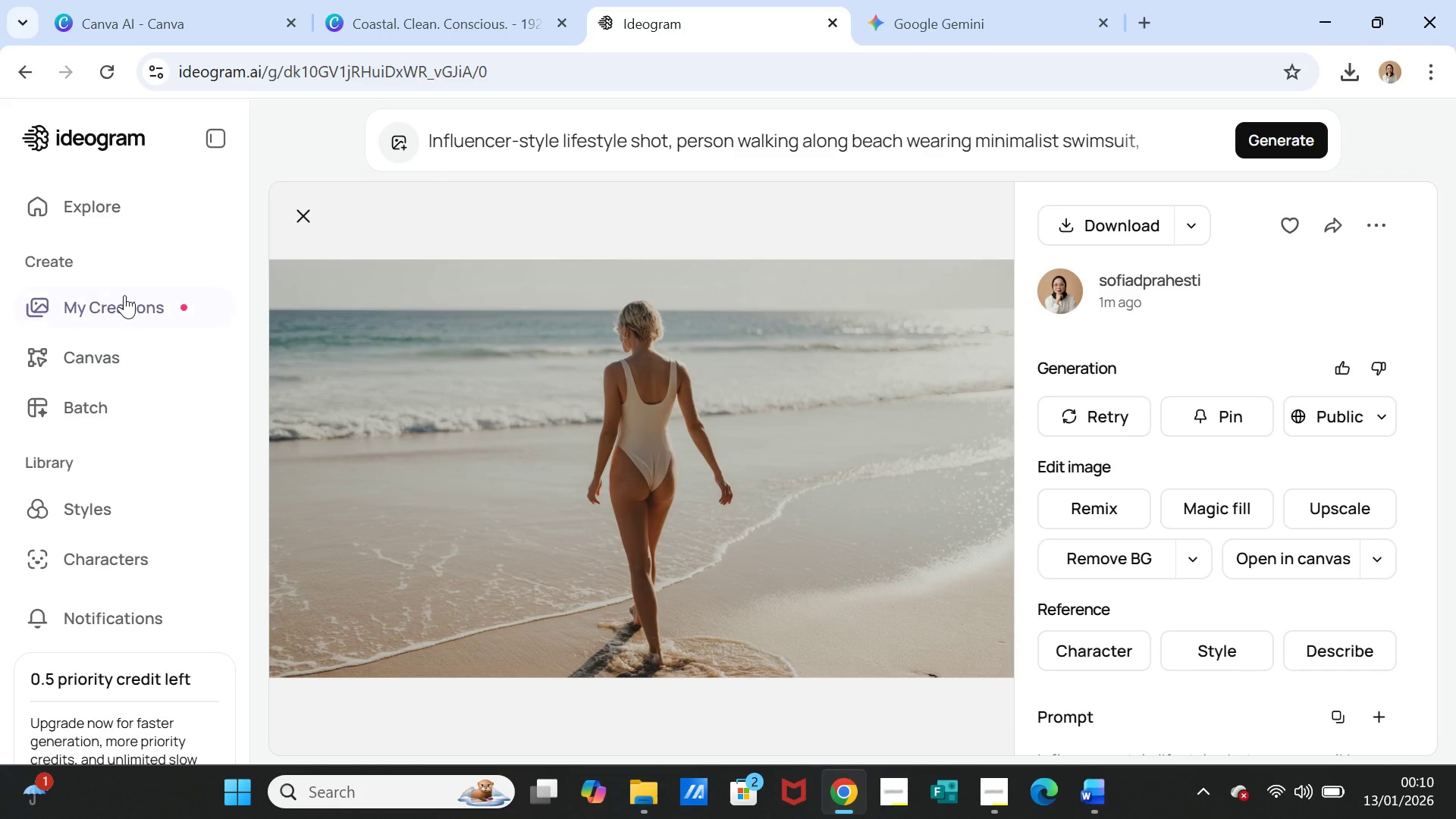 
left_click([121, 292])
 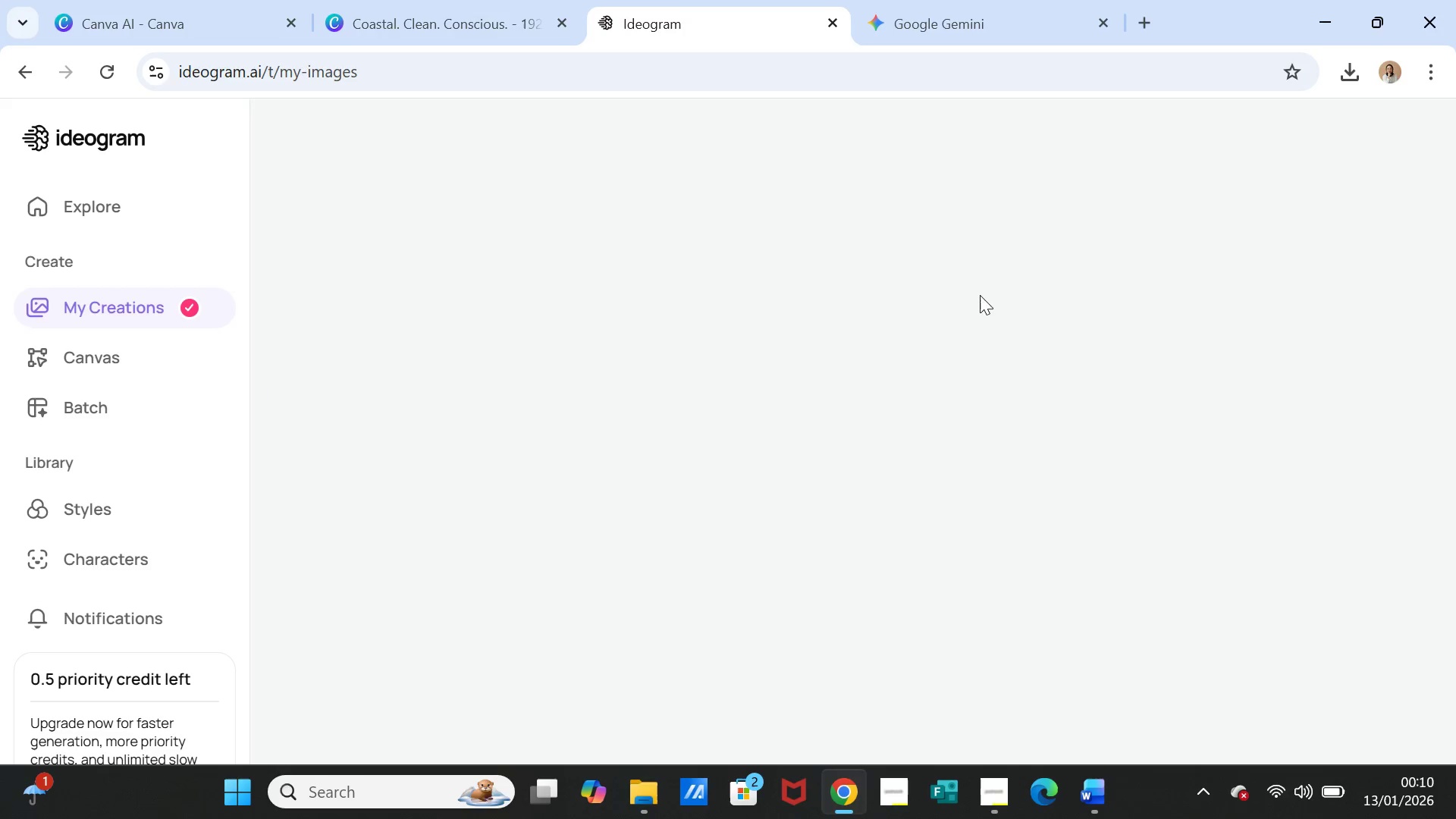 
mouse_move([1040, 316])
 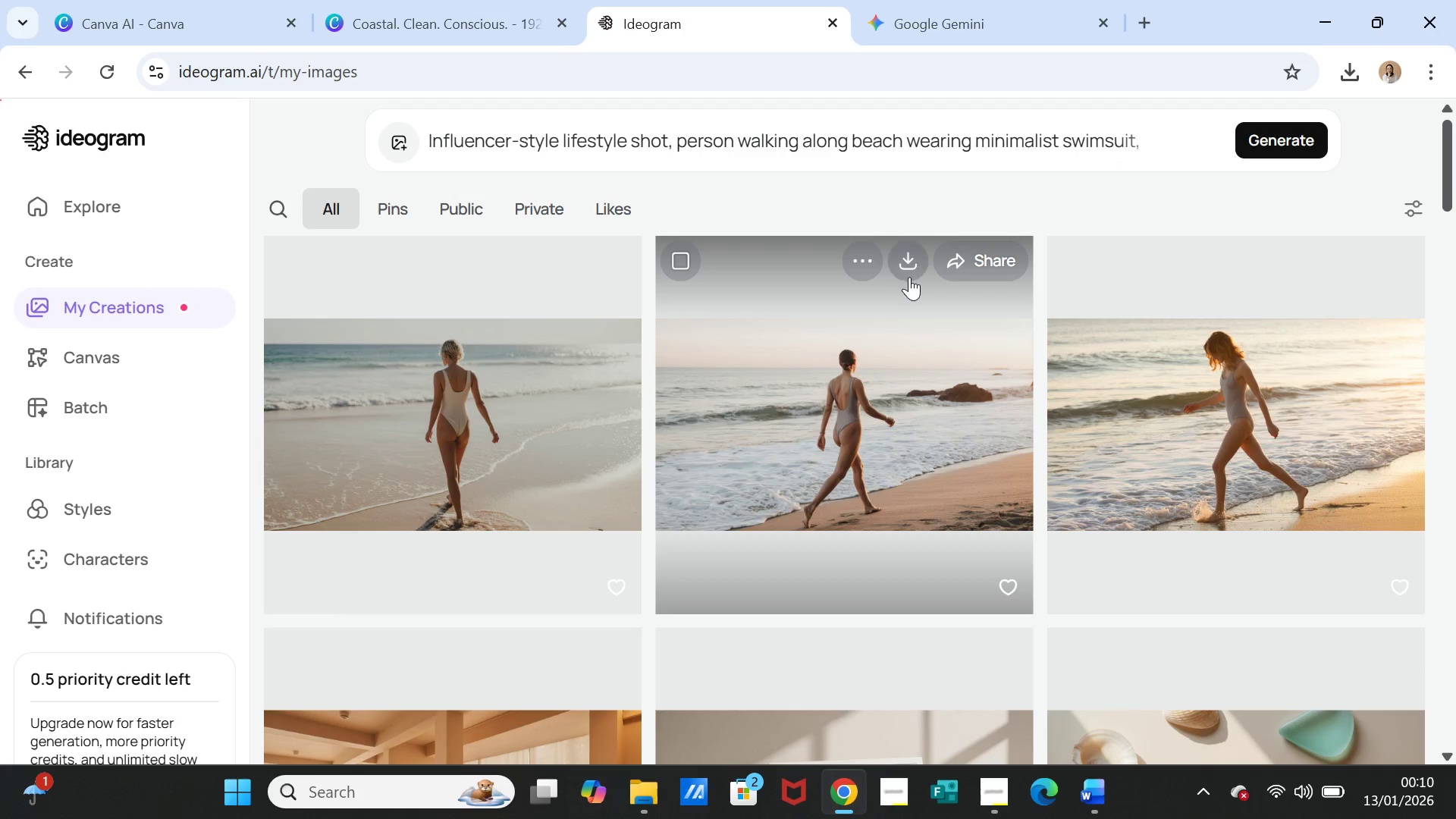 
left_click([908, 260])
 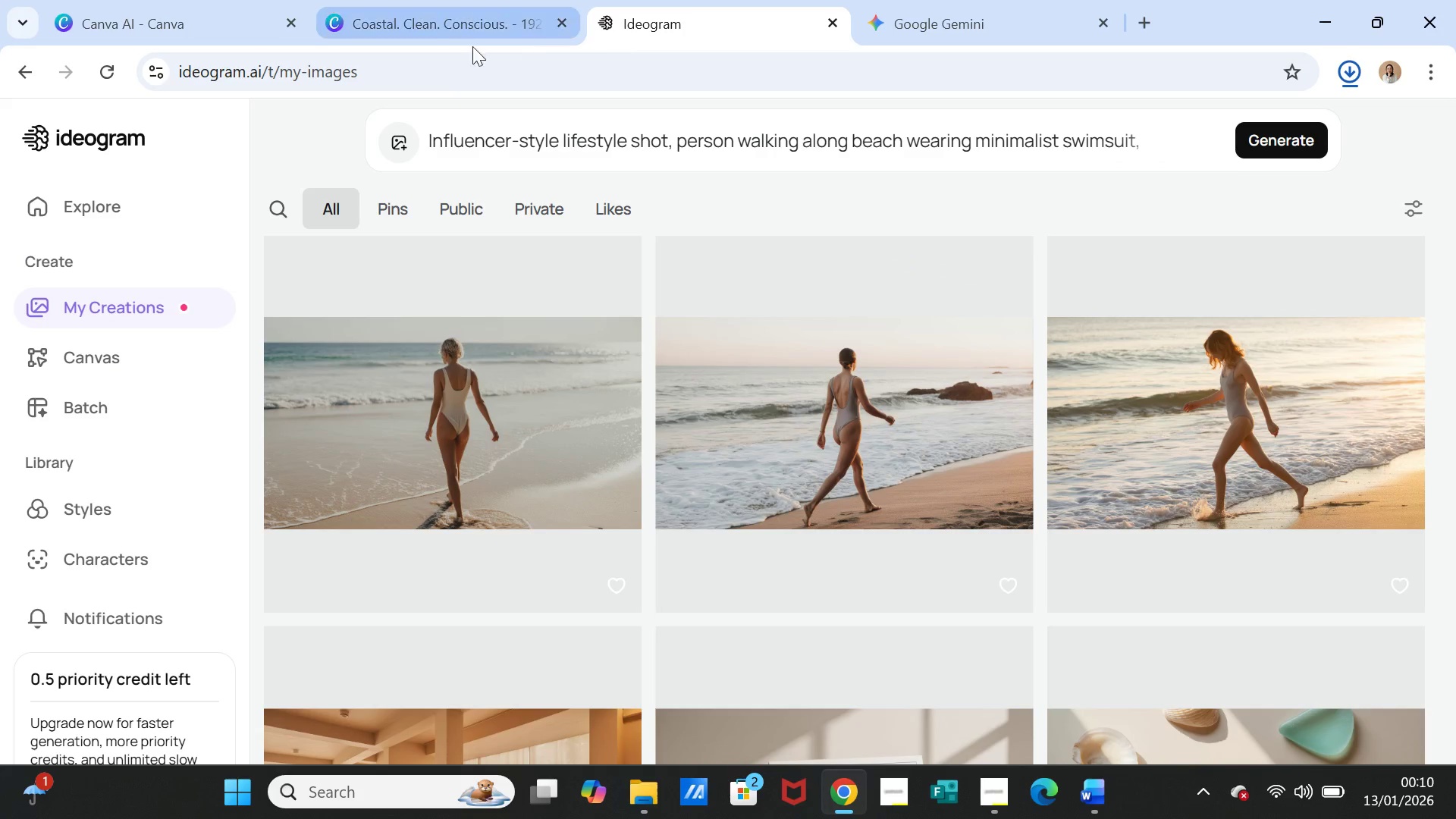 
wait(6.09)
 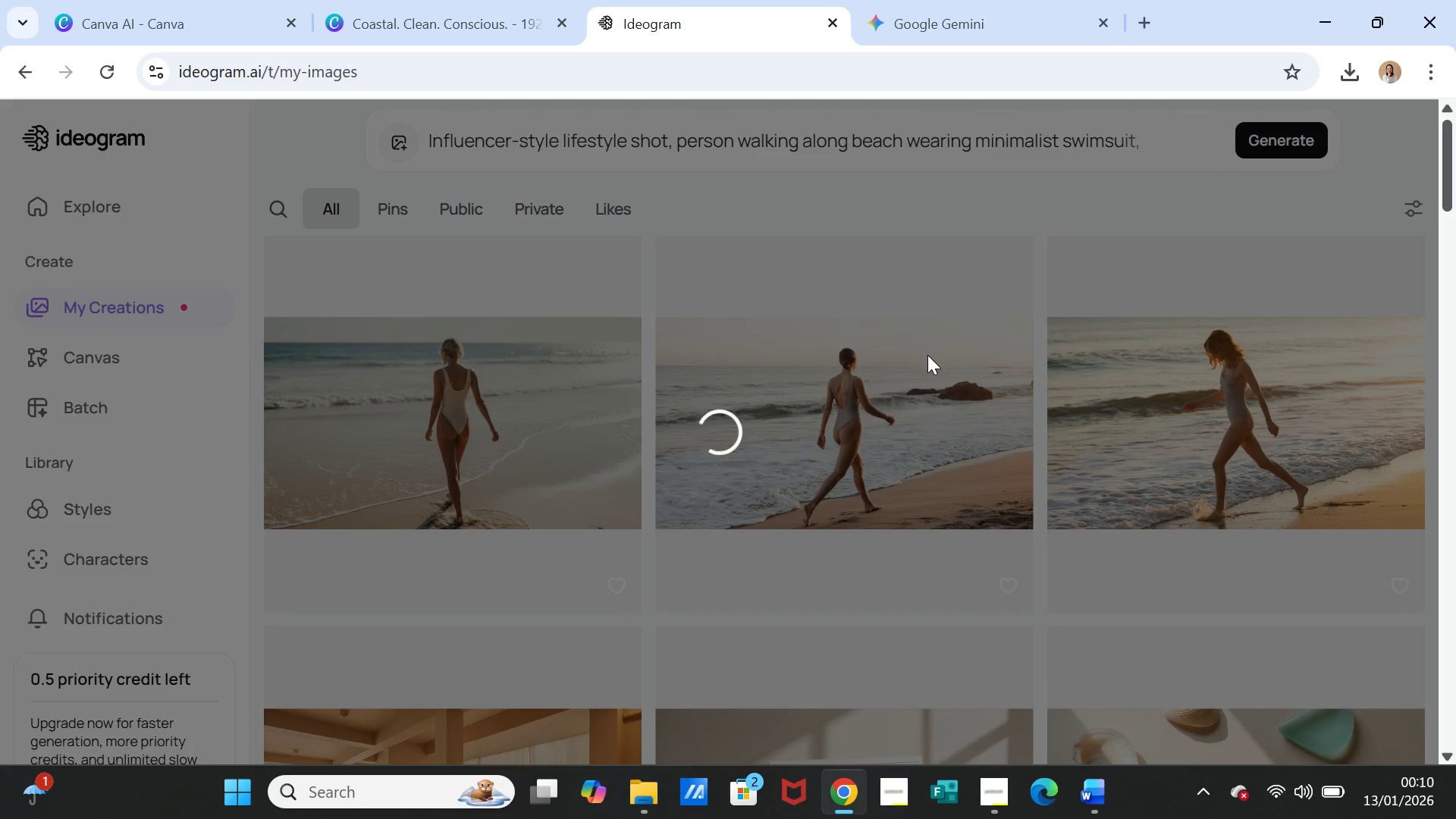 
left_click([359, 16])
 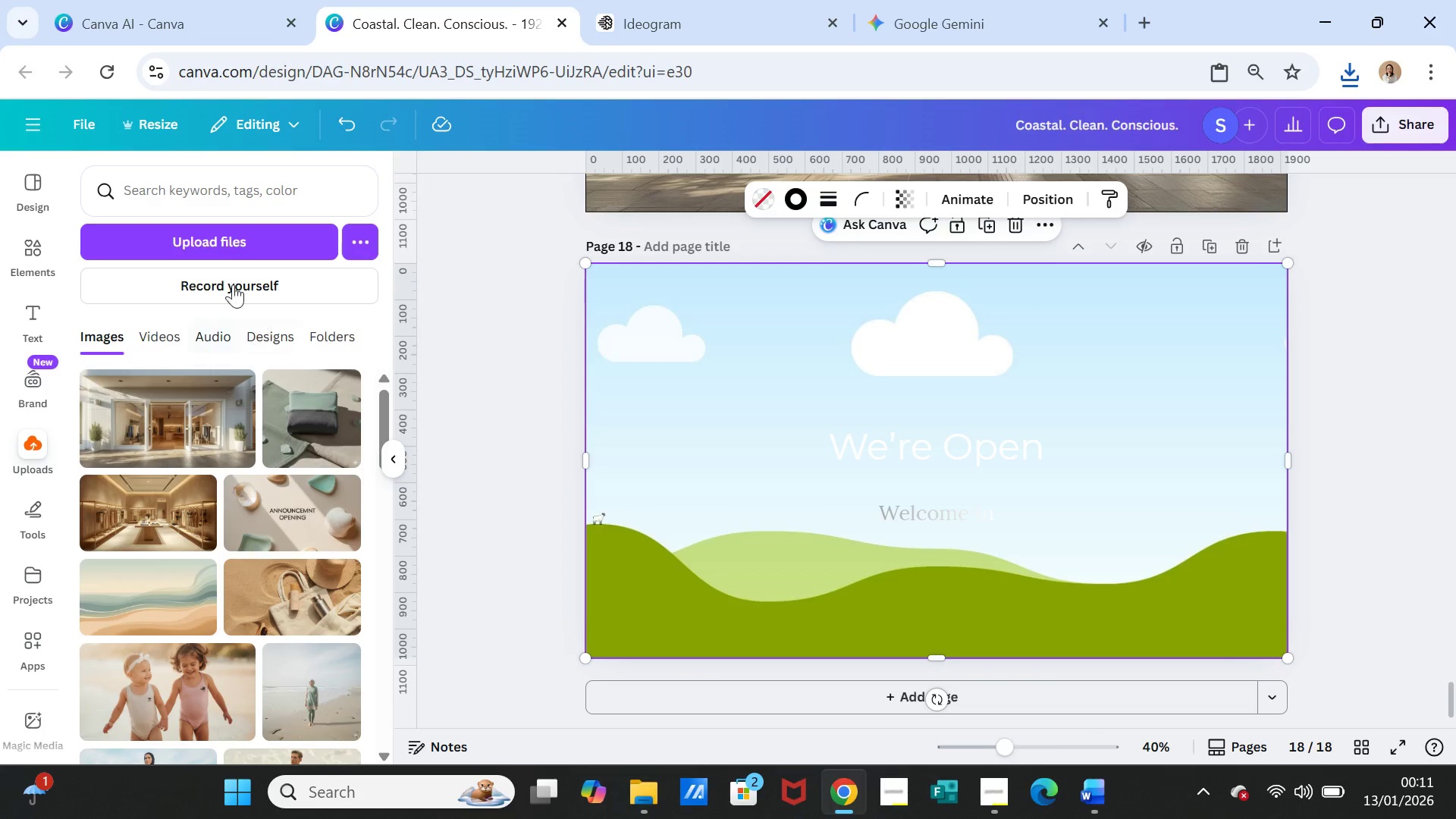 
left_click([228, 239])
 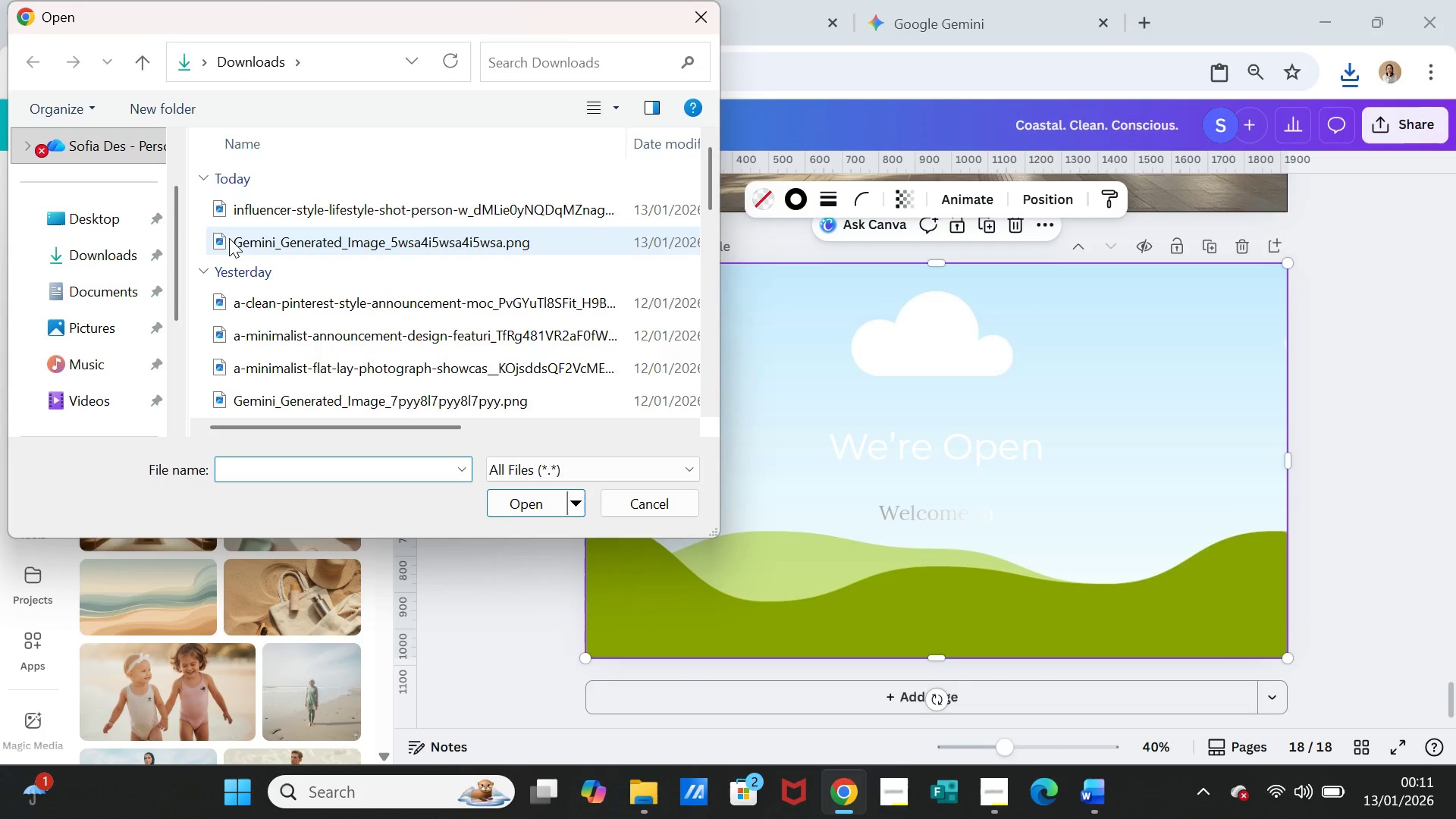 
wait(7.81)
 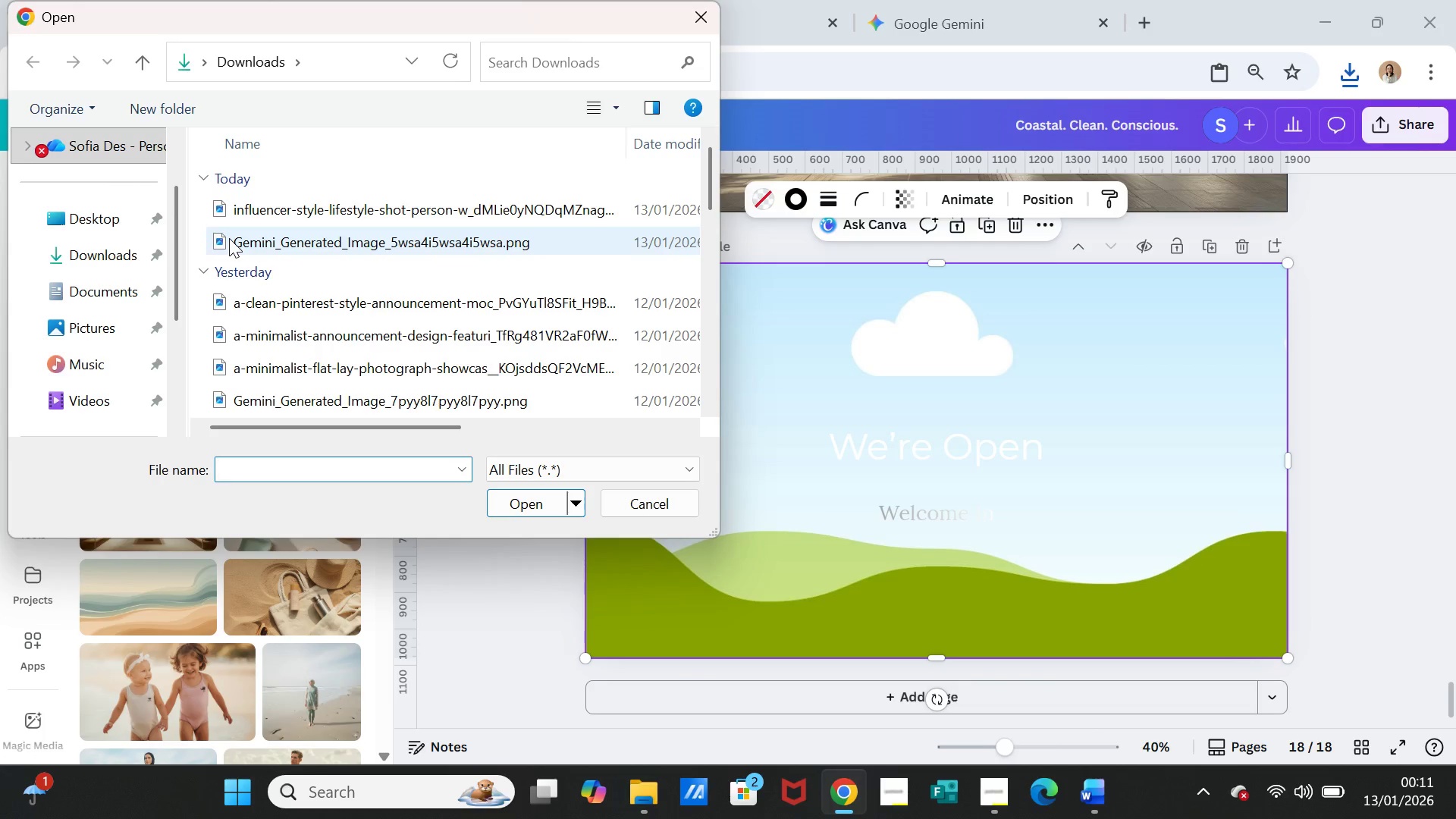 
mouse_move([347, 208])
 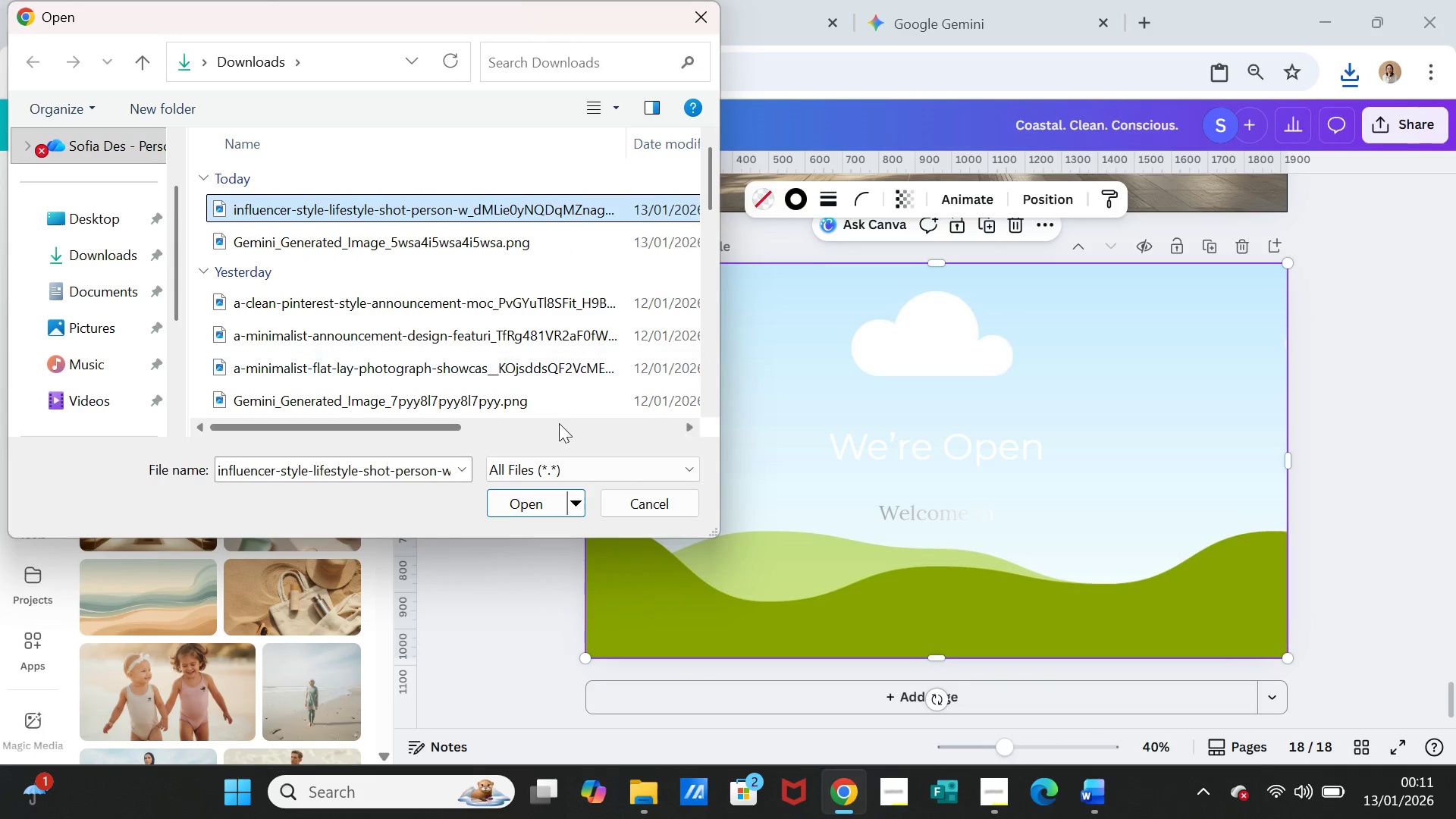 
left_click([510, 497])
 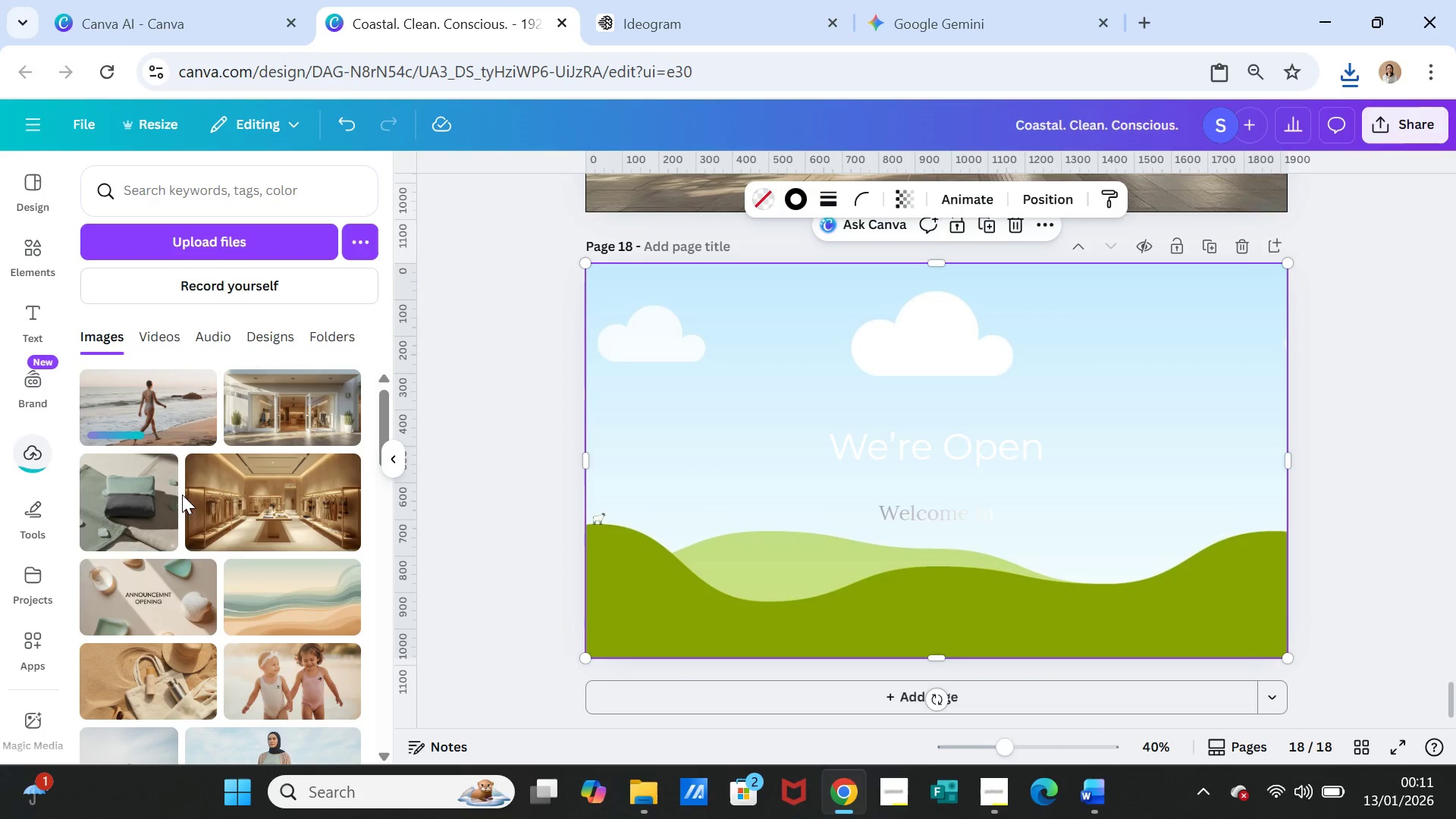 
left_click([128, 396])
 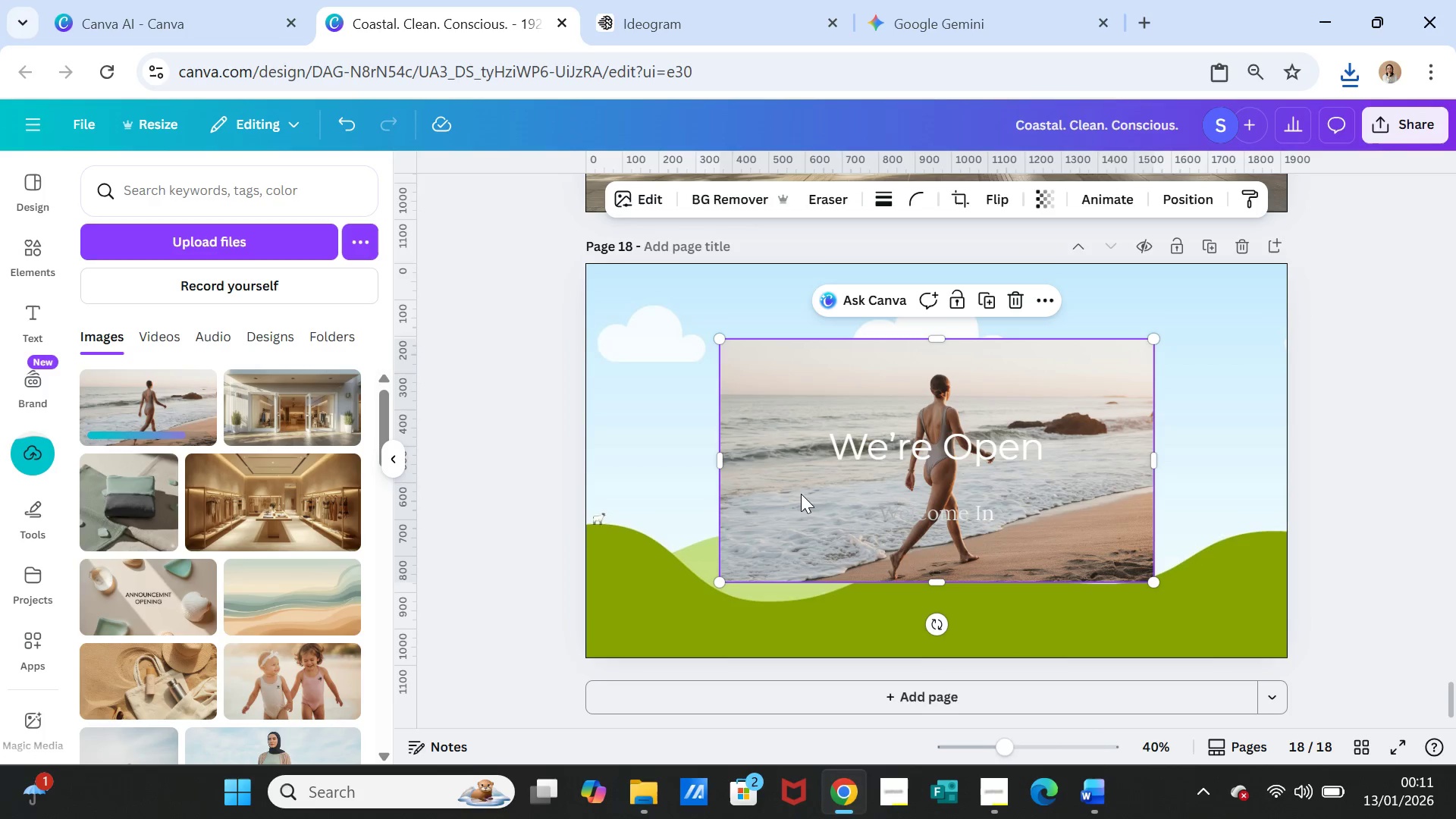 
left_click_drag(start_coordinate=[793, 498], to_coordinate=[790, 485])
 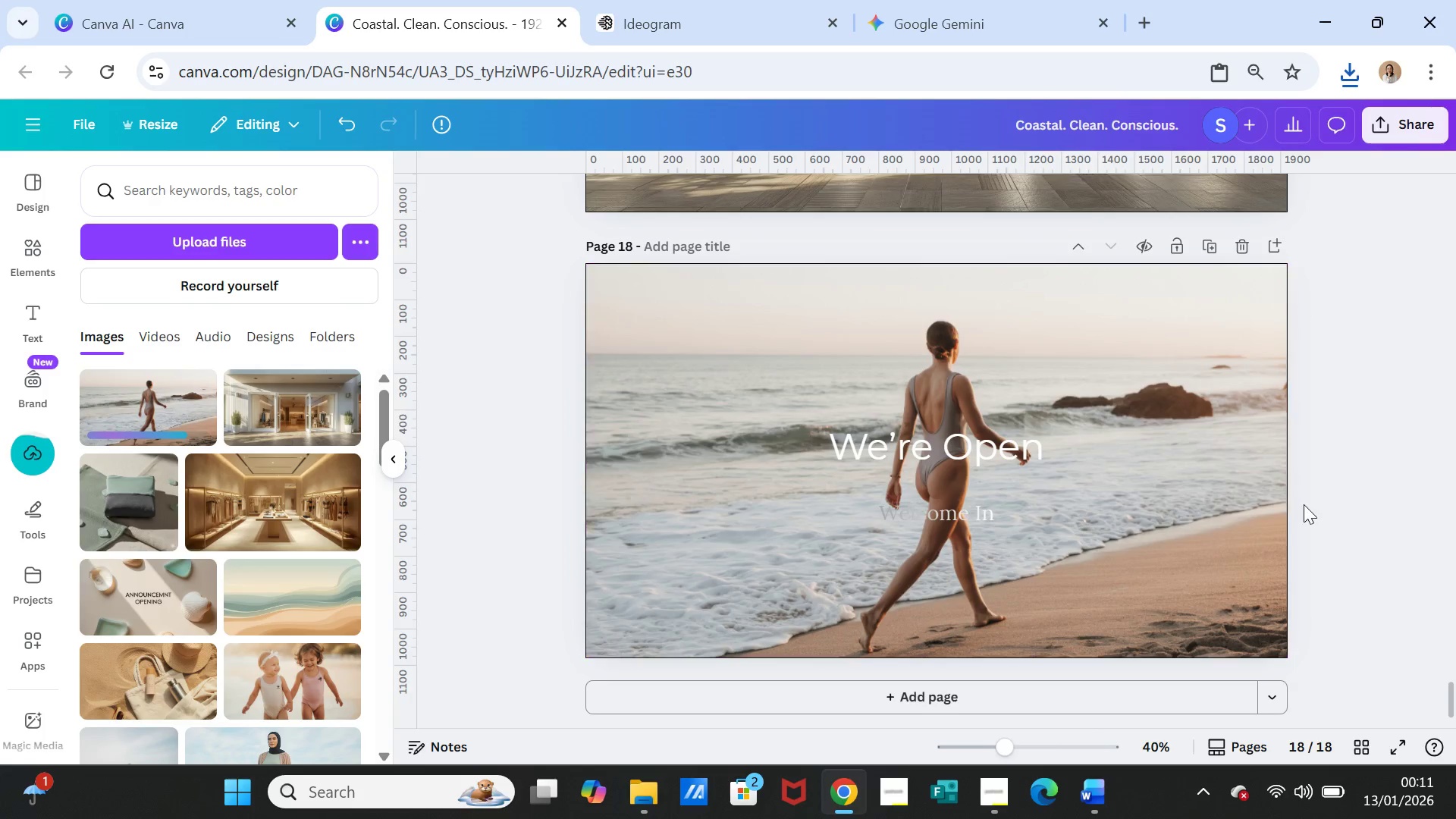 
left_click([1304, 504])
 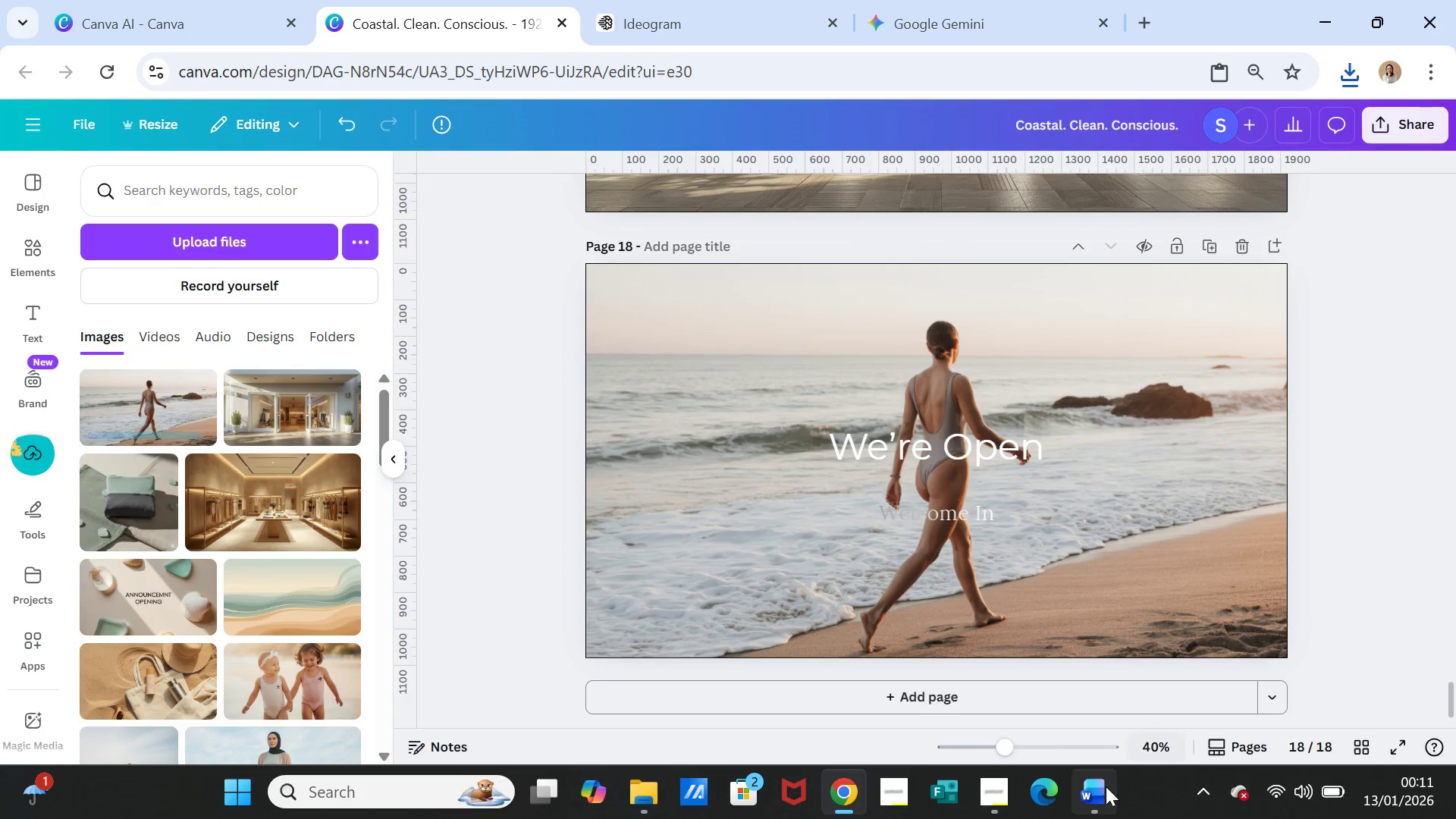 
left_click([1103, 810])
 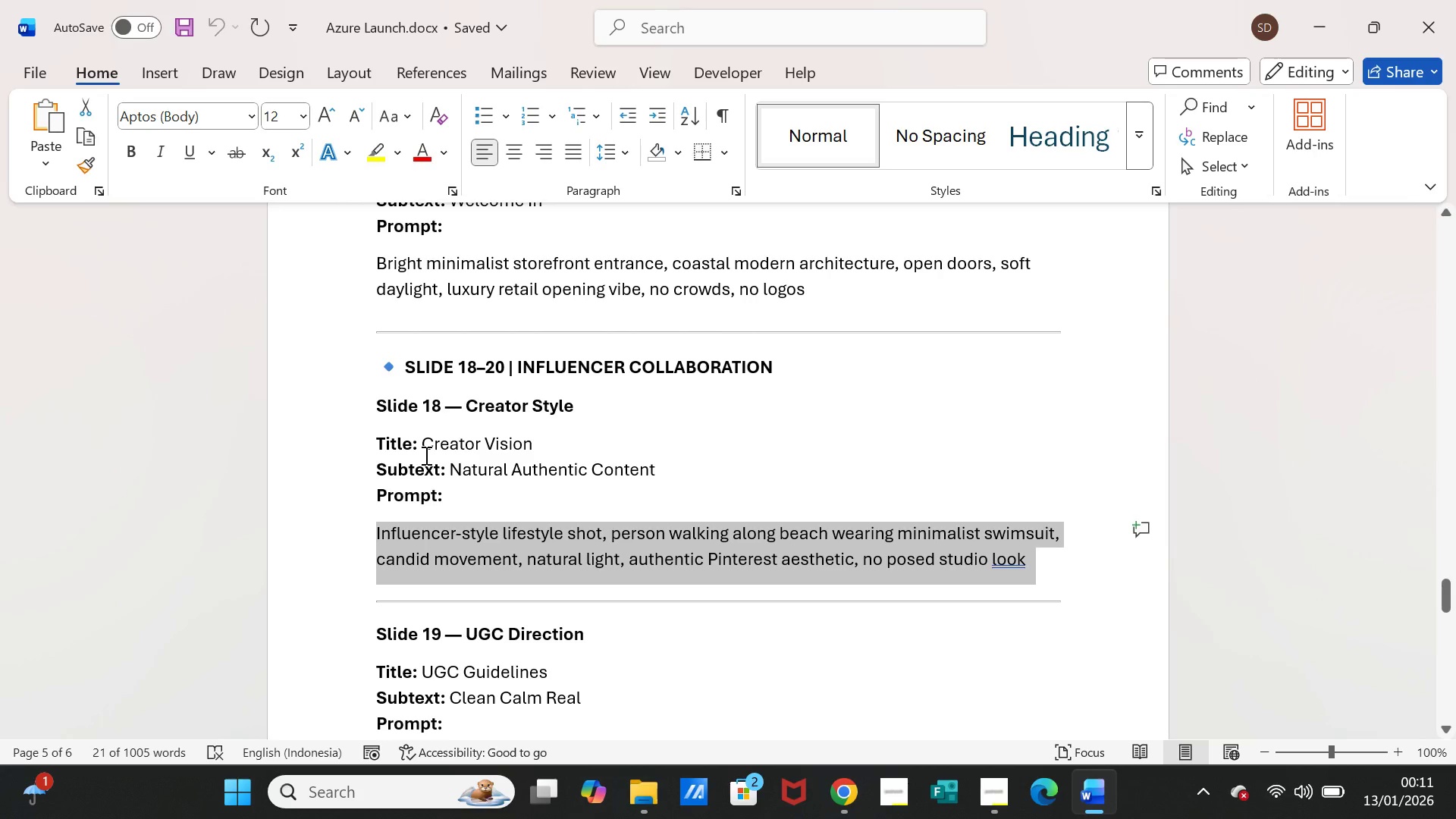 
left_click_drag(start_coordinate=[425, 447], to_coordinate=[513, 442])
 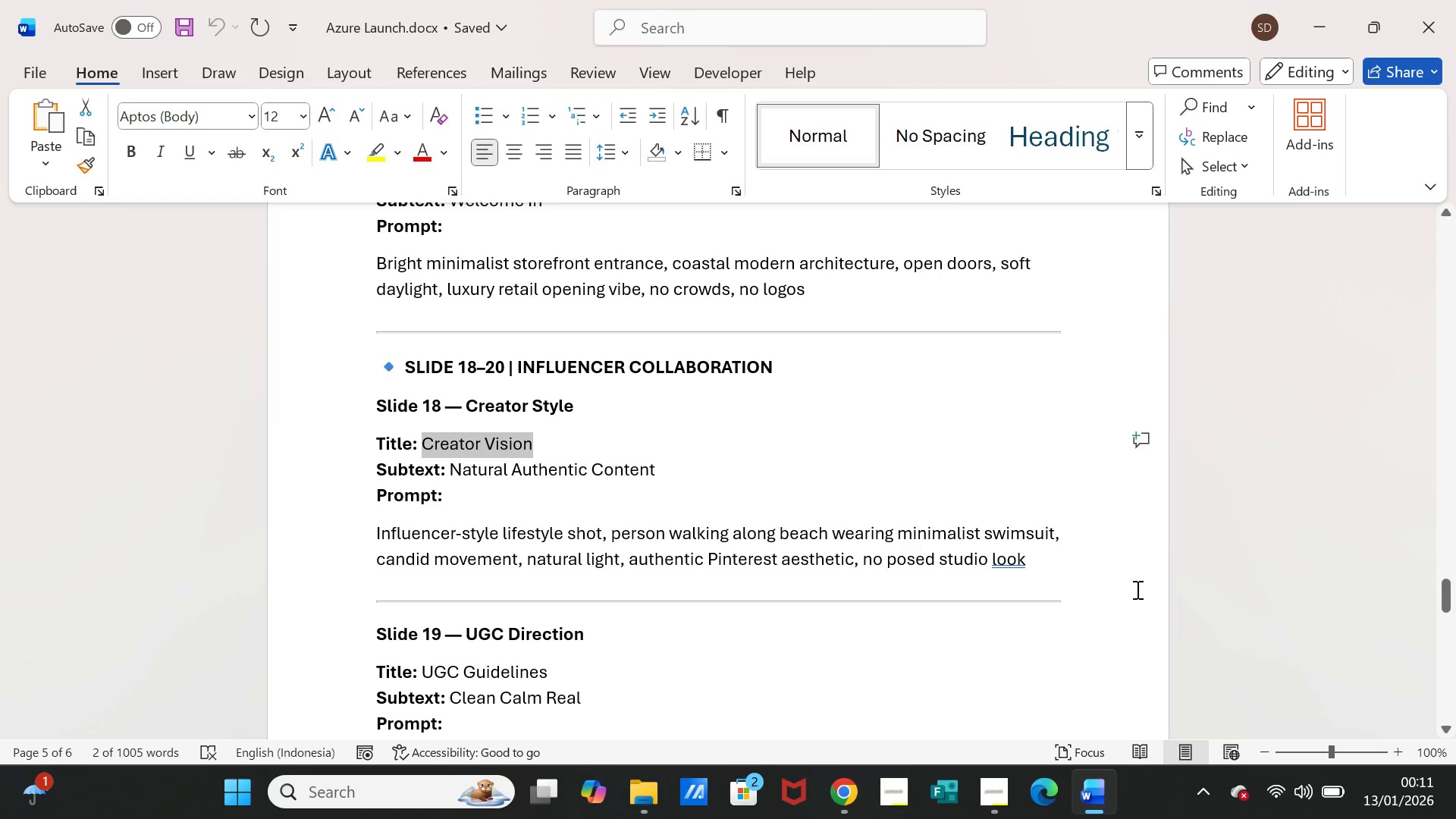 
key(Control+C)
 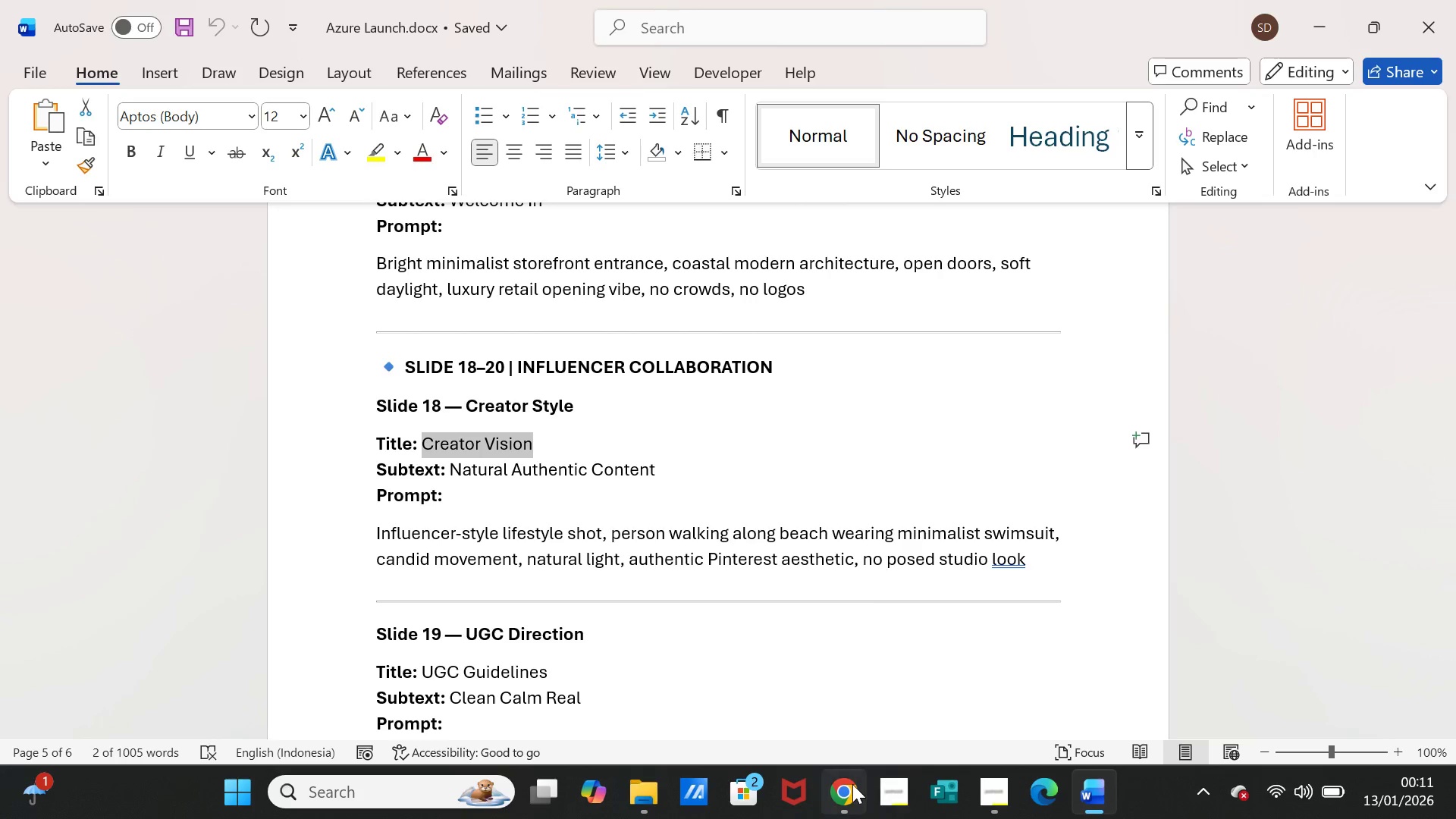 
left_click([850, 784])
 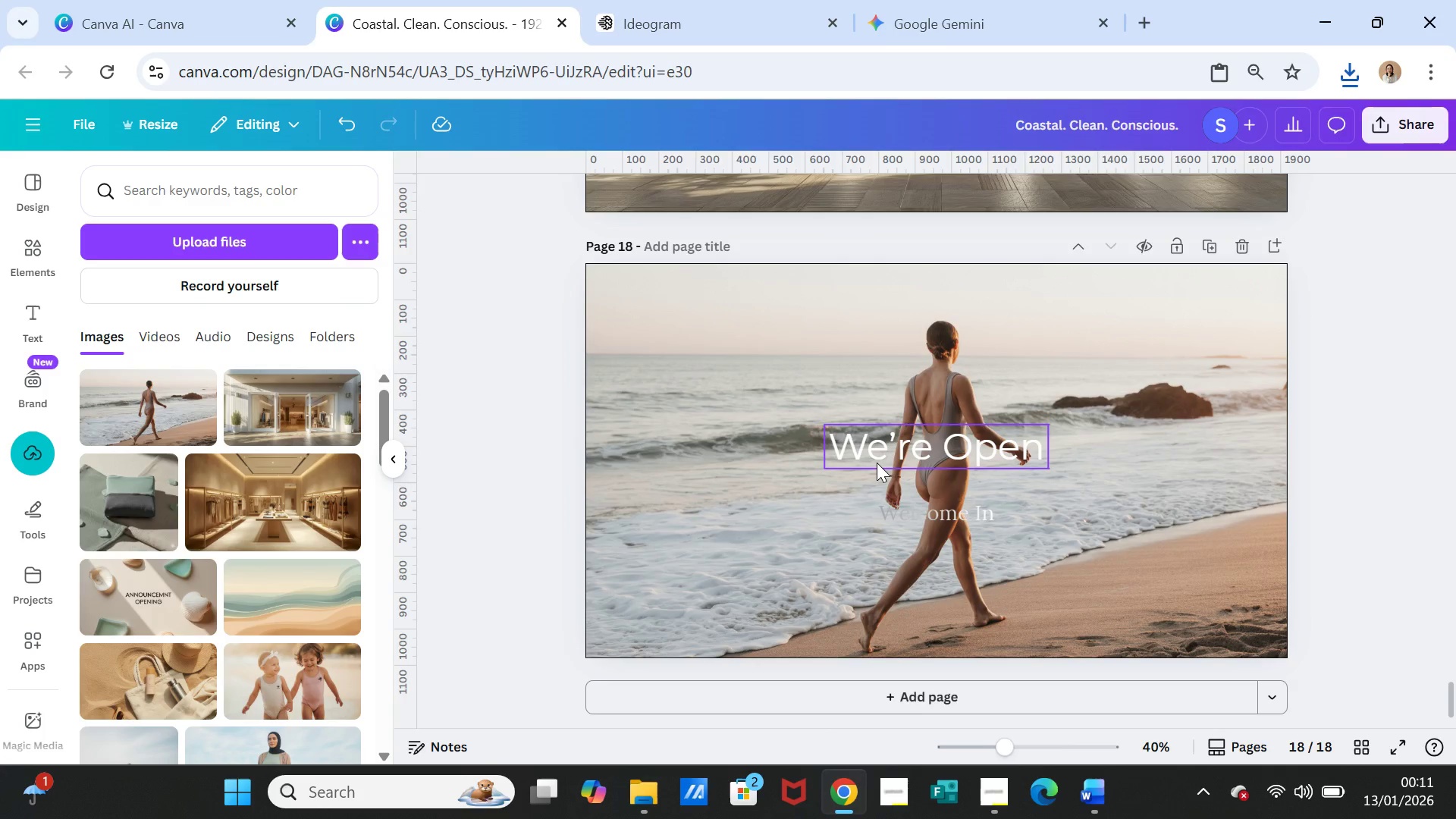 
double_click([877, 463])
 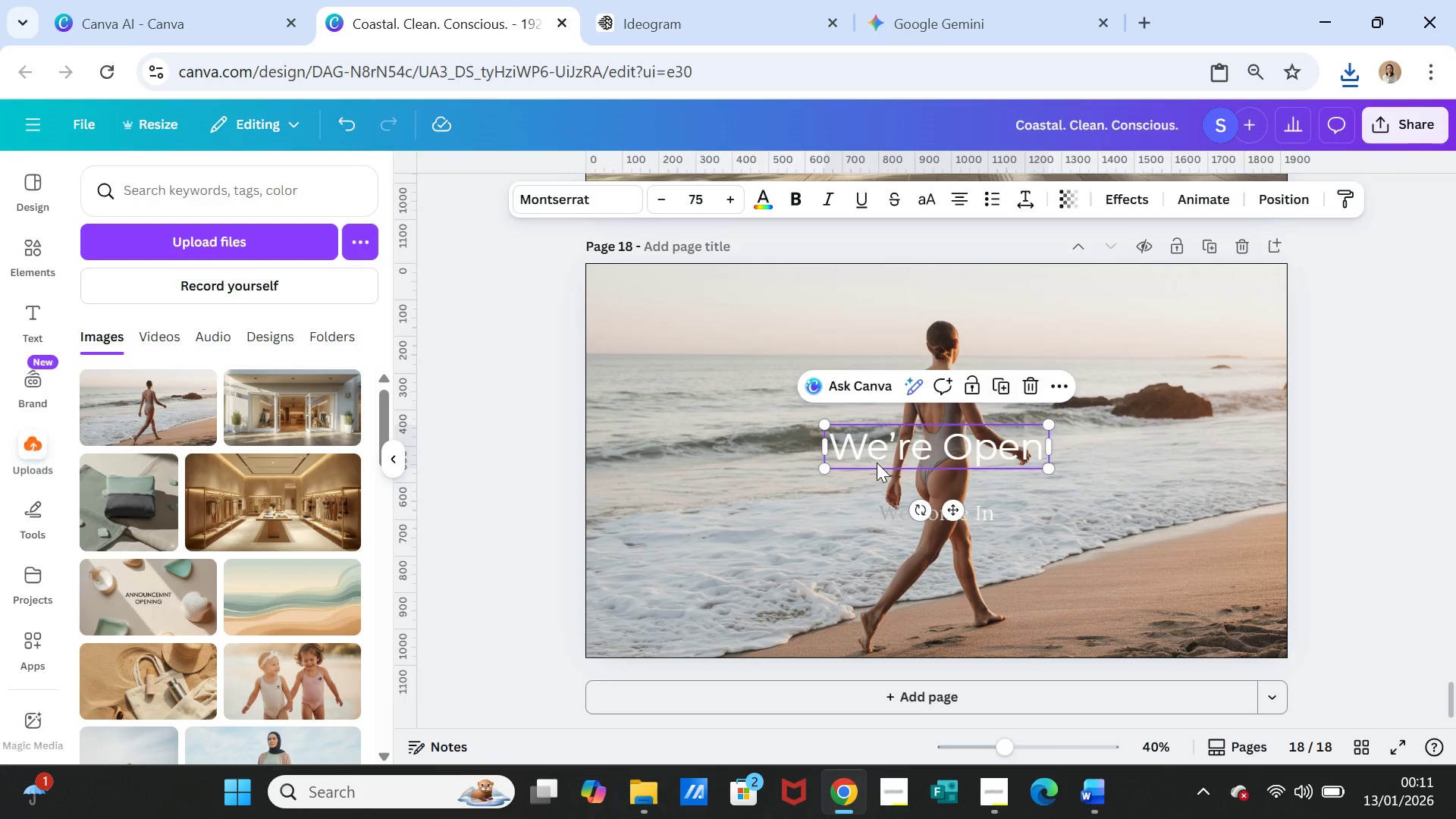 
triple_click([877, 463])
 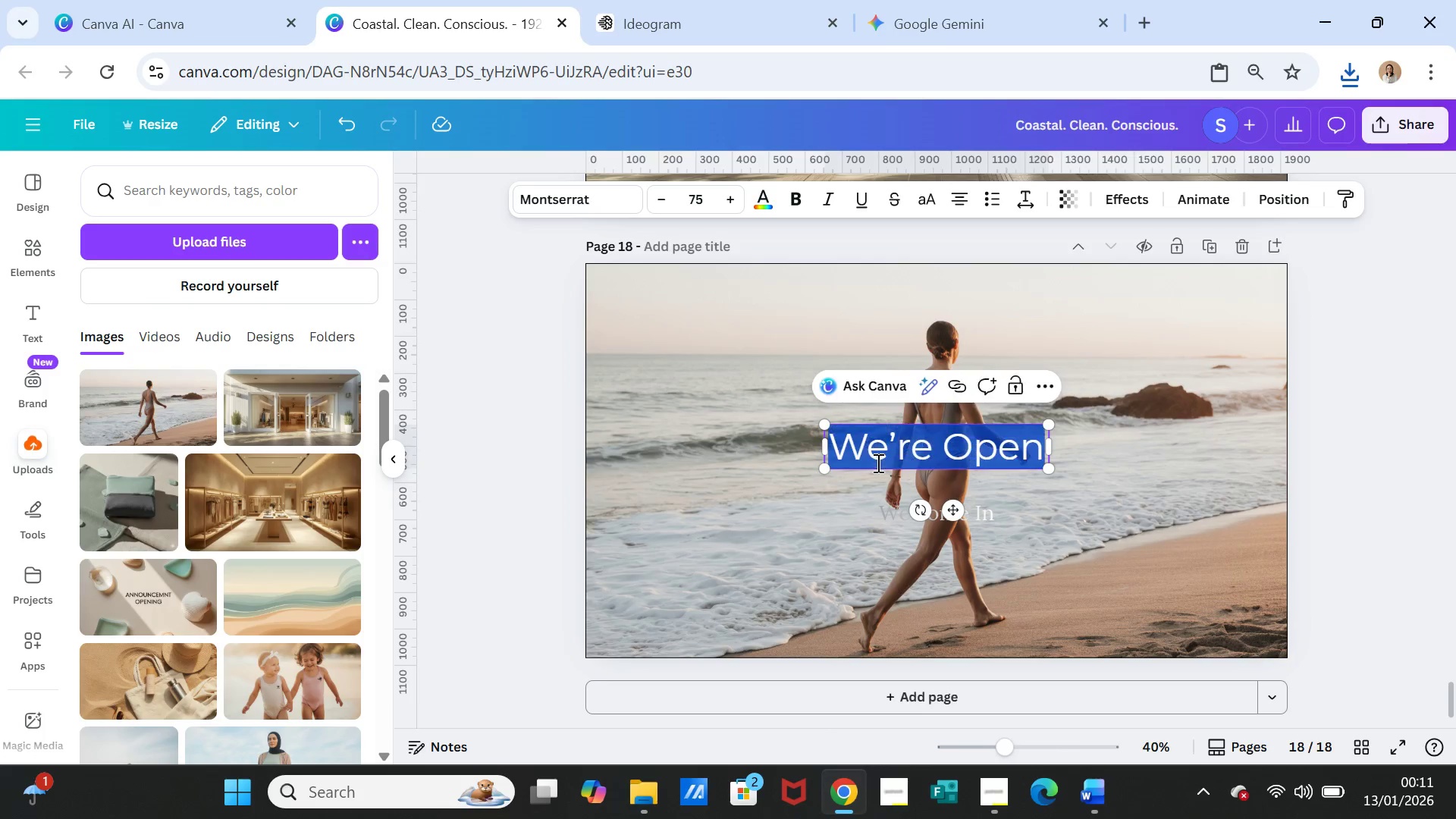 
key(Control+V)
 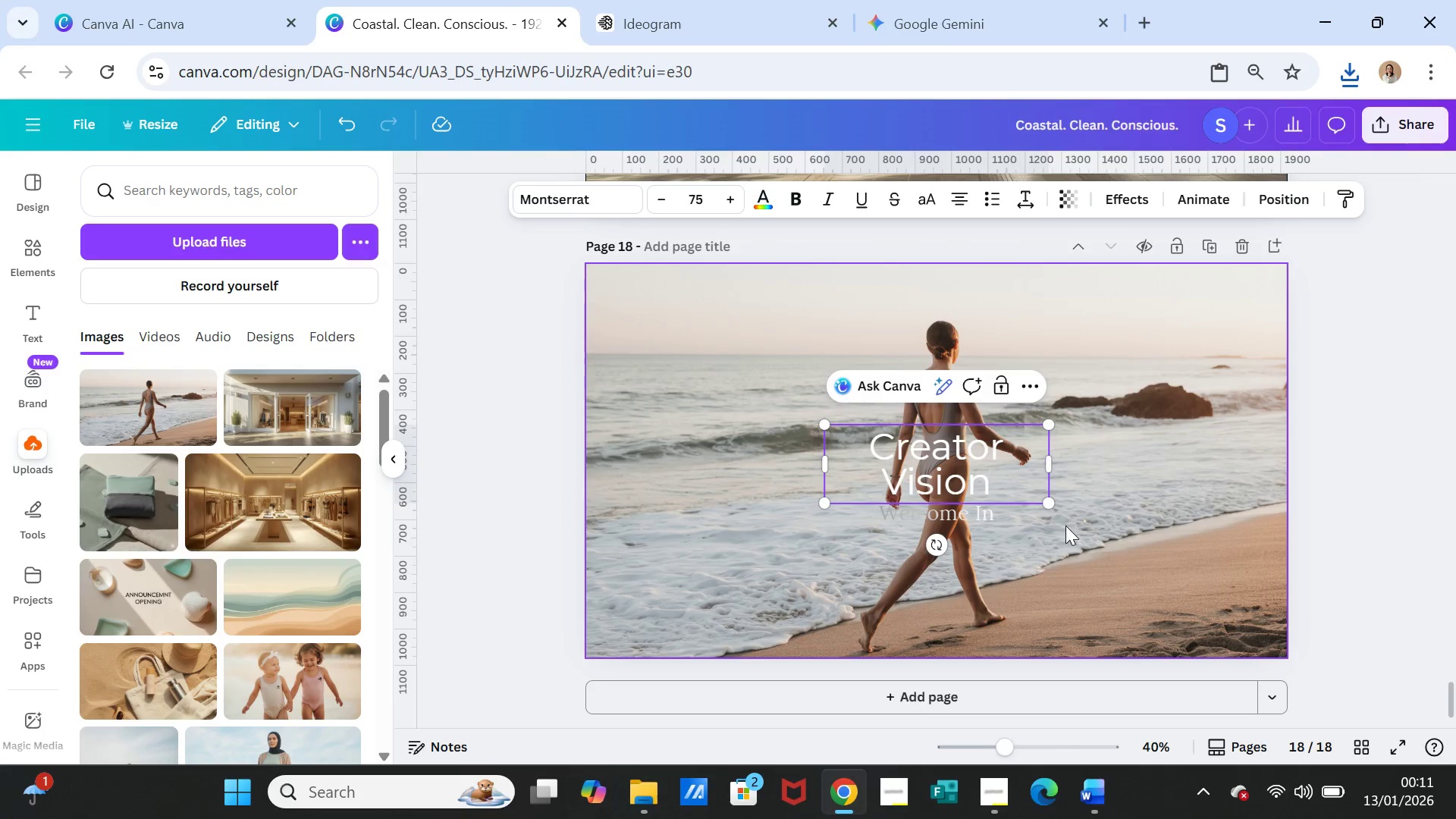 
left_click([1066, 526])
 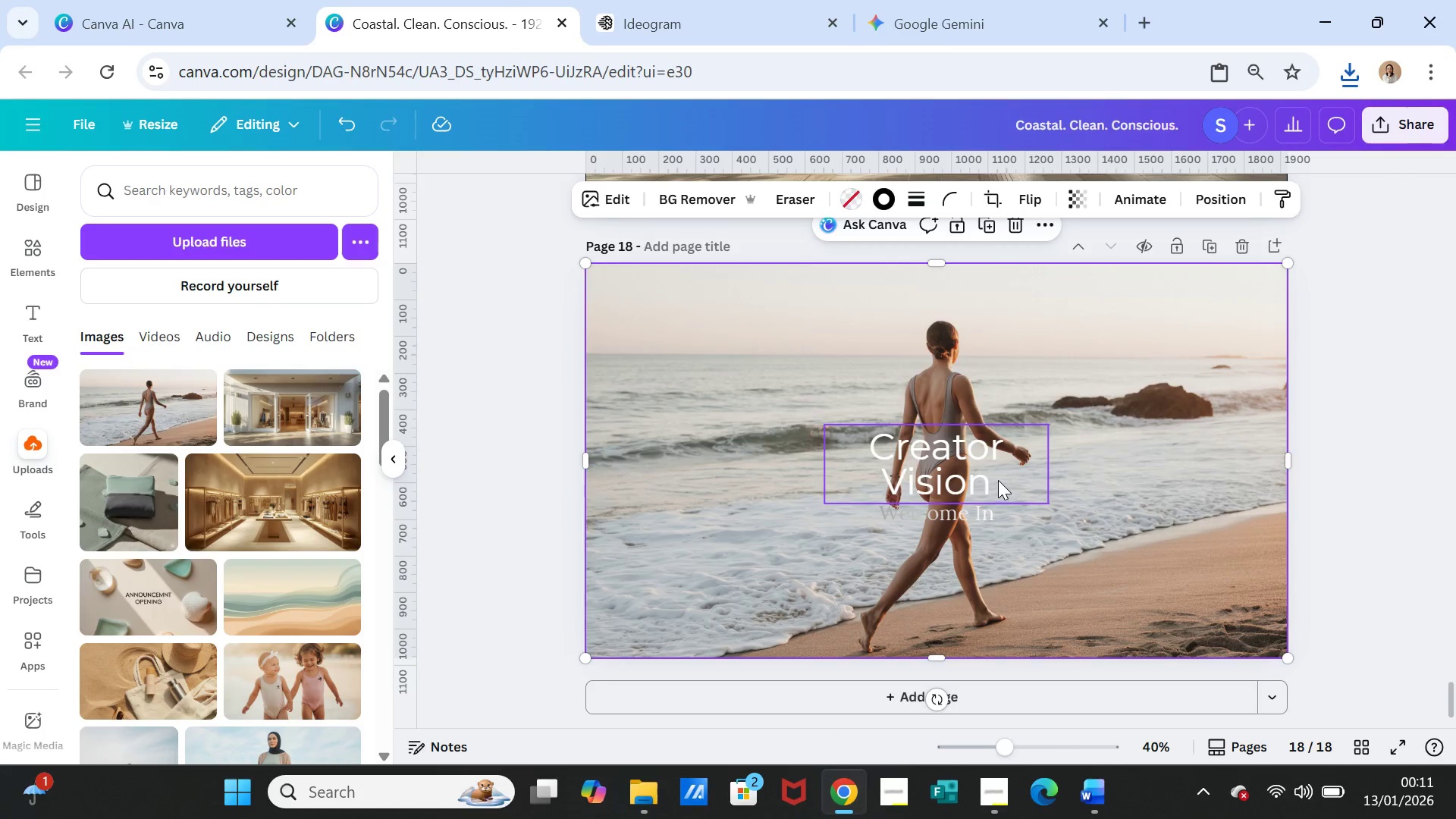 
left_click_drag(start_coordinate=[998, 480], to_coordinate=[803, 359])
 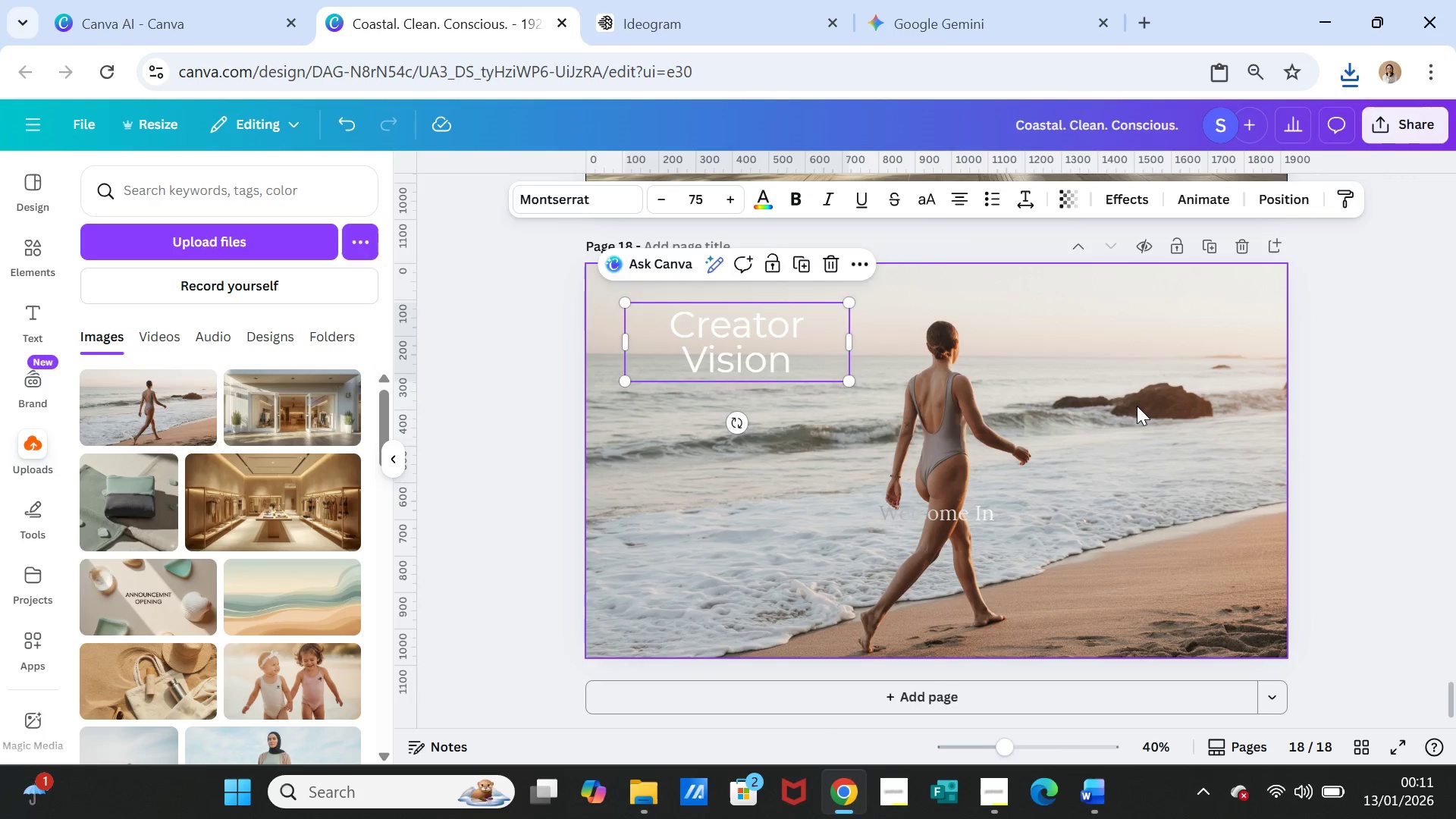 
left_click([1137, 406])
 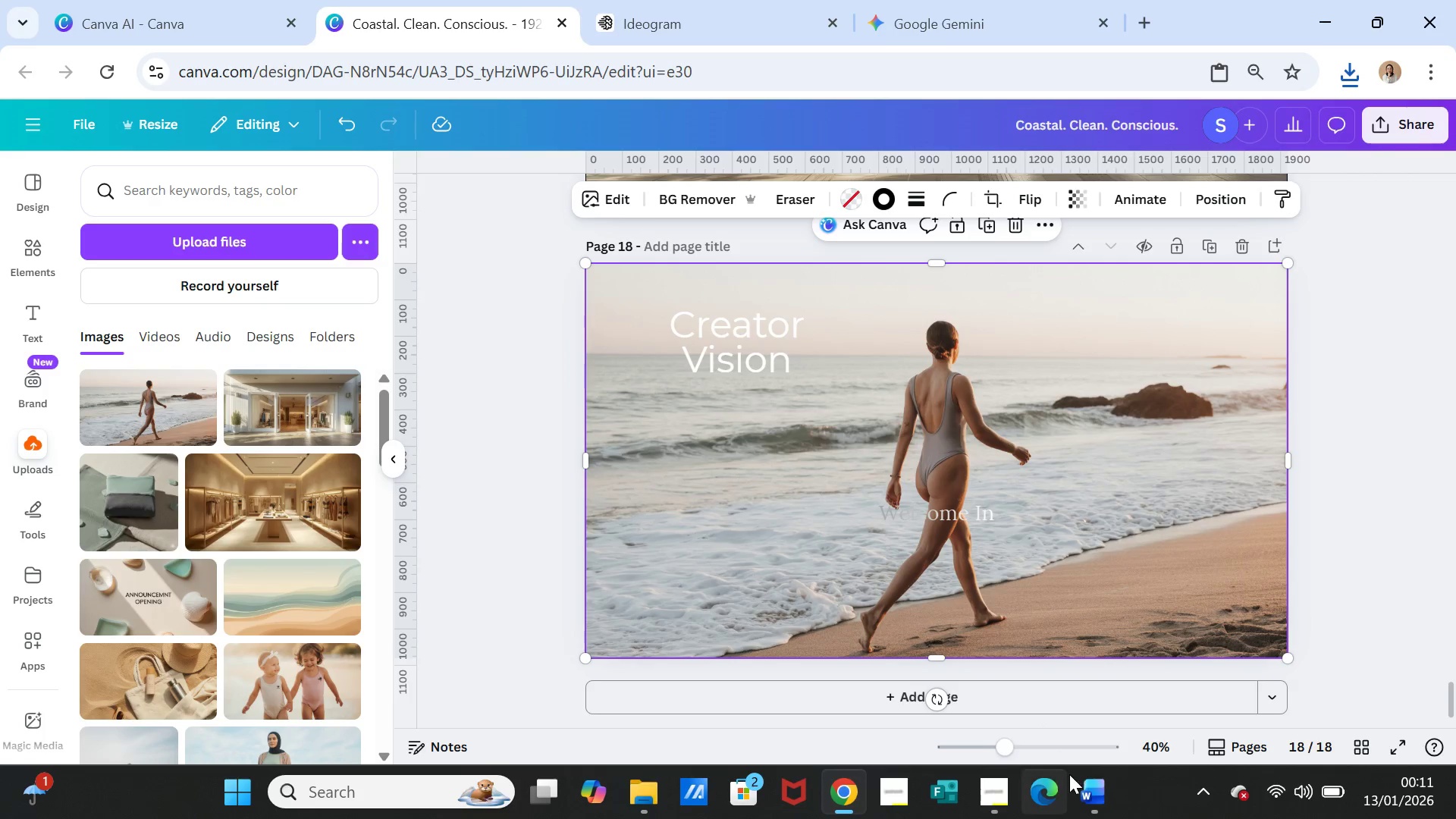 
left_click([1104, 793])
 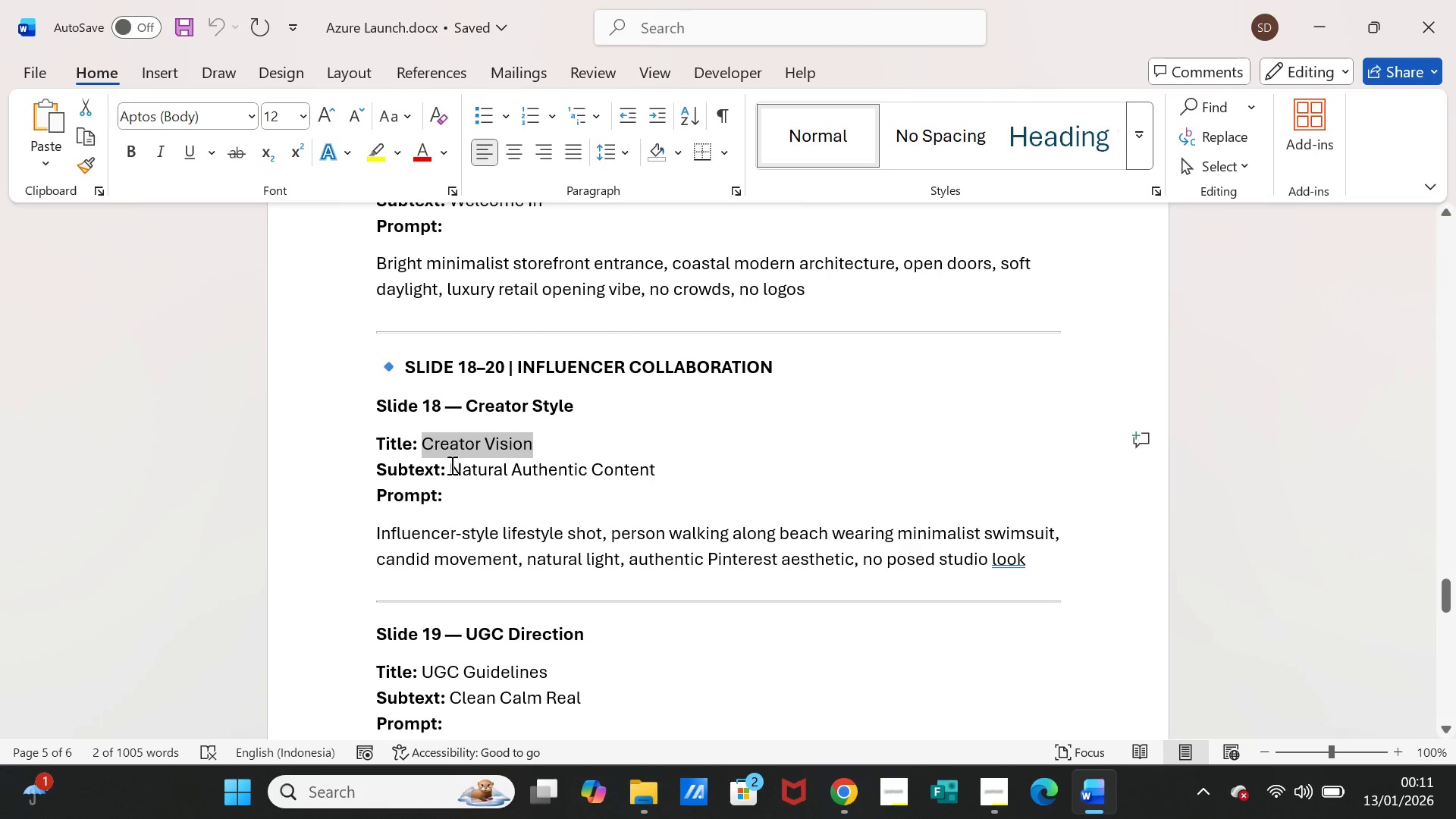 
left_click_drag(start_coordinate=[450, 466], to_coordinate=[629, 469])
 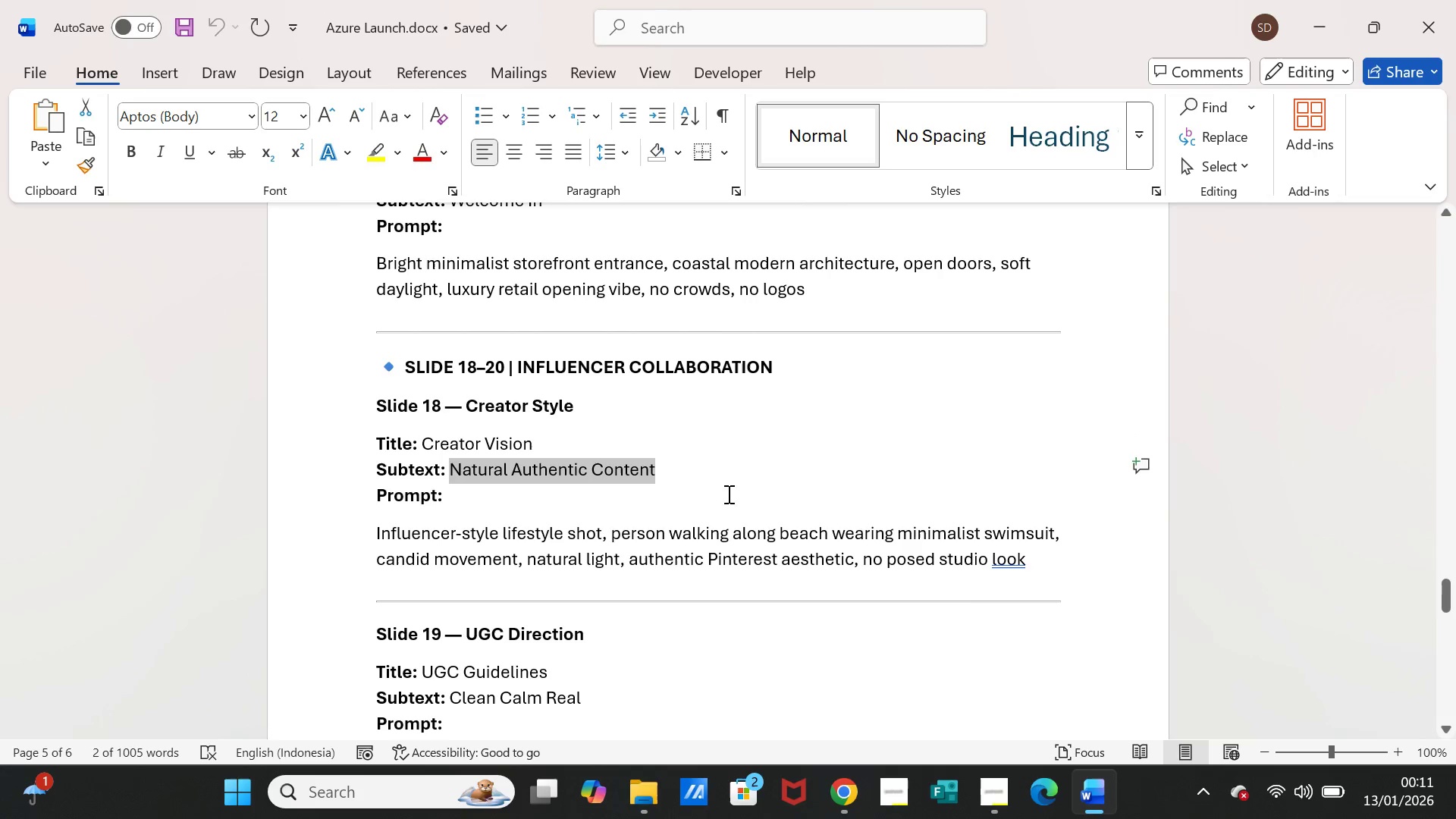 
key(Control+C)
 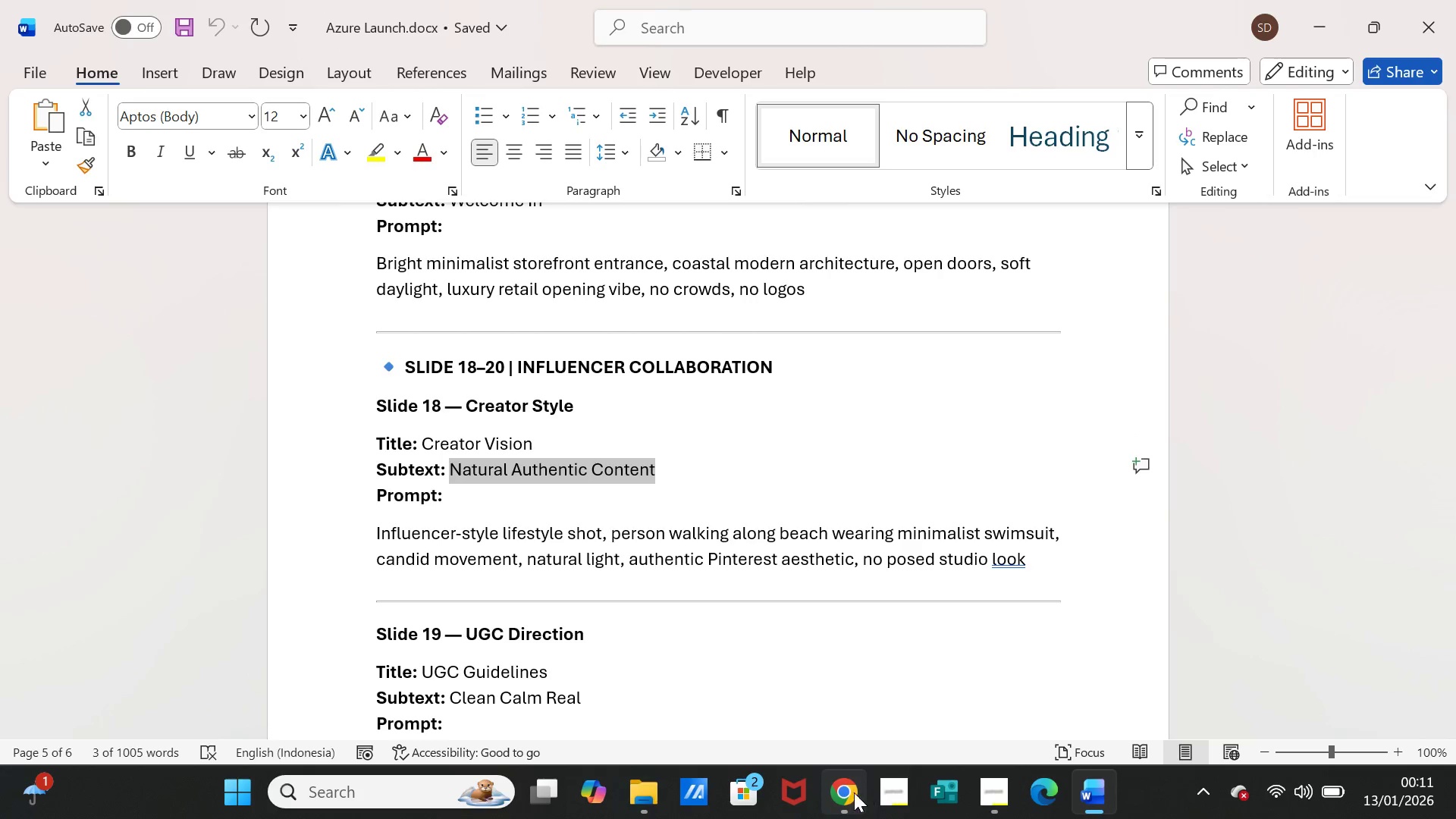 
left_click([846, 792])
 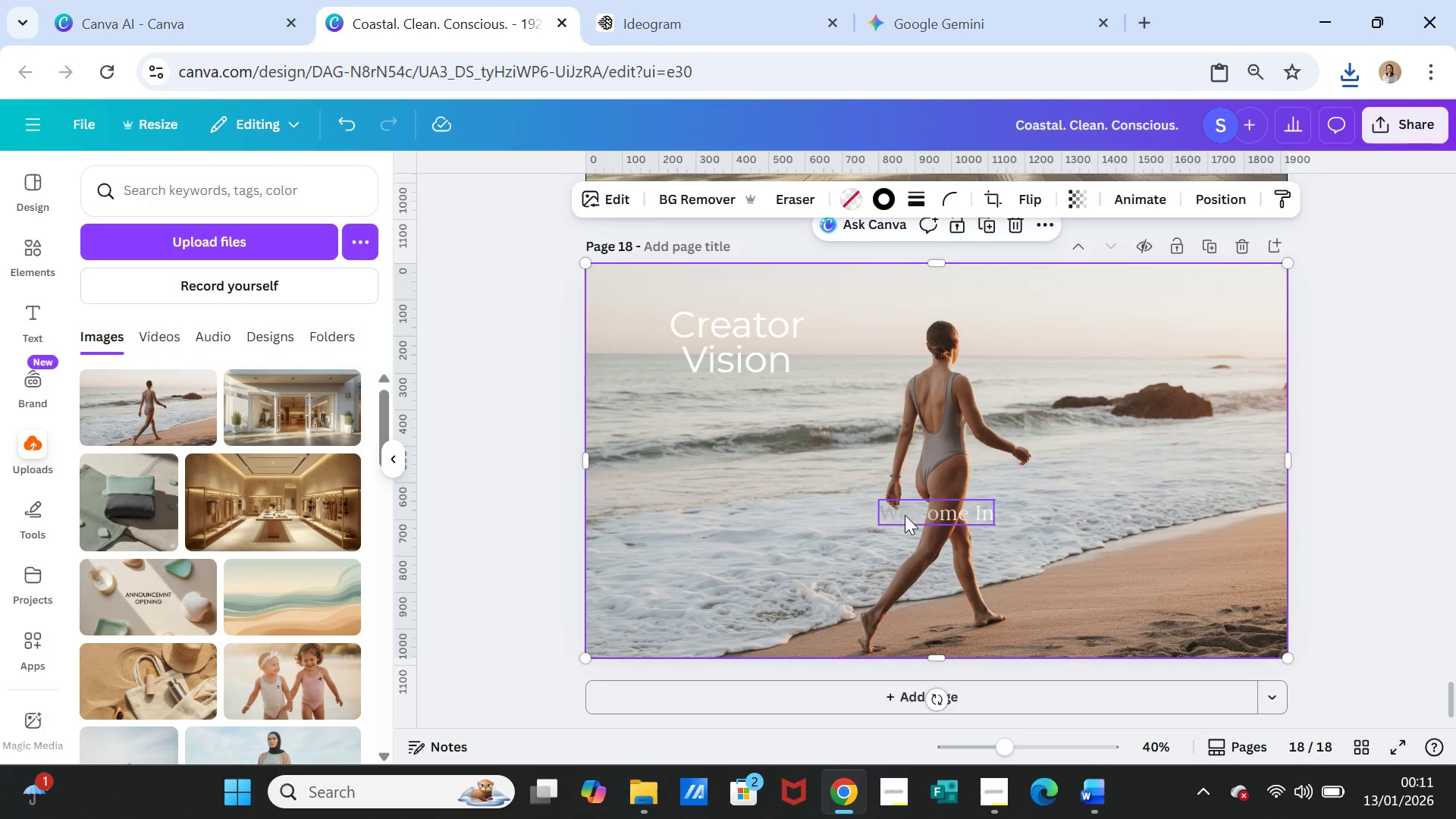 
double_click([905, 515])
 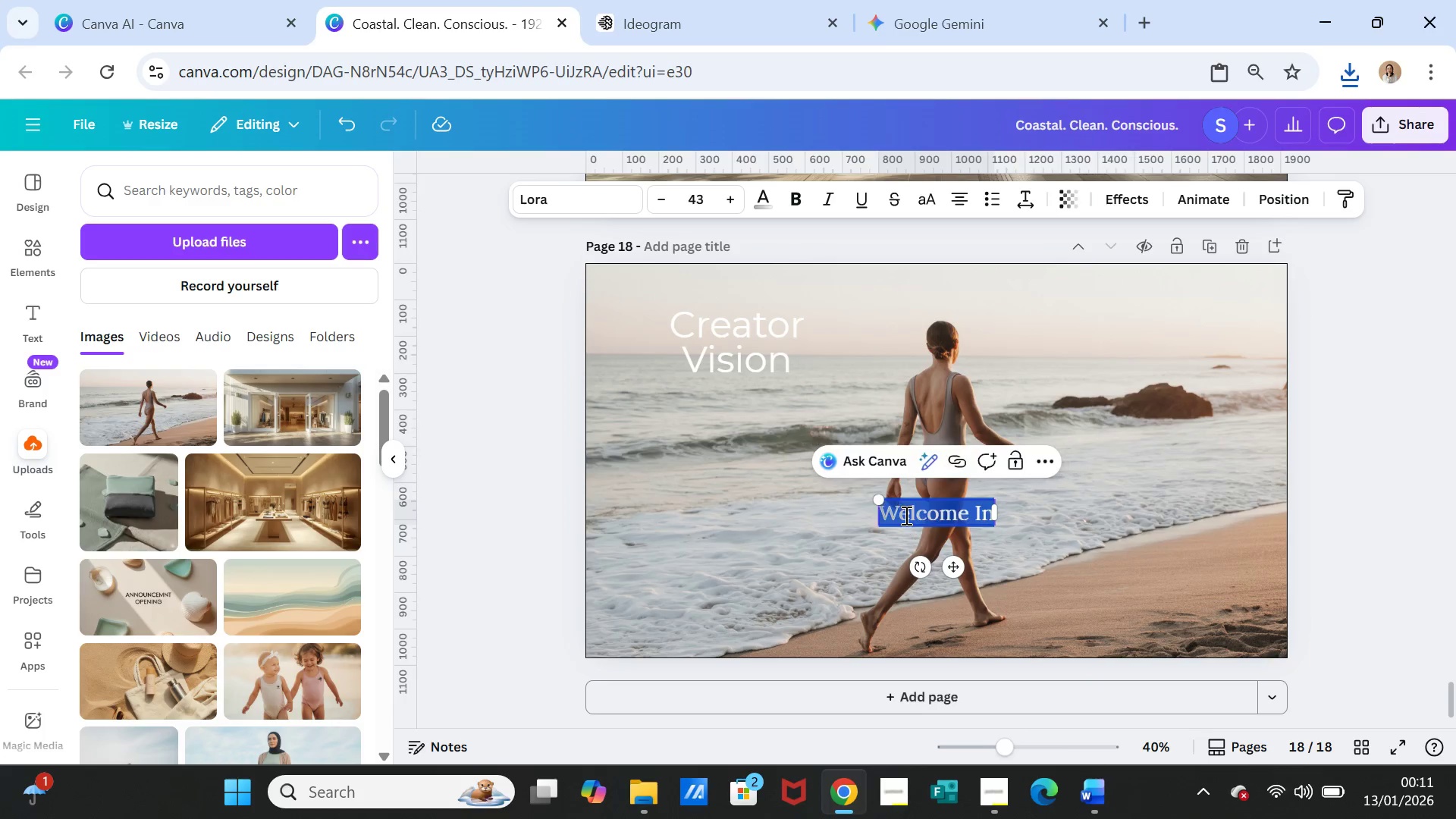 
triple_click([905, 515])
 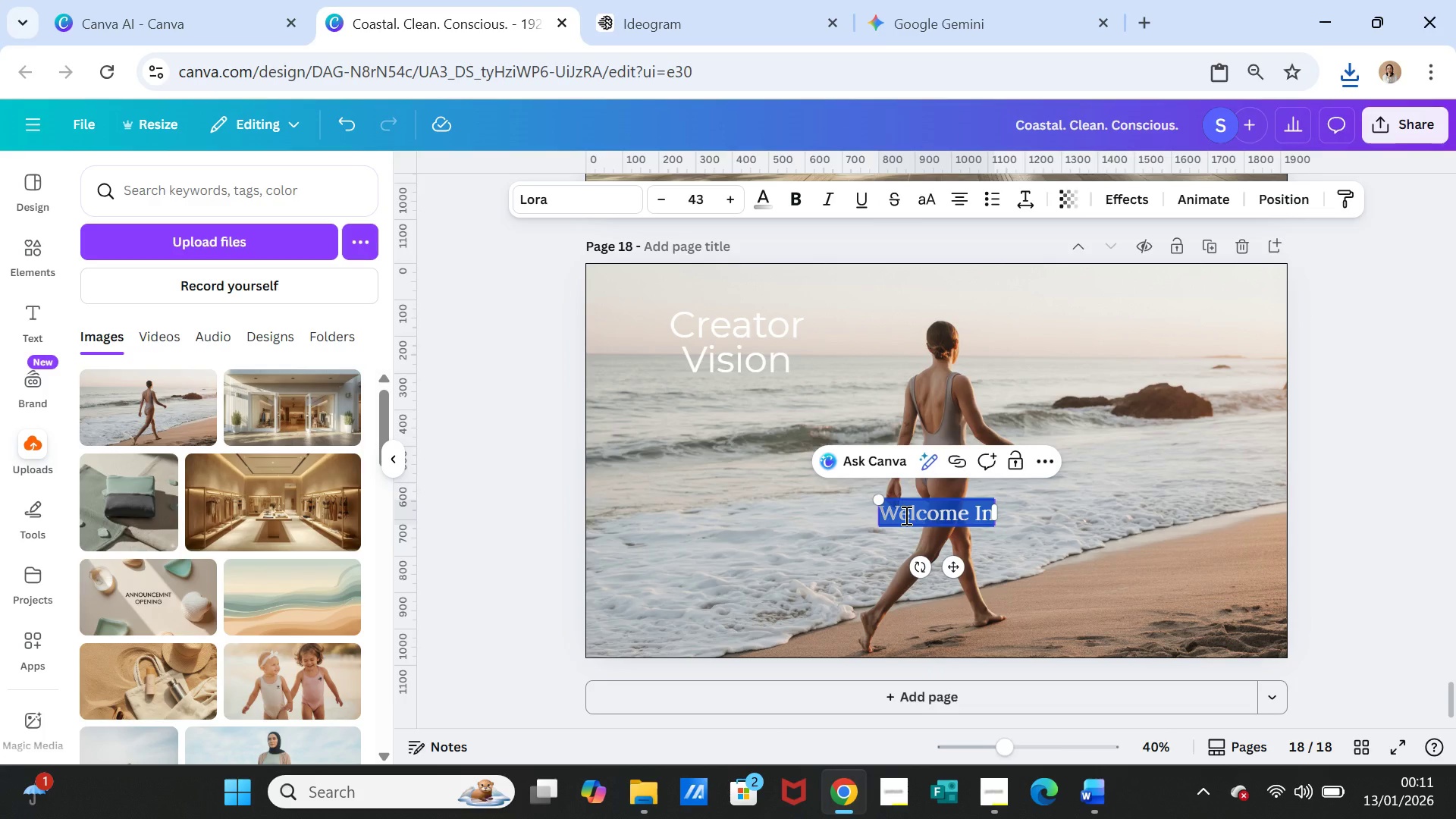 
key(Control+V)
 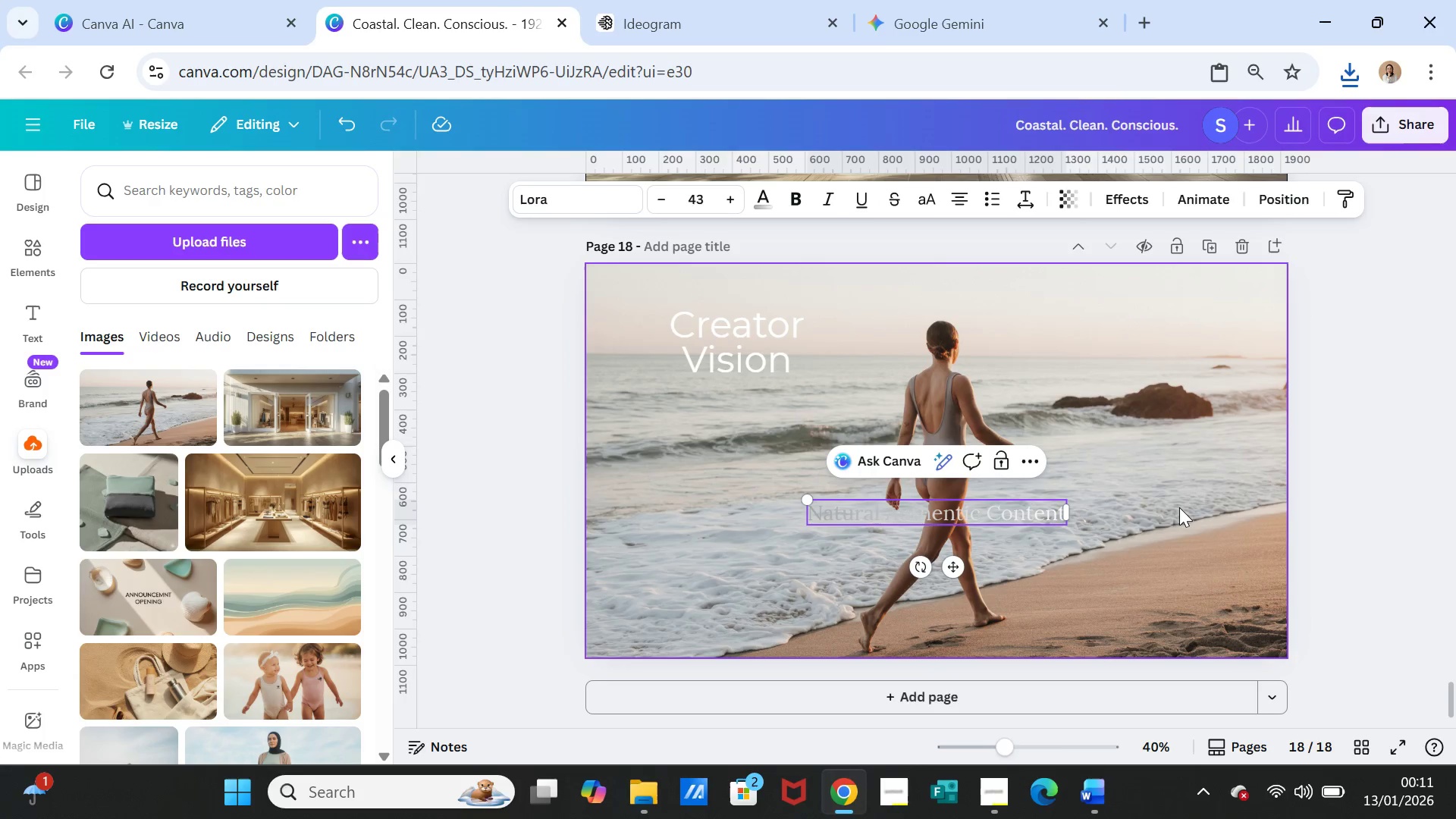 
left_click([1179, 507])
 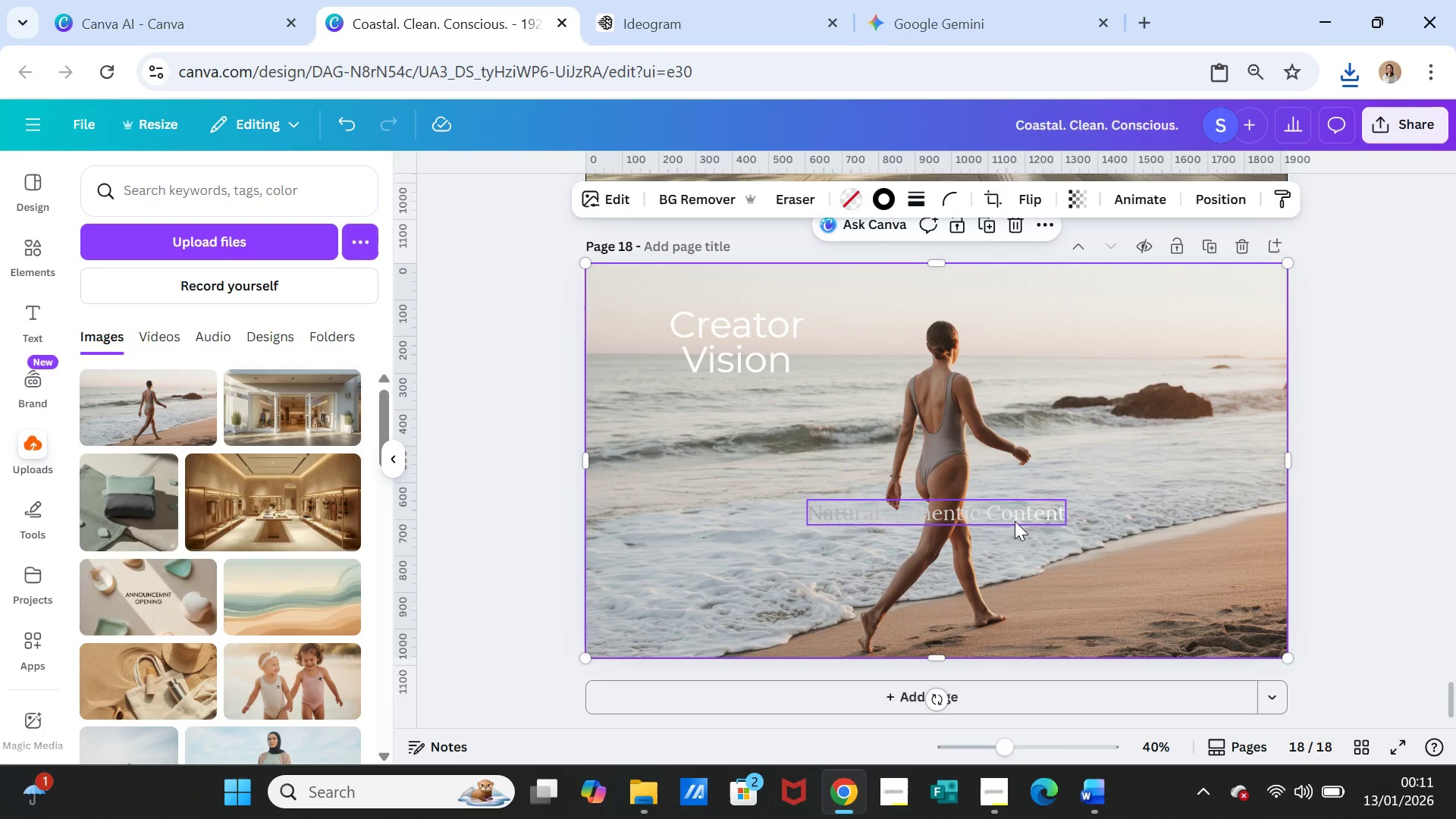 
left_click([1015, 521])
 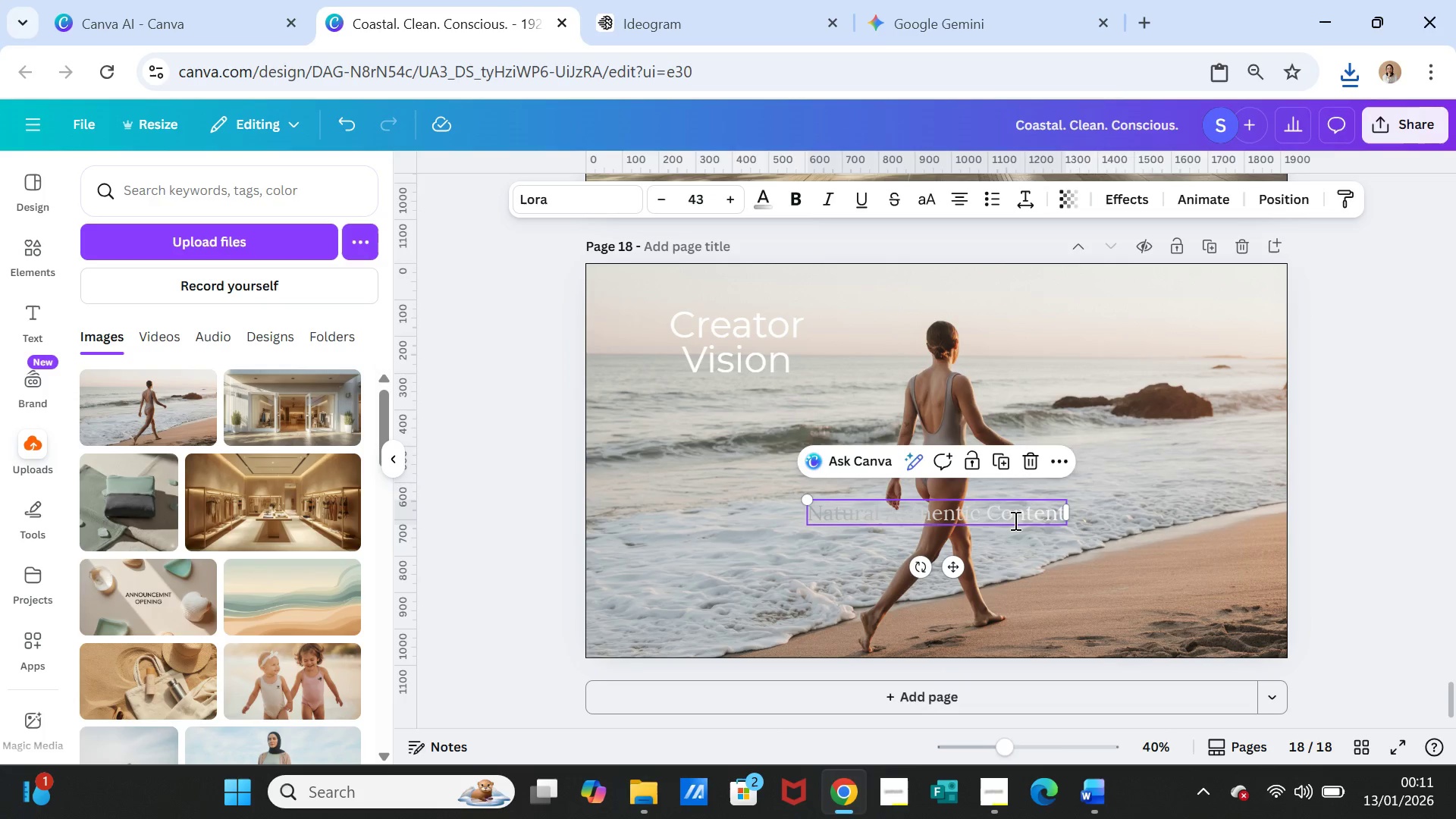 
double_click([1014, 520])
 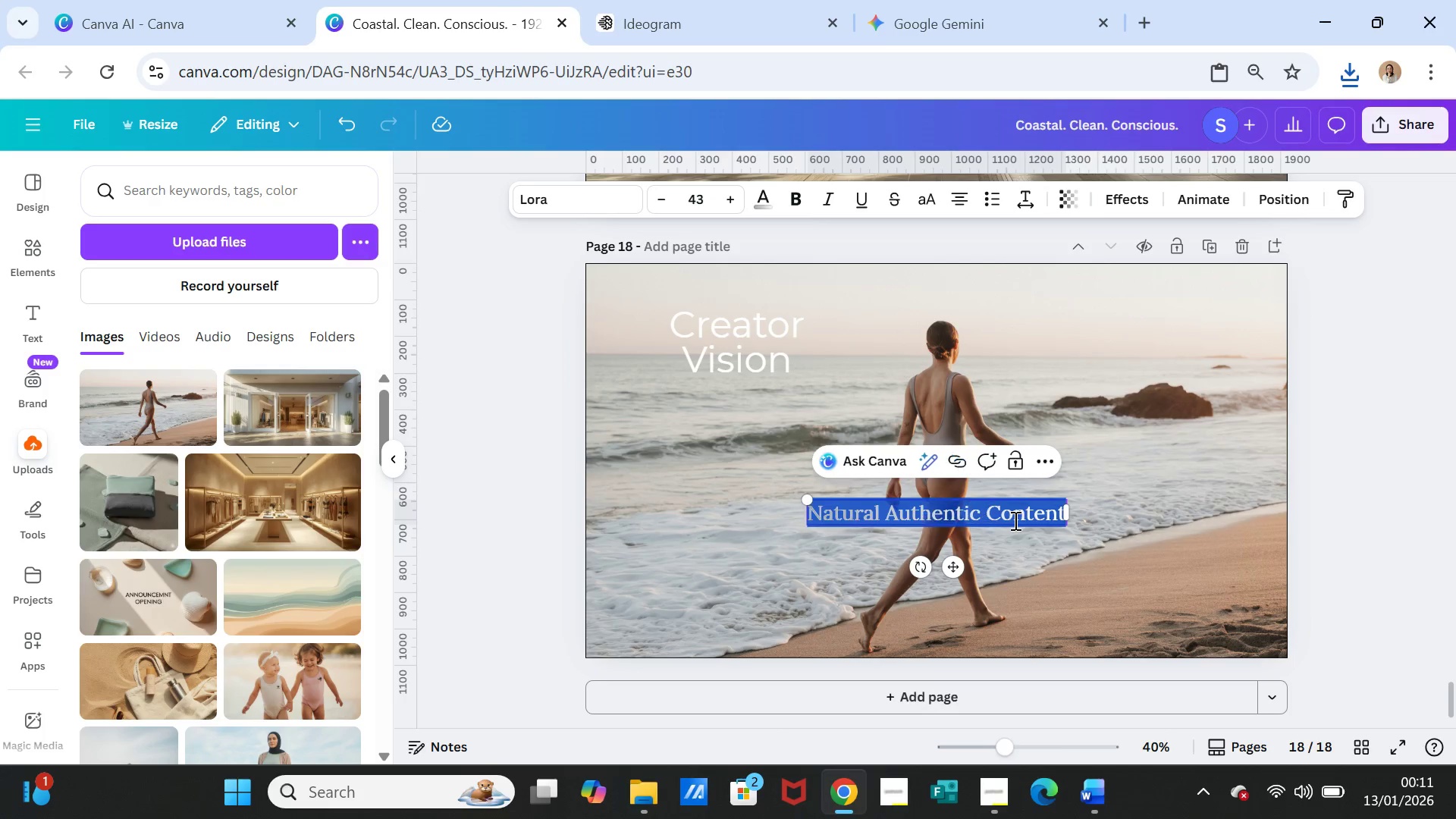 
triple_click([1014, 520])
 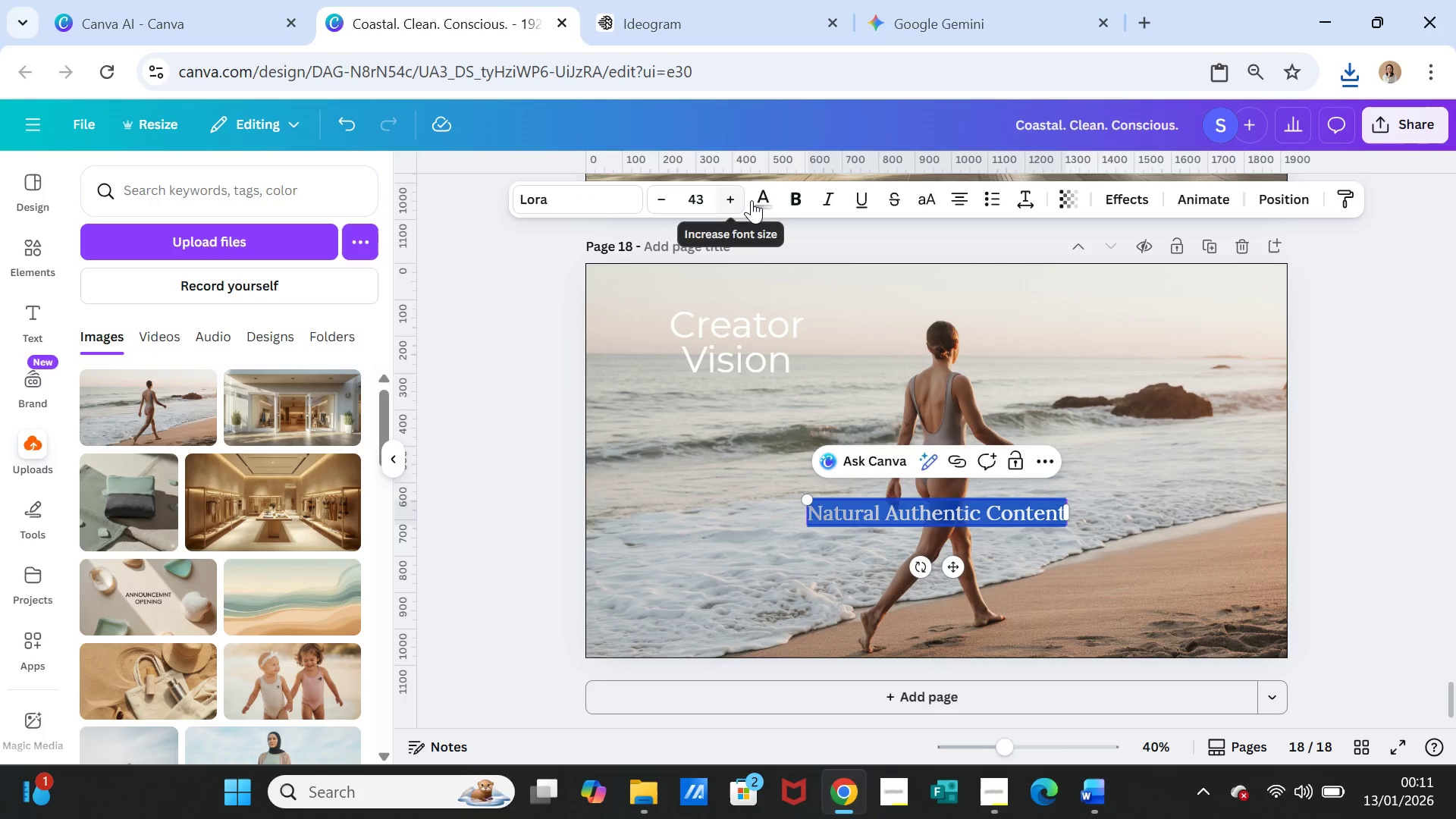 
left_click([765, 199])
 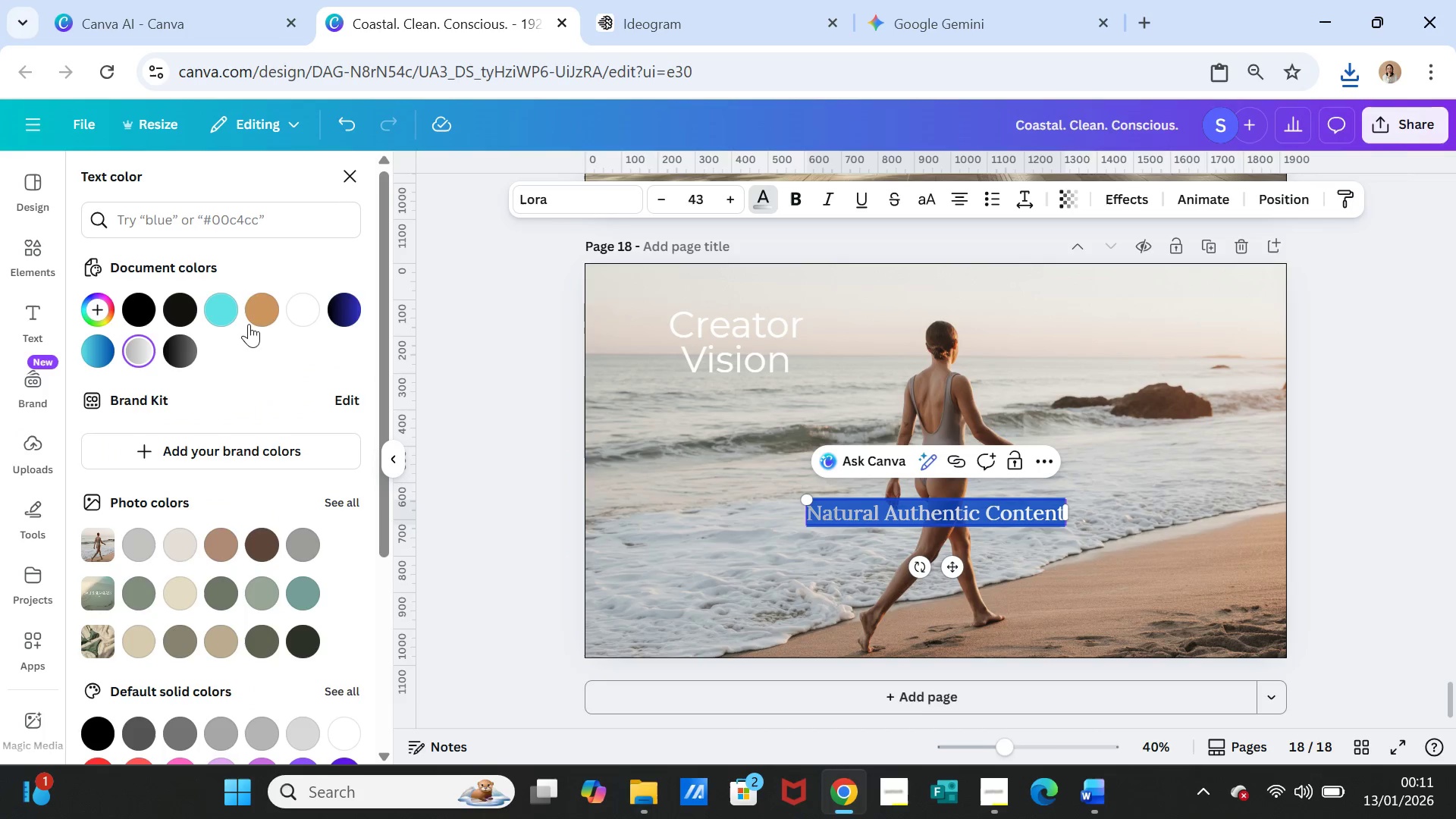 
left_click([304, 306])
 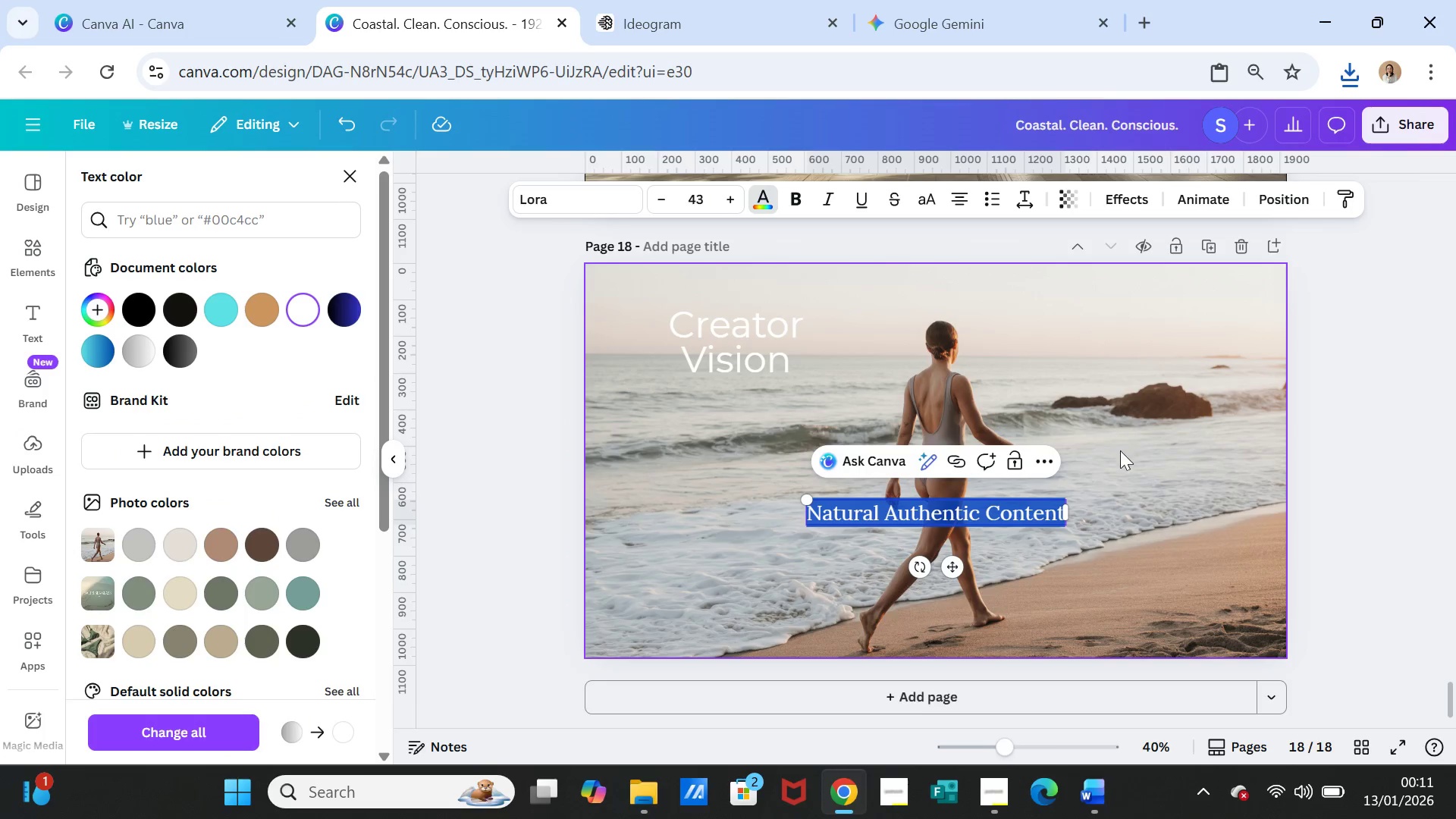 
left_click([1120, 450])
 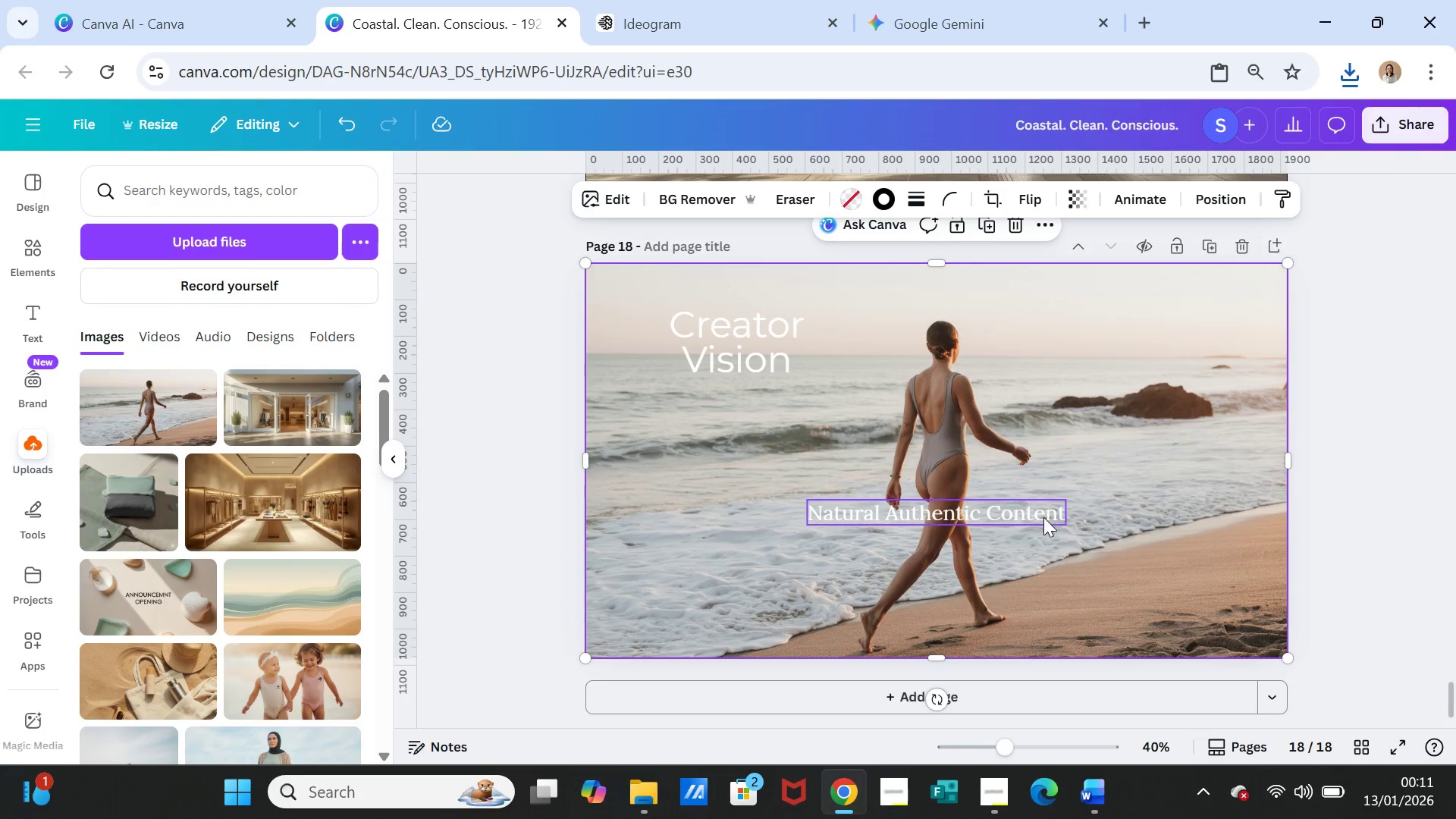 
left_click_drag(start_coordinate=[1035, 517], to_coordinate=[852, 406])
 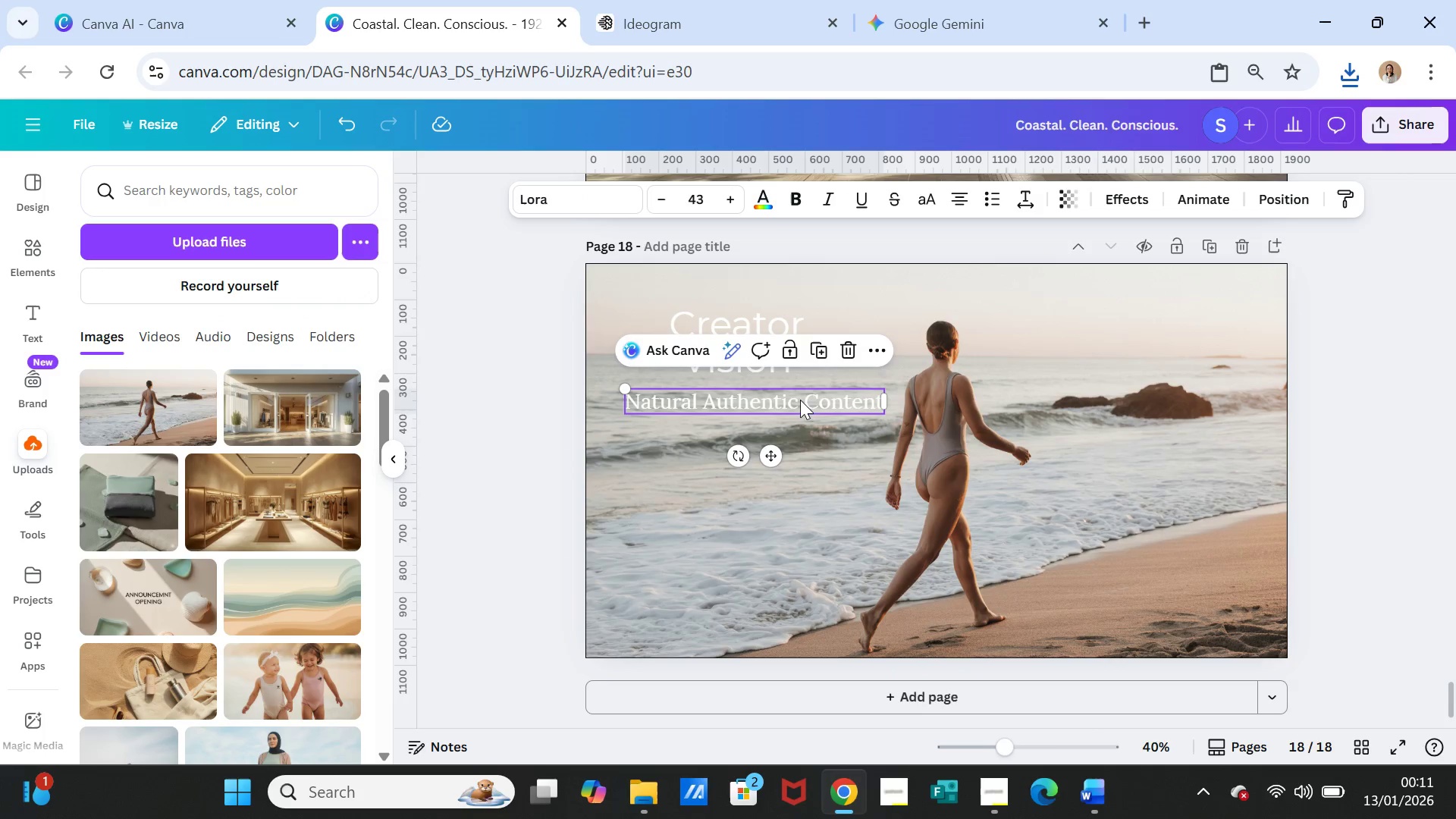 
left_click([1134, 400])
 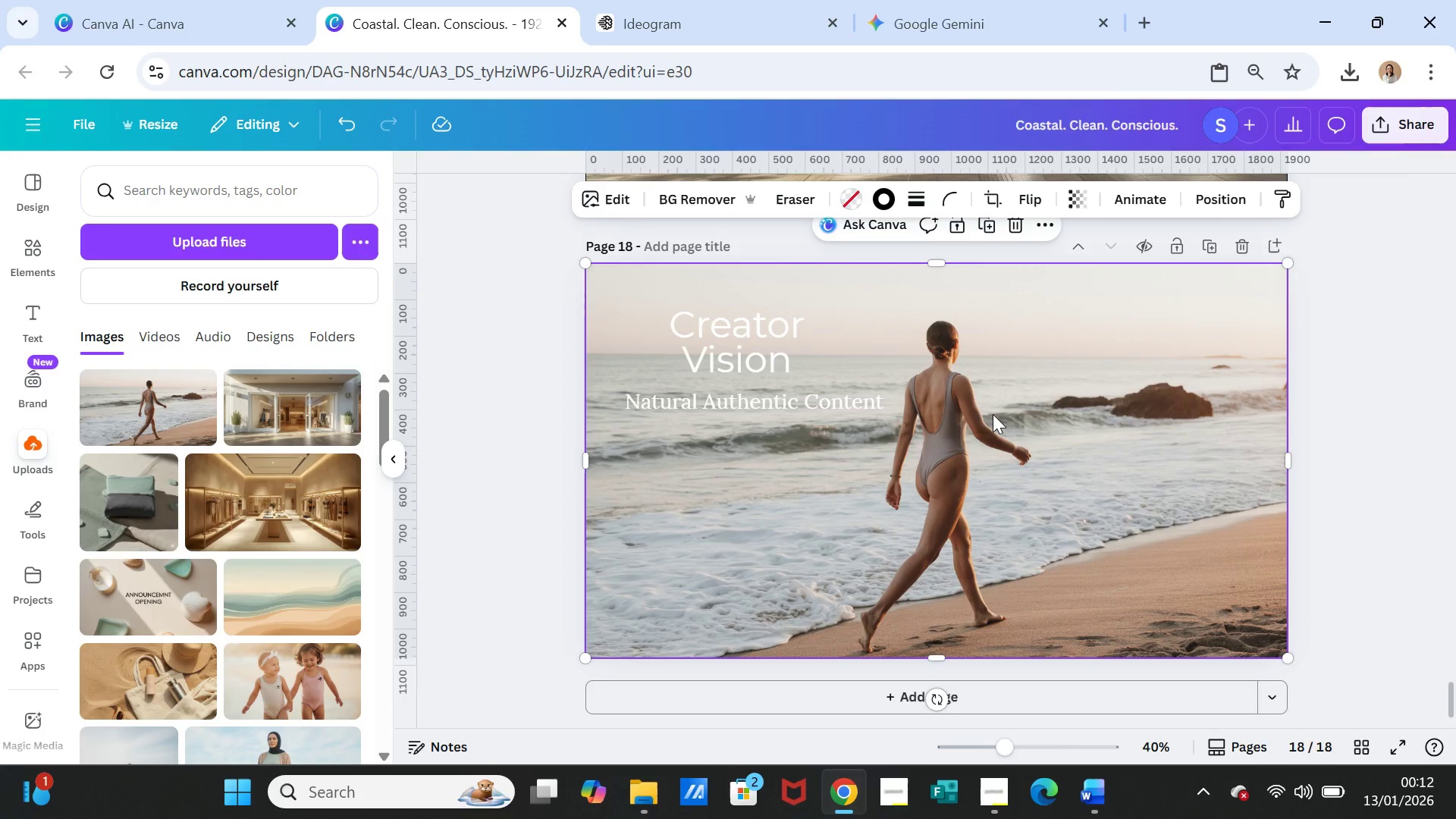 
wait(6.98)
 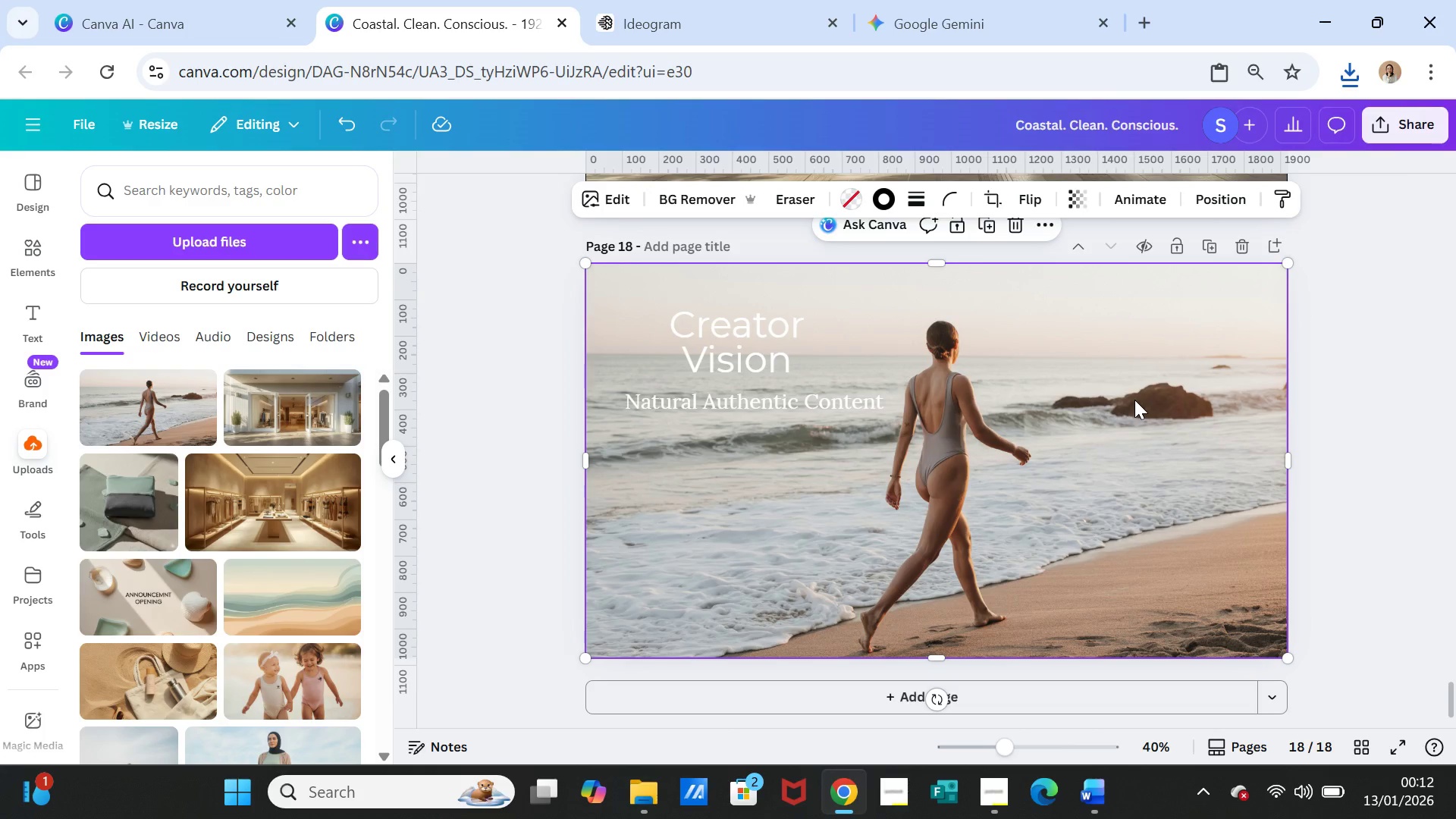 
left_click_drag(start_coordinate=[826, 409], to_coordinate=[1206, 598])
 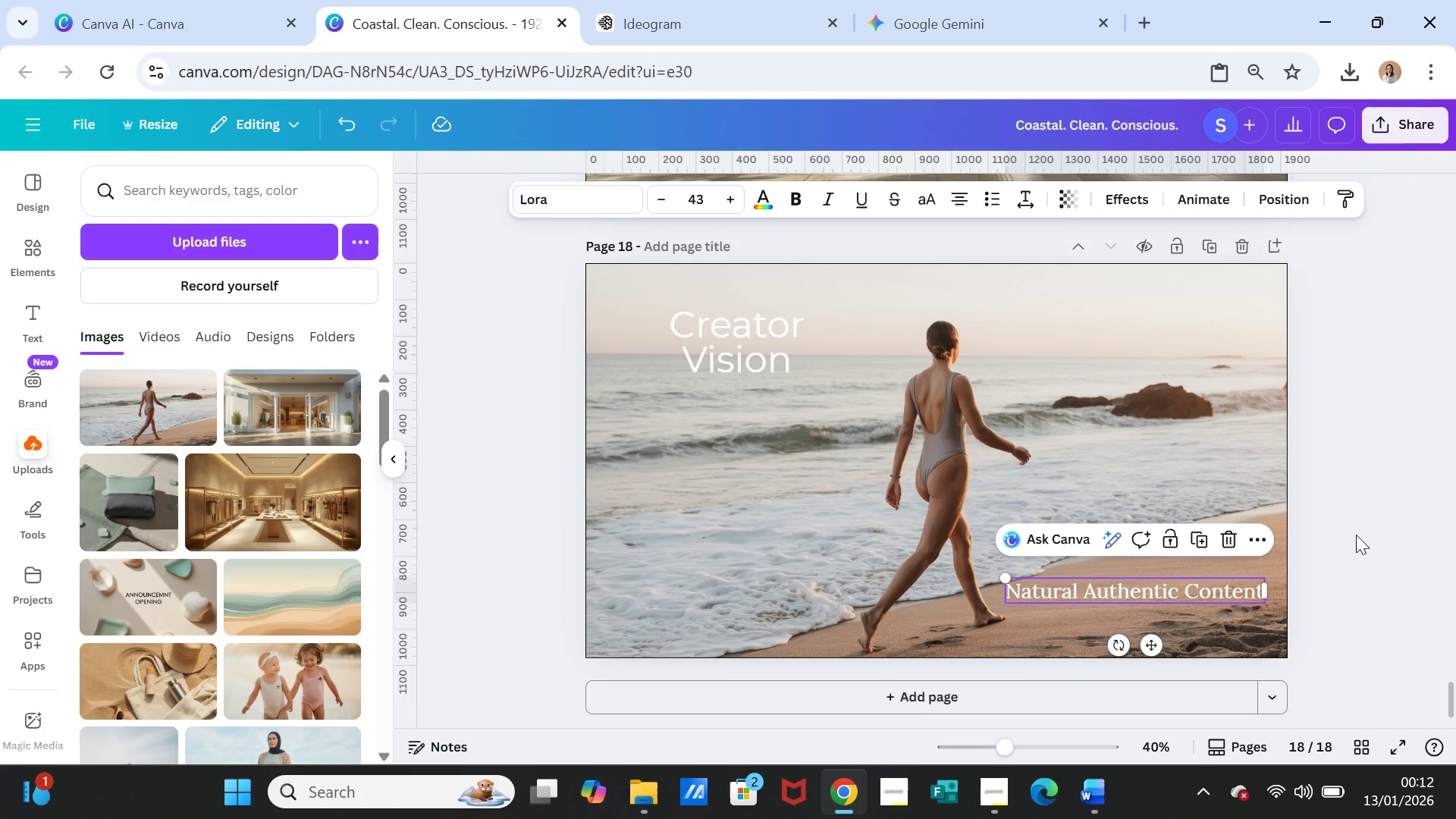 
left_click([1356, 535])
 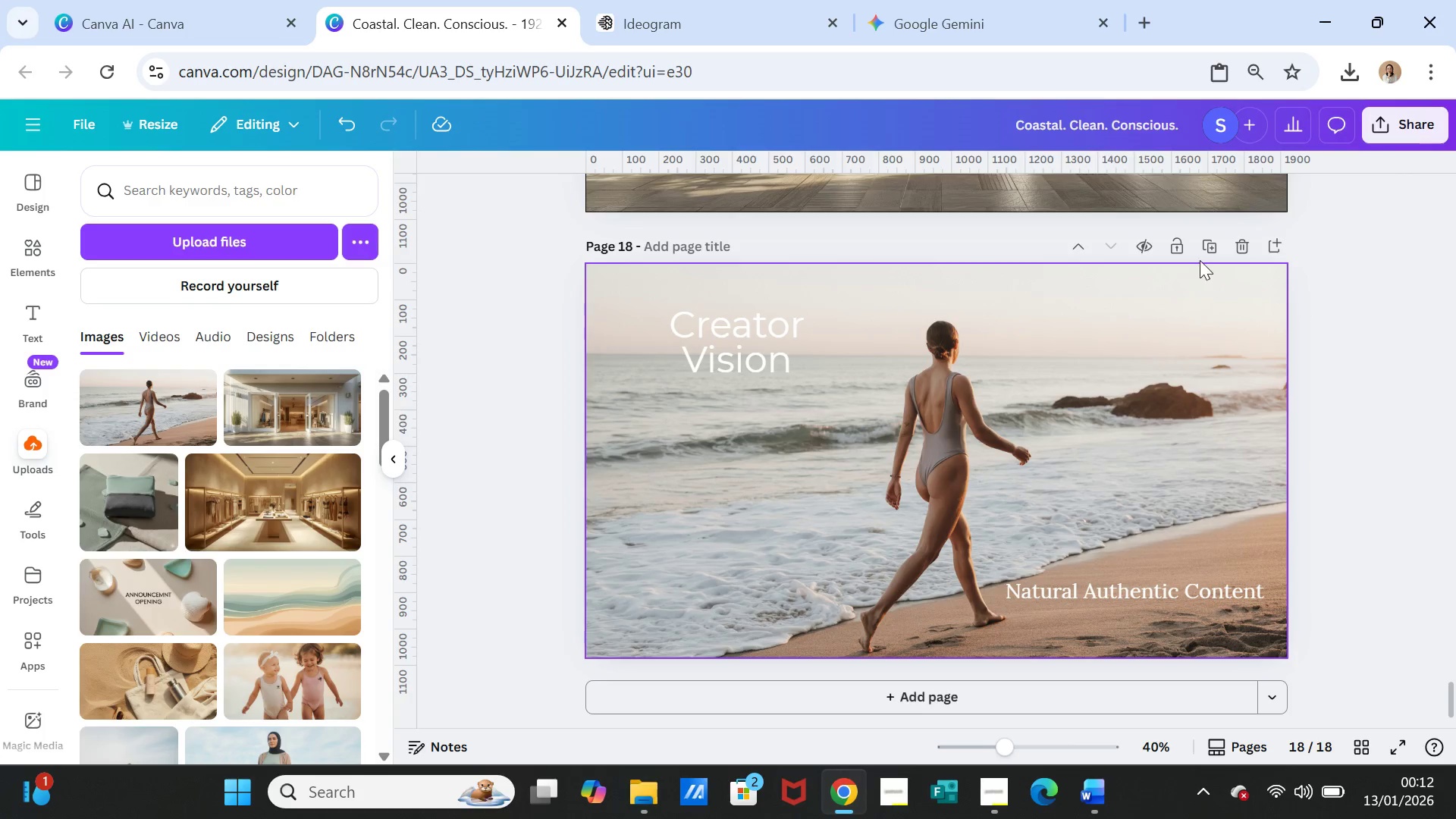 
left_click([1206, 245])
 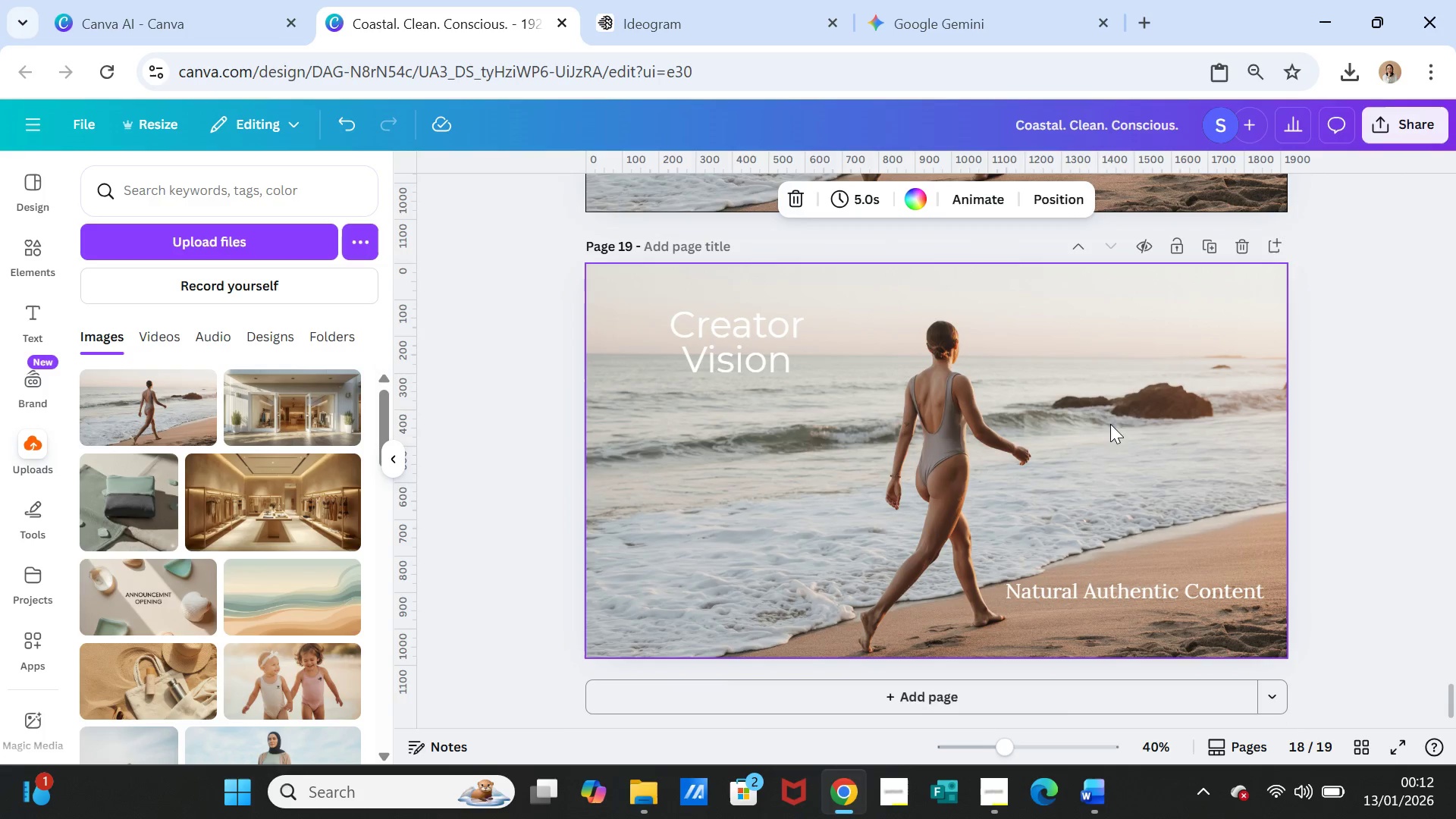 
left_click([1107, 439])
 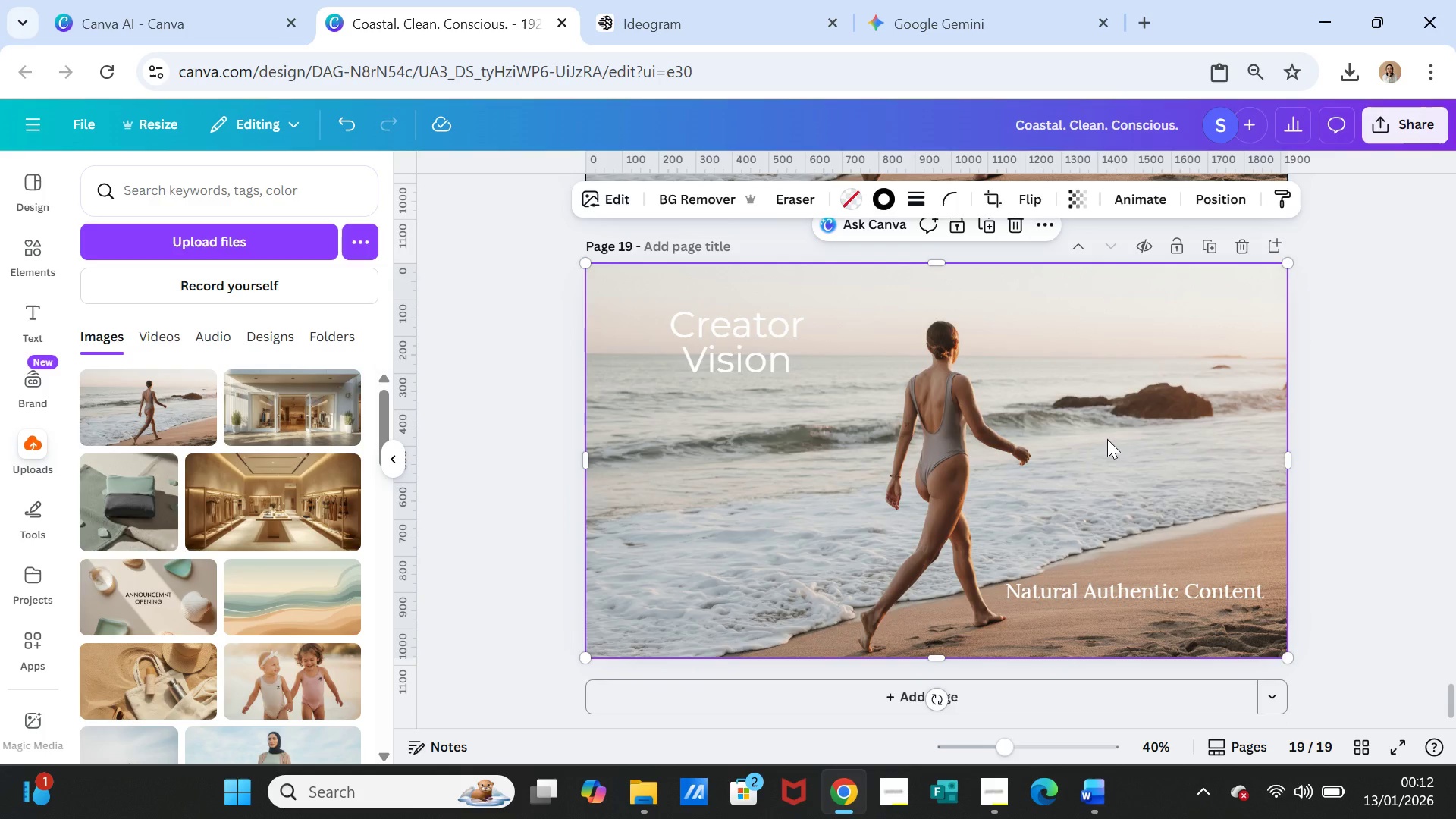 
key(Delete)
 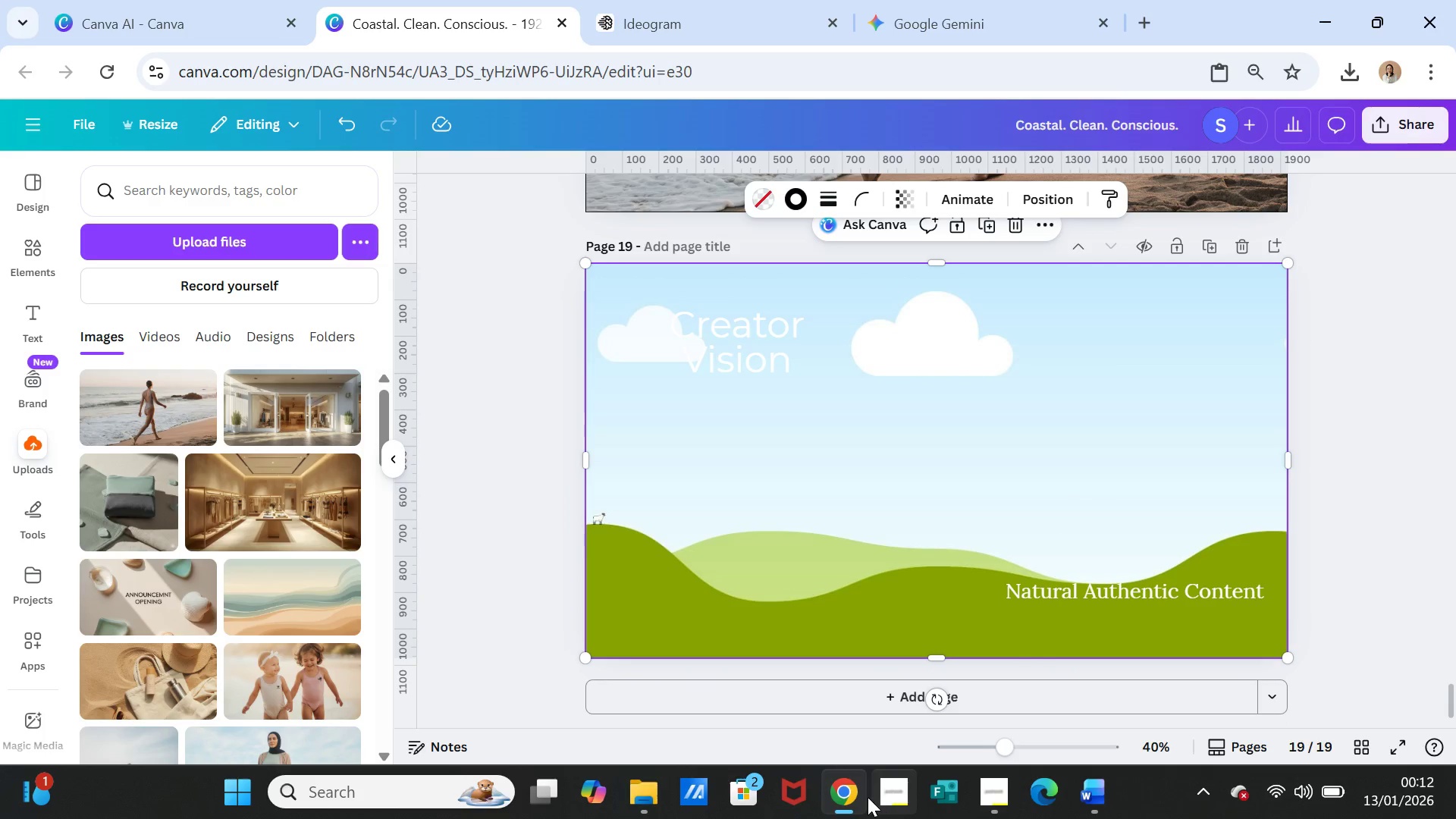 
left_click([846, 792])
 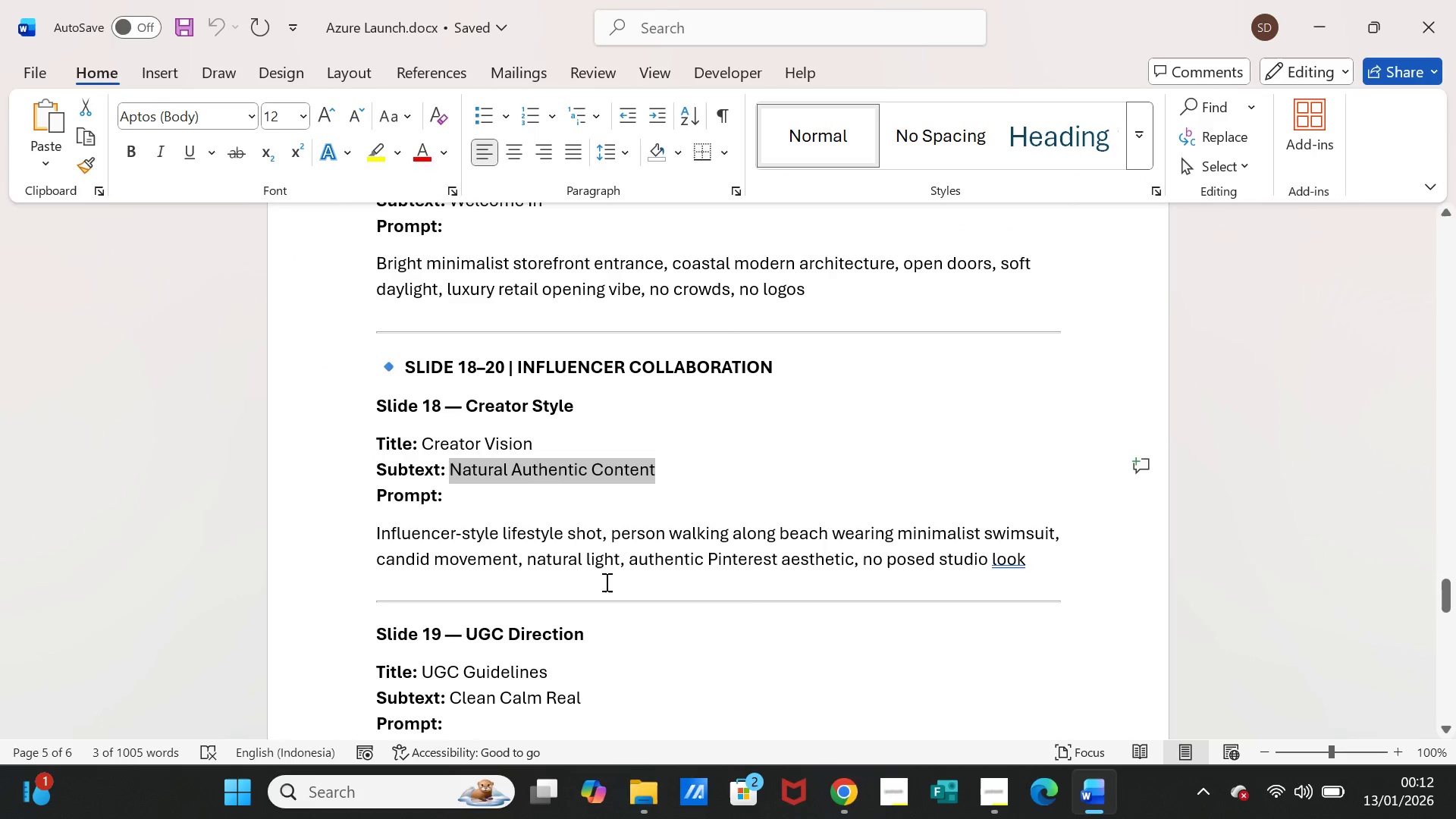 
scroll: coordinate [489, 519], scroll_direction: down, amount: 5.0
 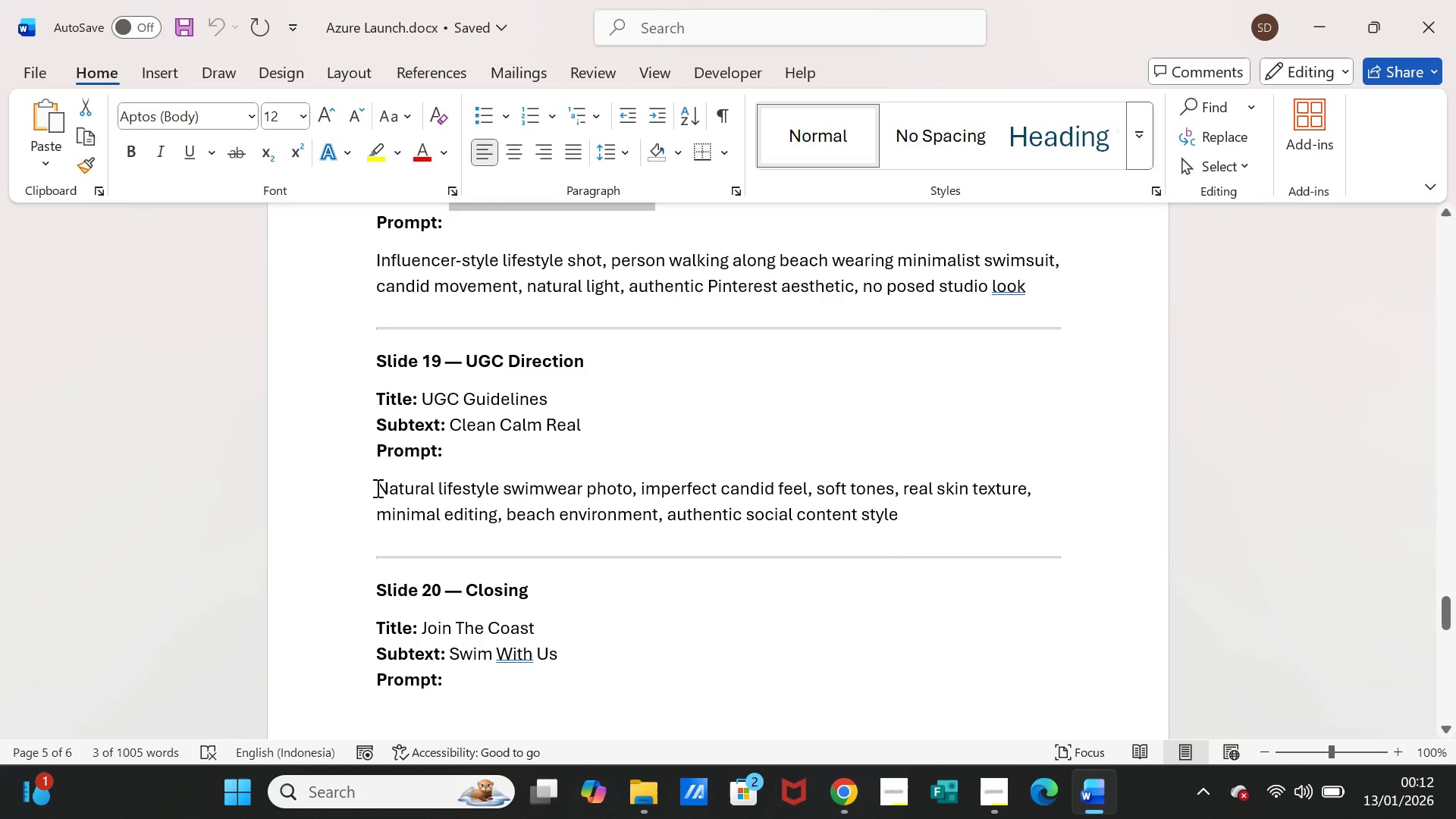 
left_click_drag(start_coordinate=[376, 488], to_coordinate=[874, 510])
 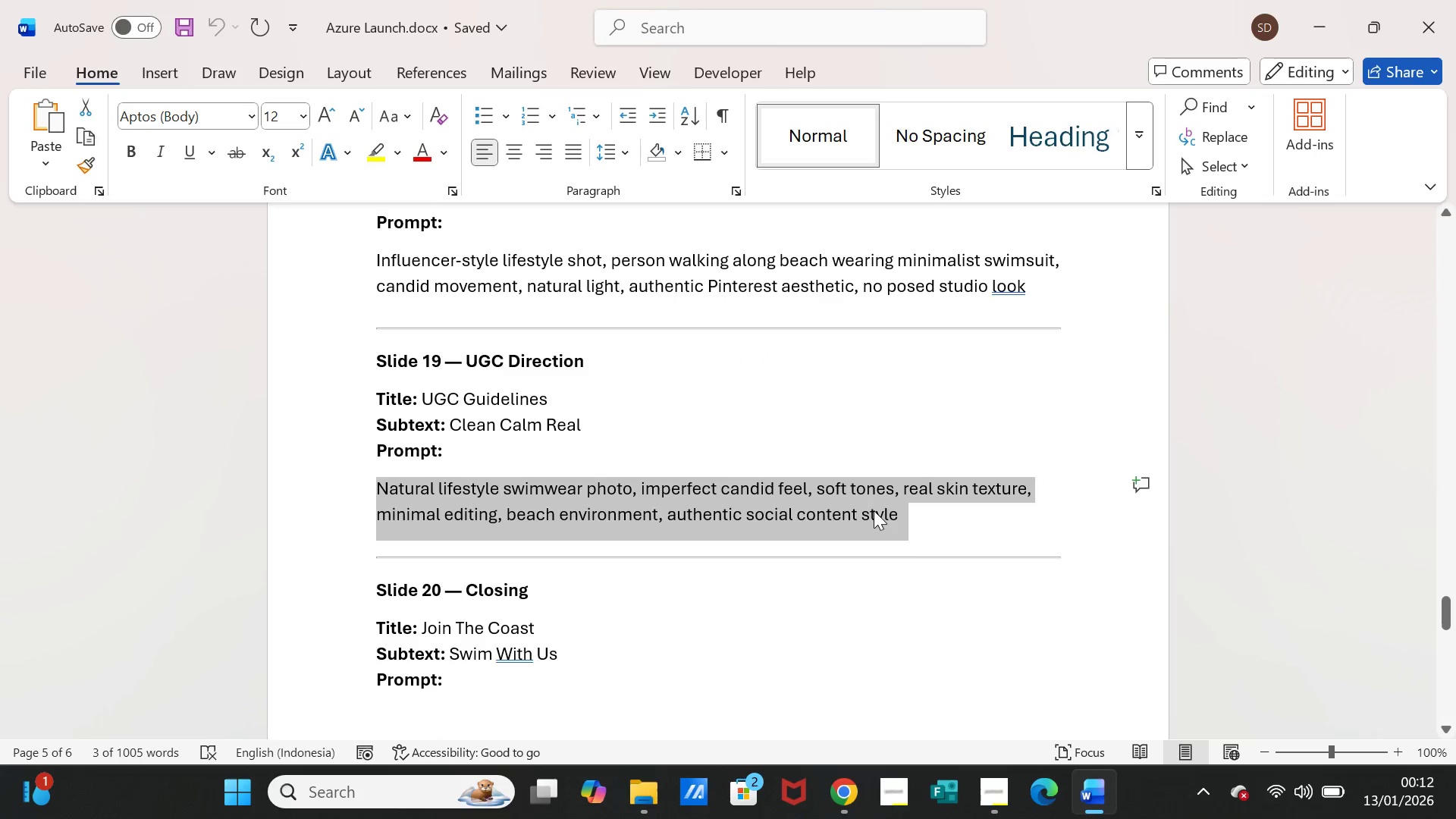 
key(Control+C)
 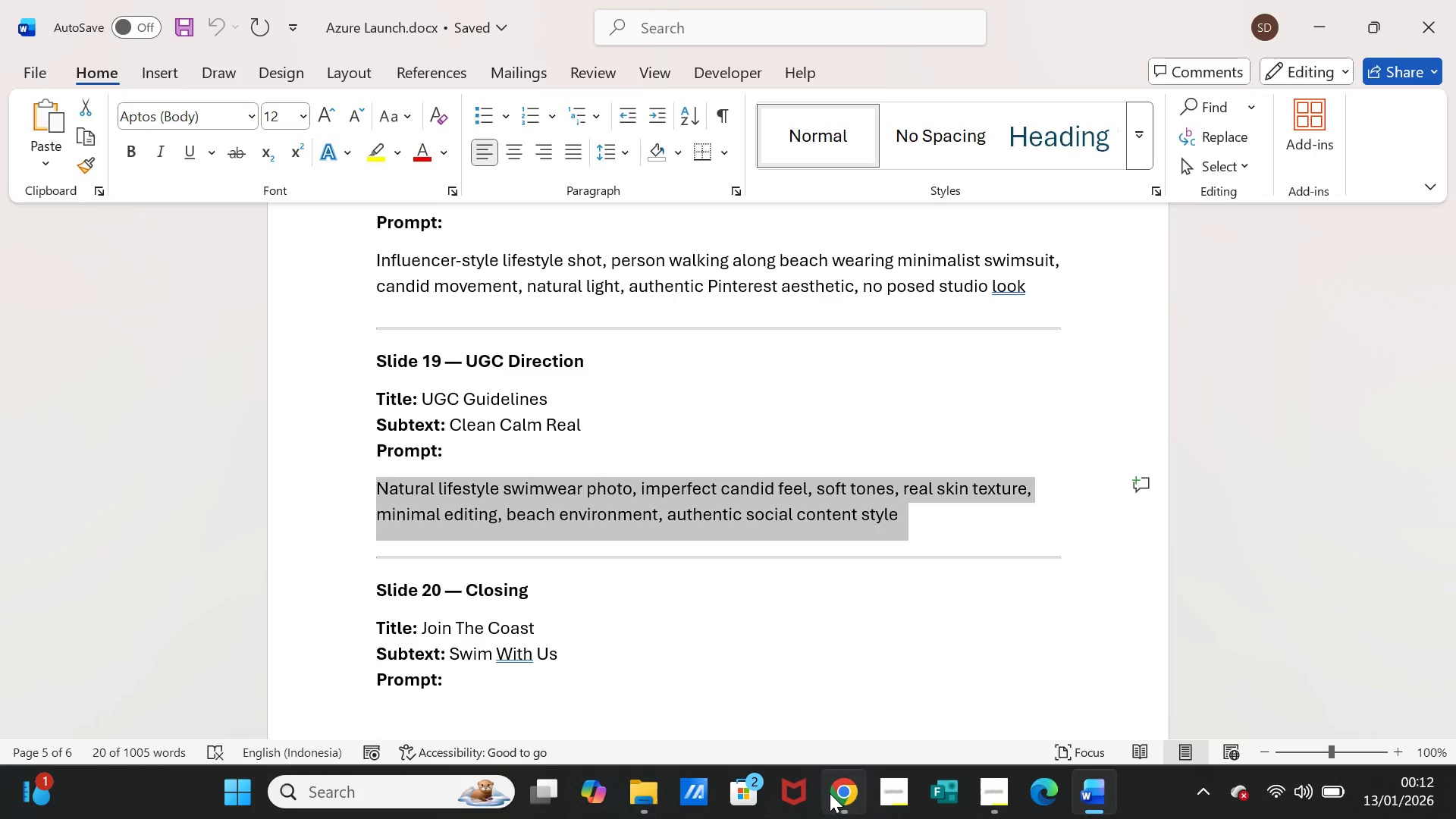 
left_click([829, 794])
 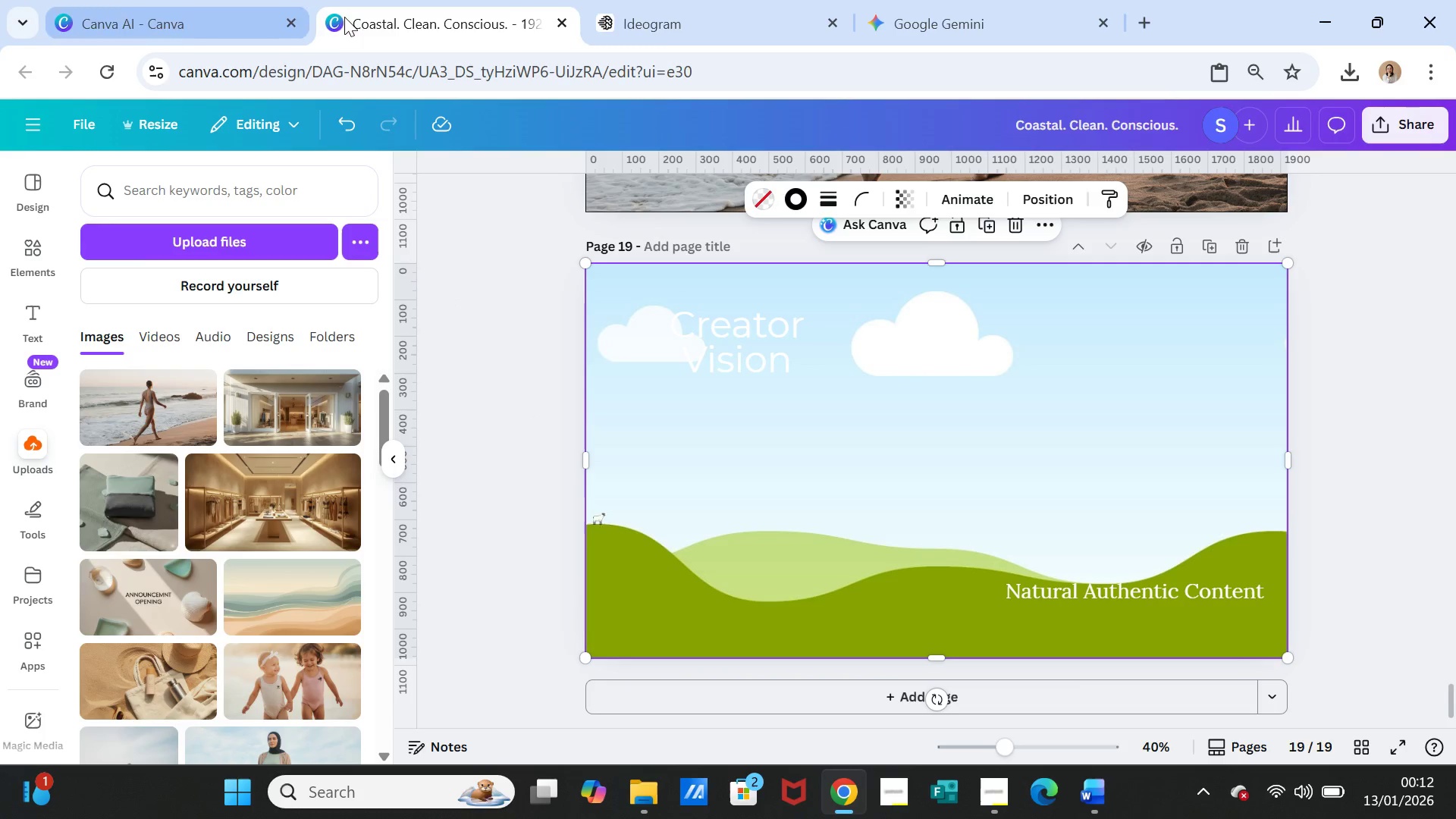 
left_click([667, 17])
 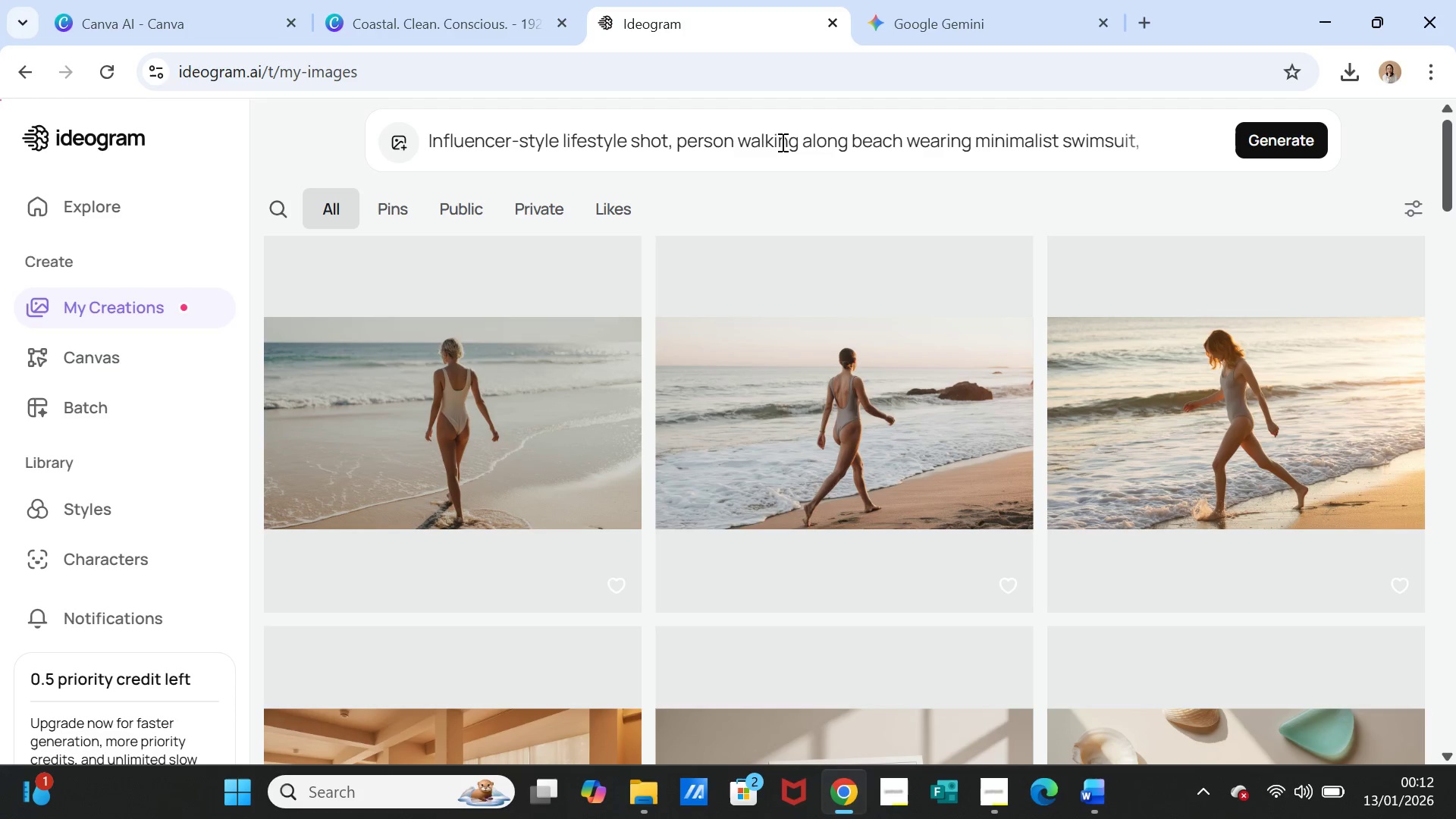 
left_click([781, 142])
 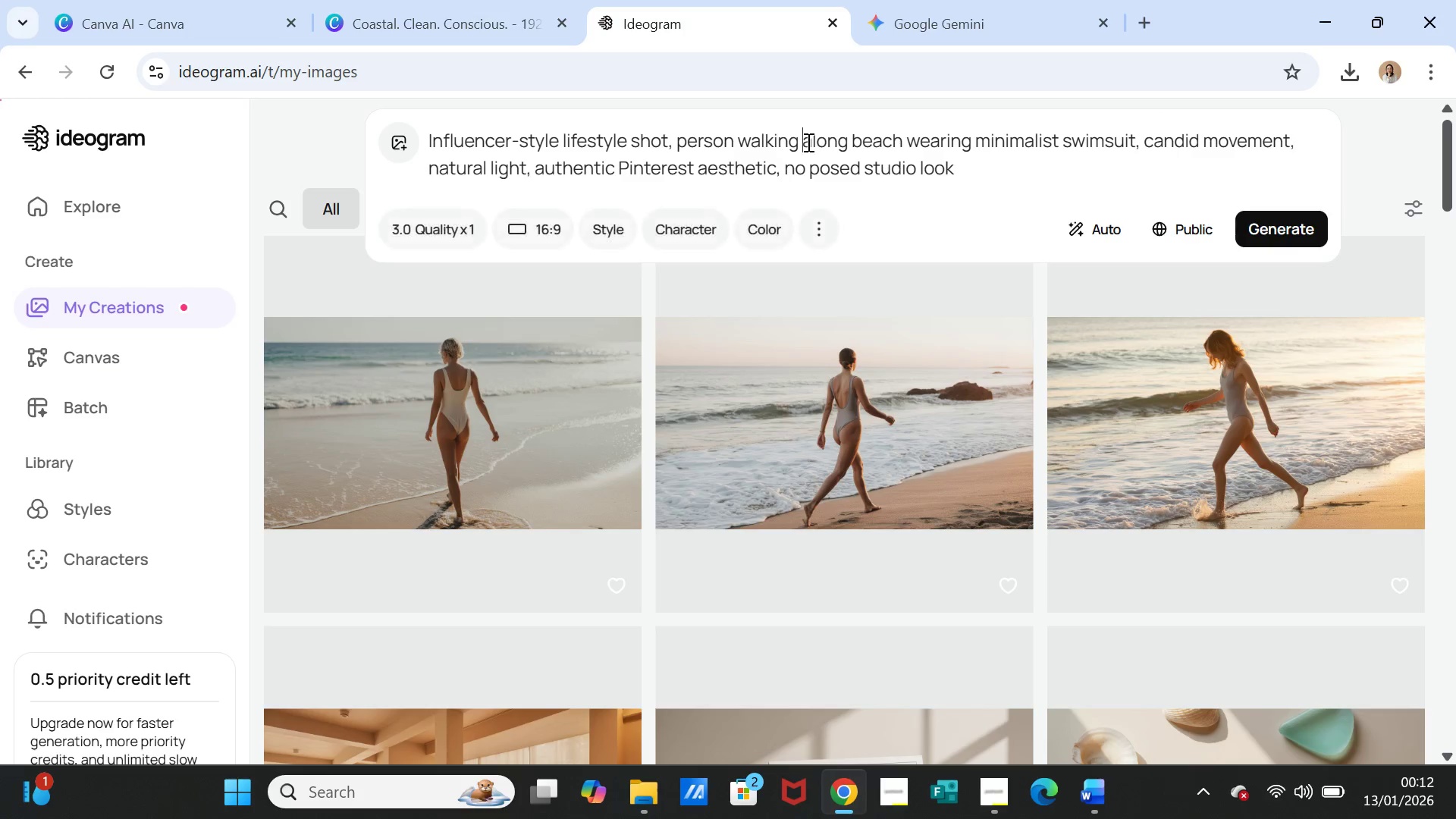 
double_click([808, 142])
 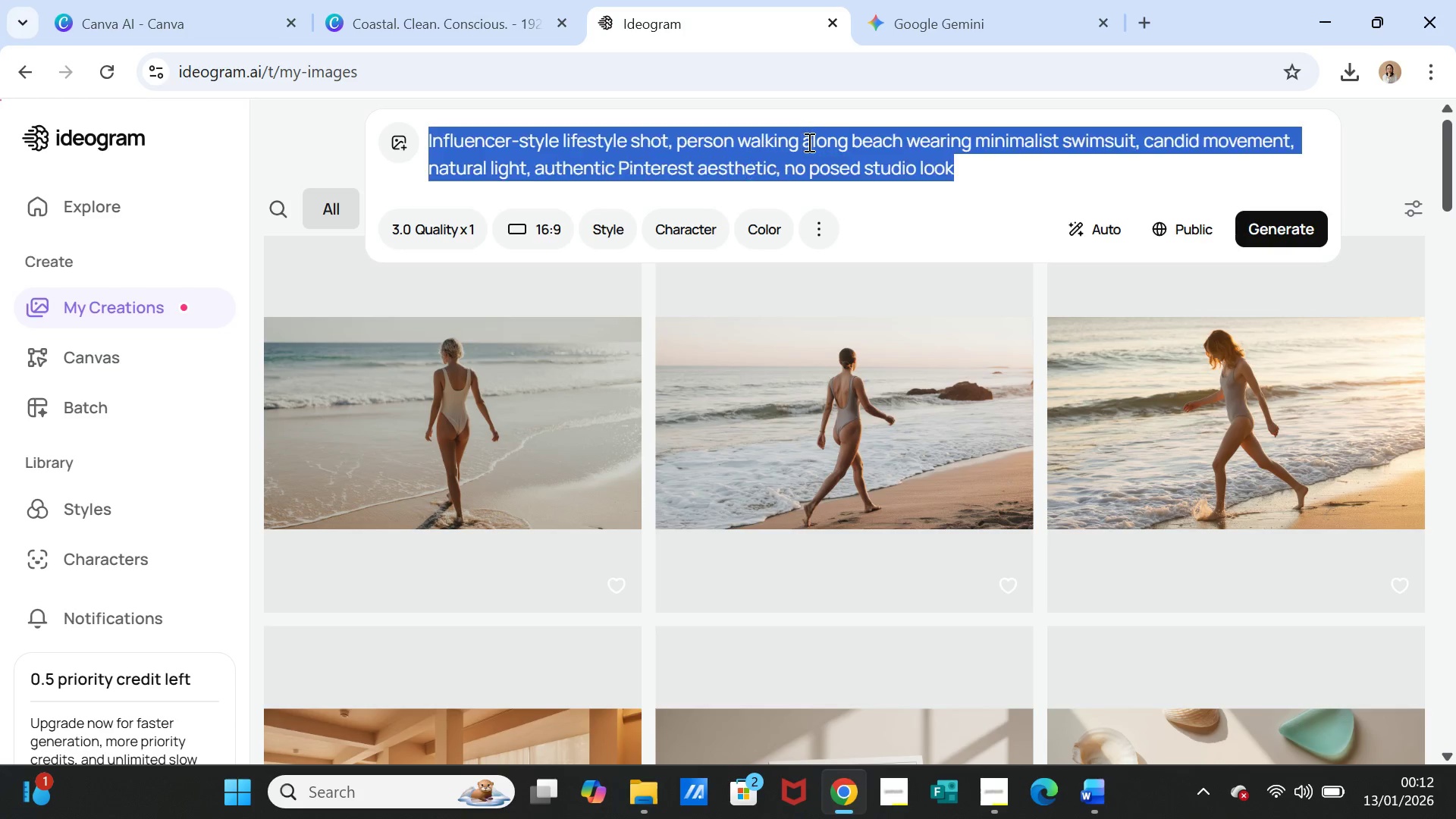 
triple_click([808, 142])
 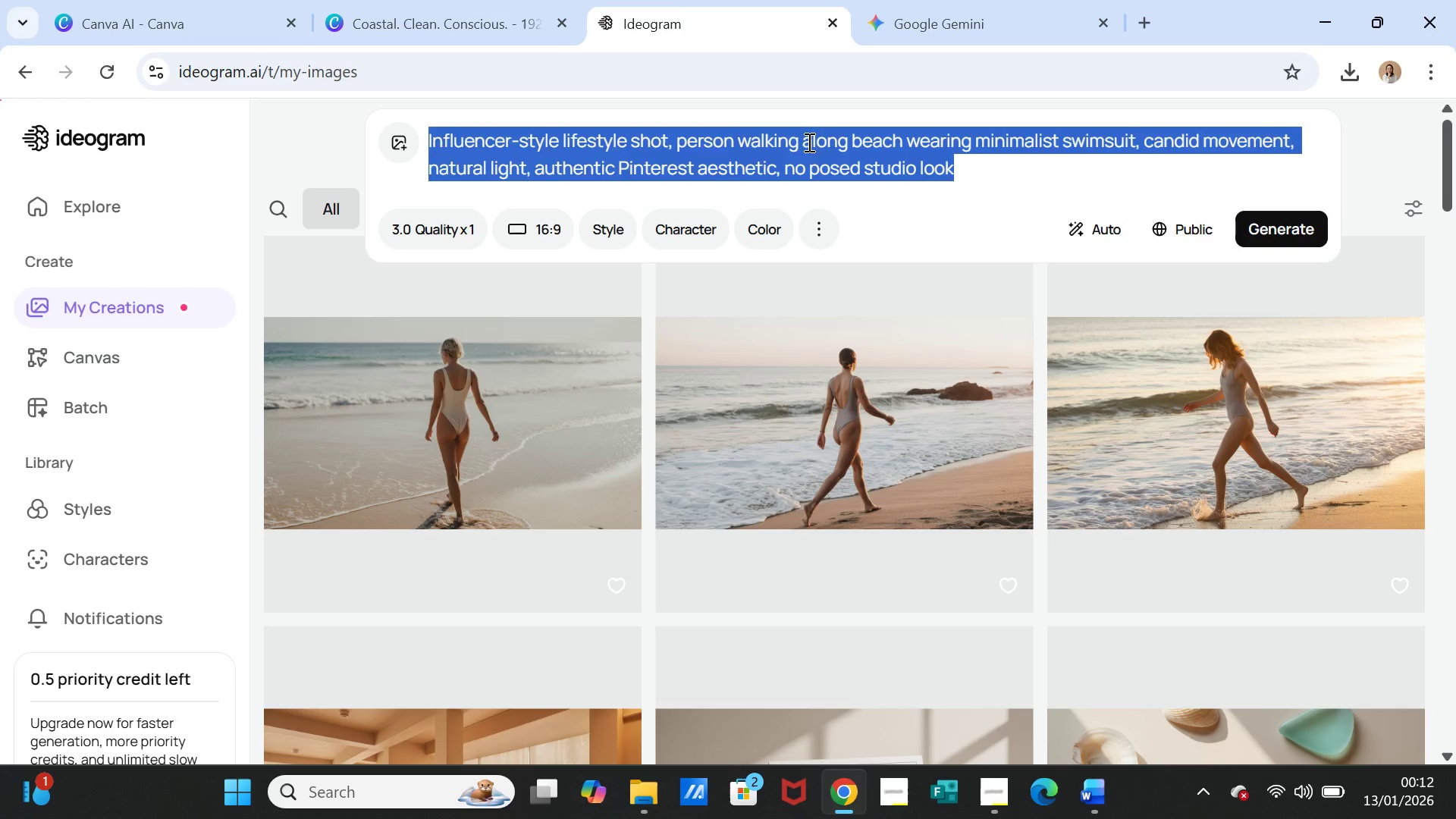 
key(Control+V)
 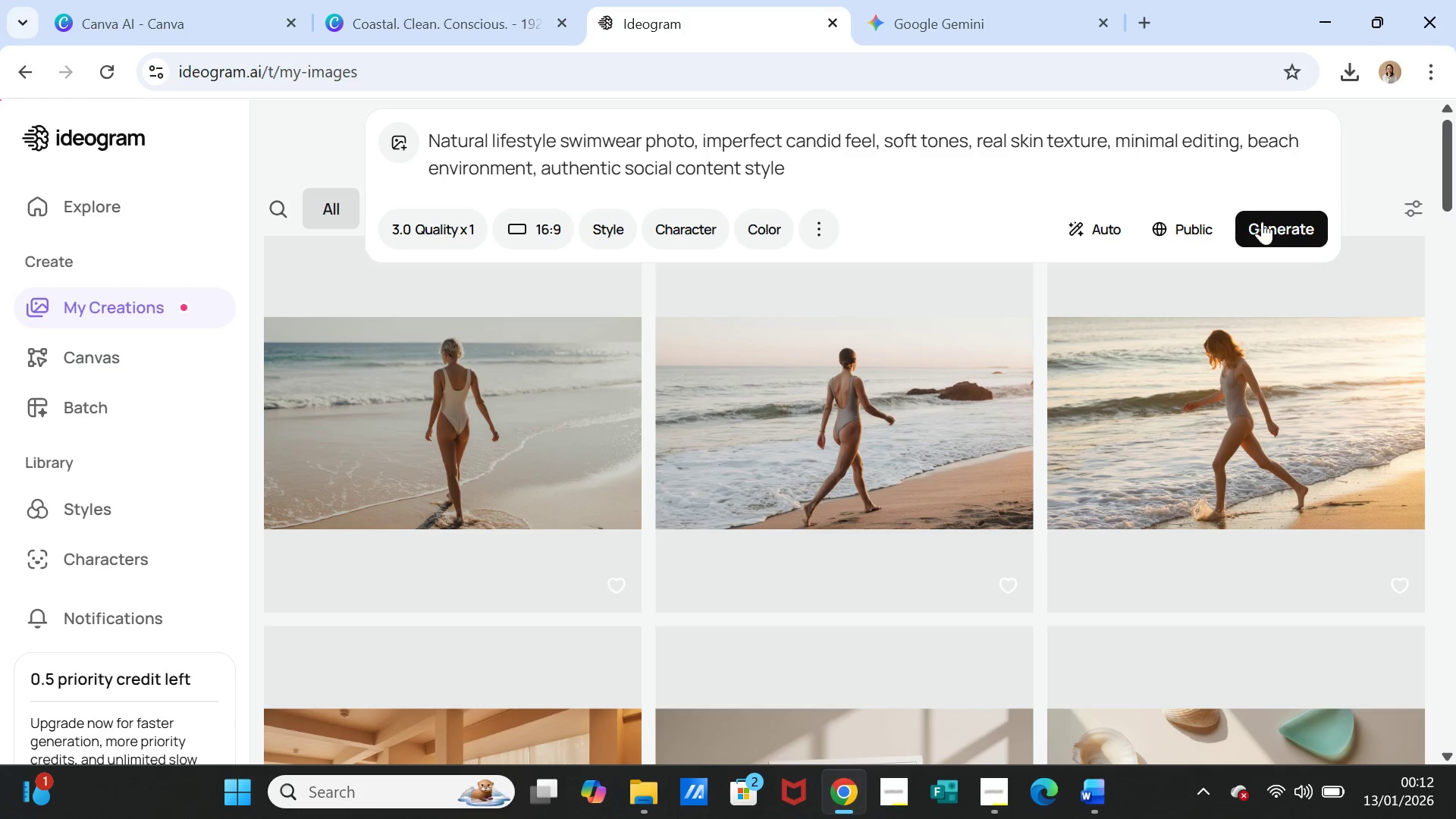 
left_click([1264, 226])
 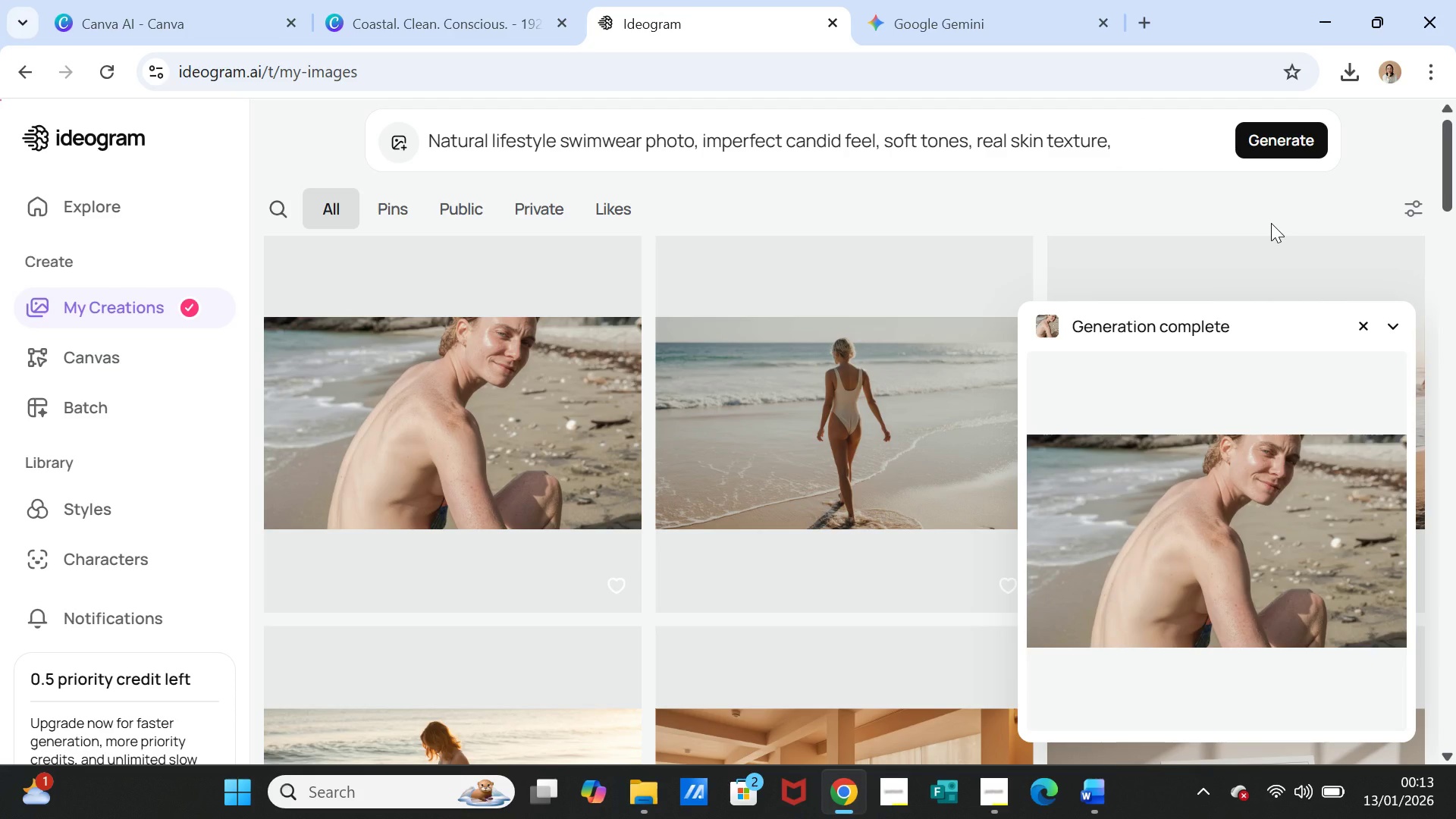 
wait(42.5)
 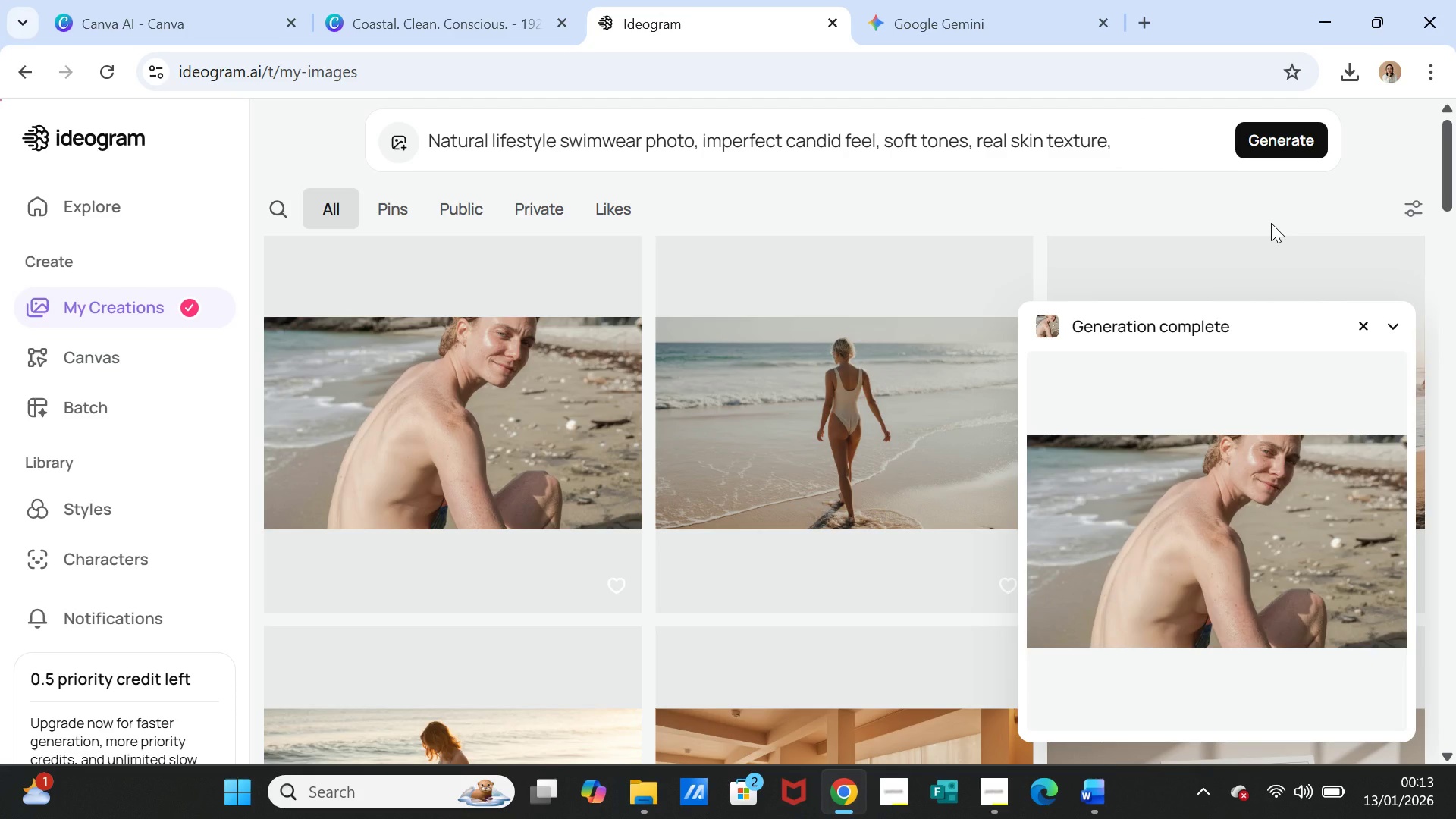 
left_click([945, 0])
 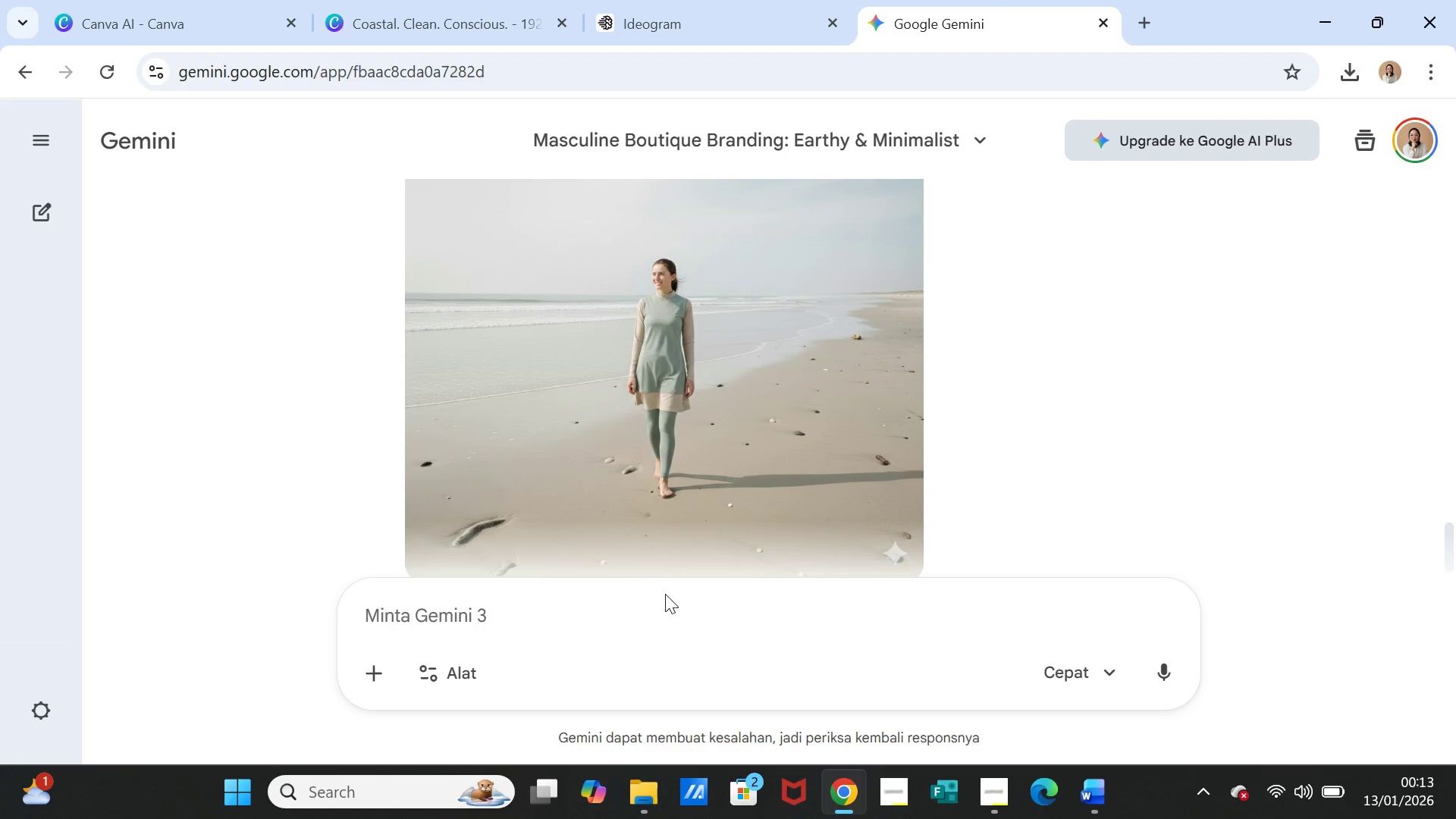 
left_click([659, 617])
 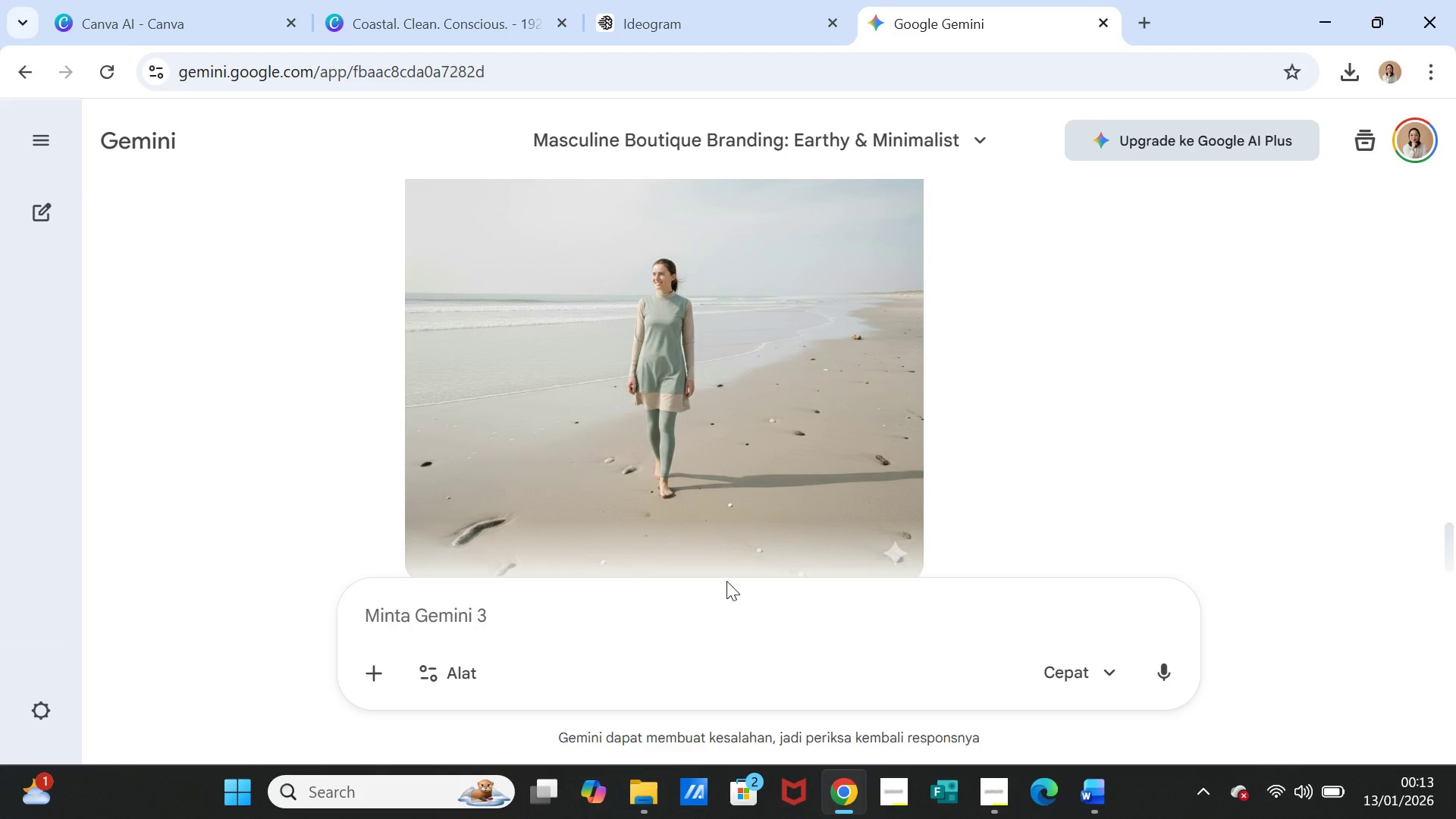 
key(Control+V)
 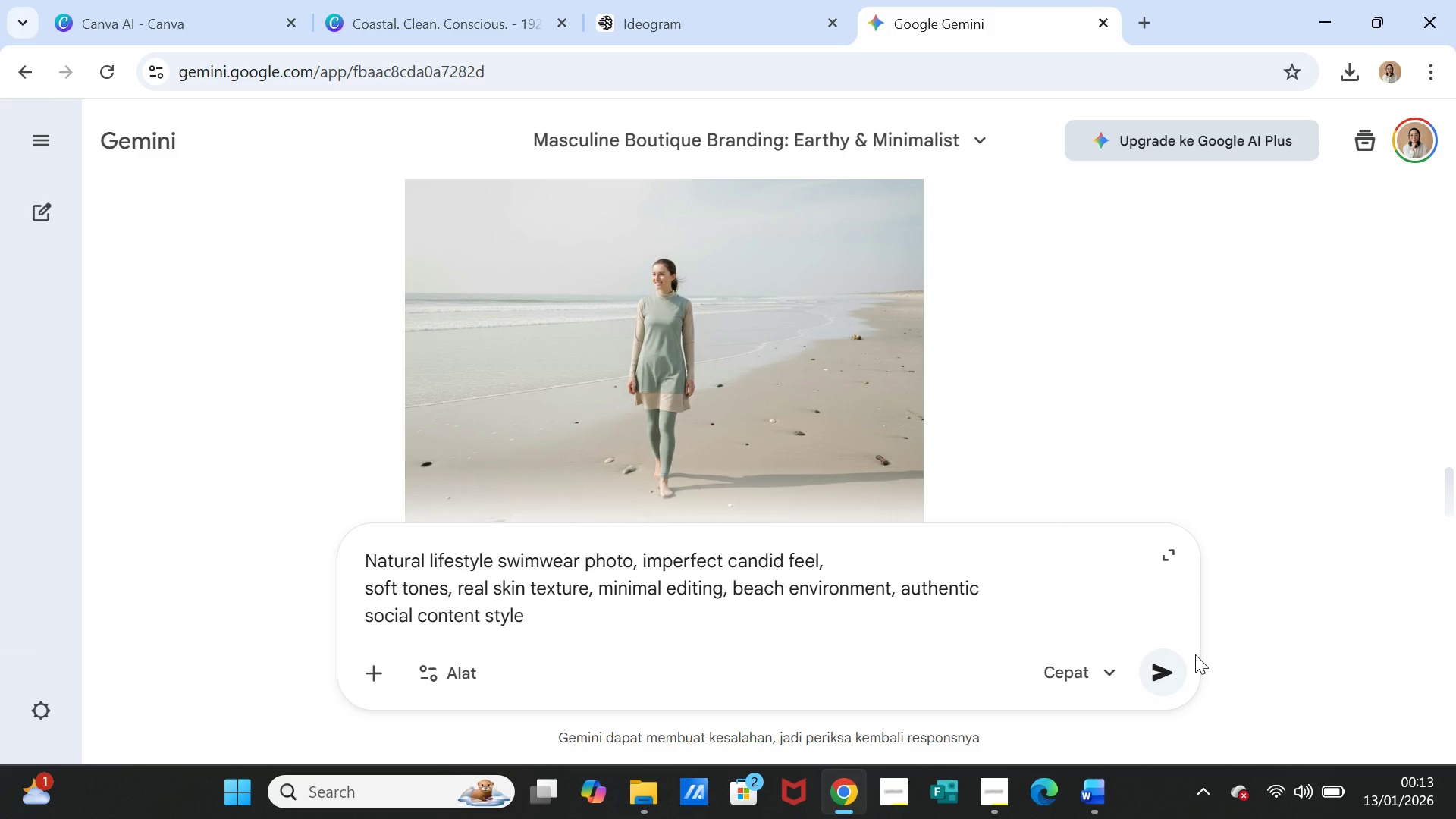 
left_click([1165, 666])
 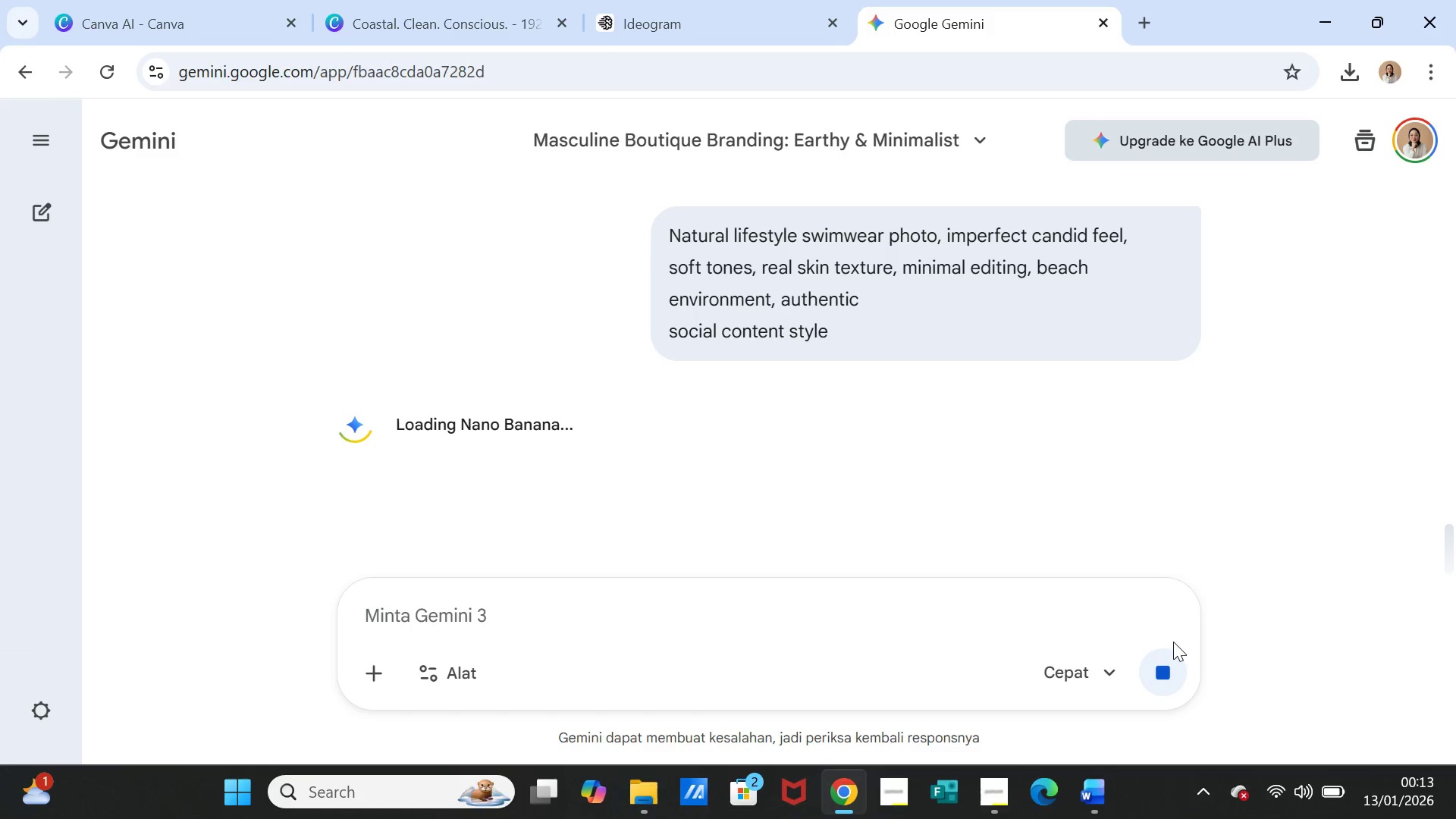 
wait(18.81)
 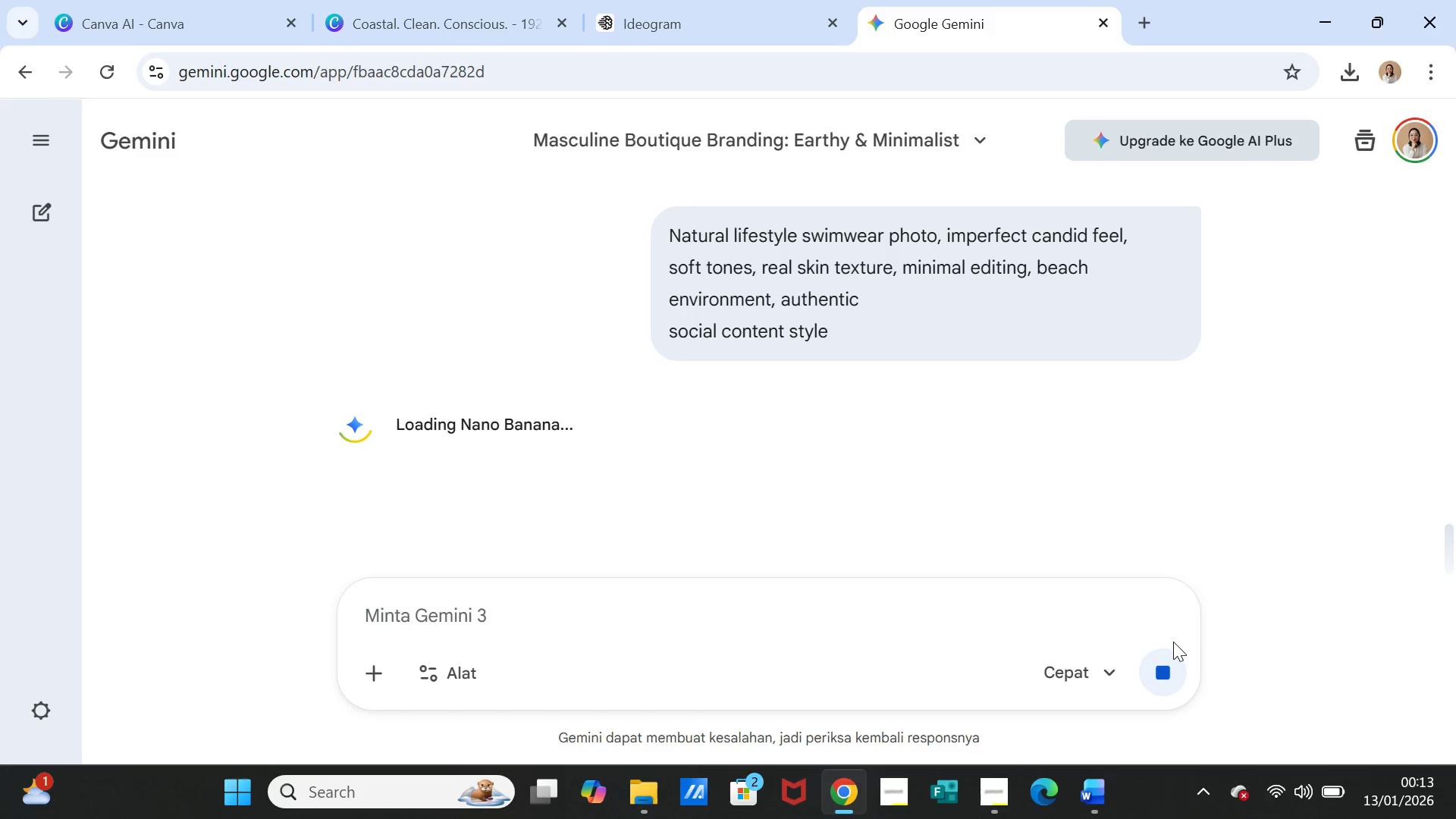 
scroll: coordinate [1089, 379], scroll_direction: down, amount: 4.0
 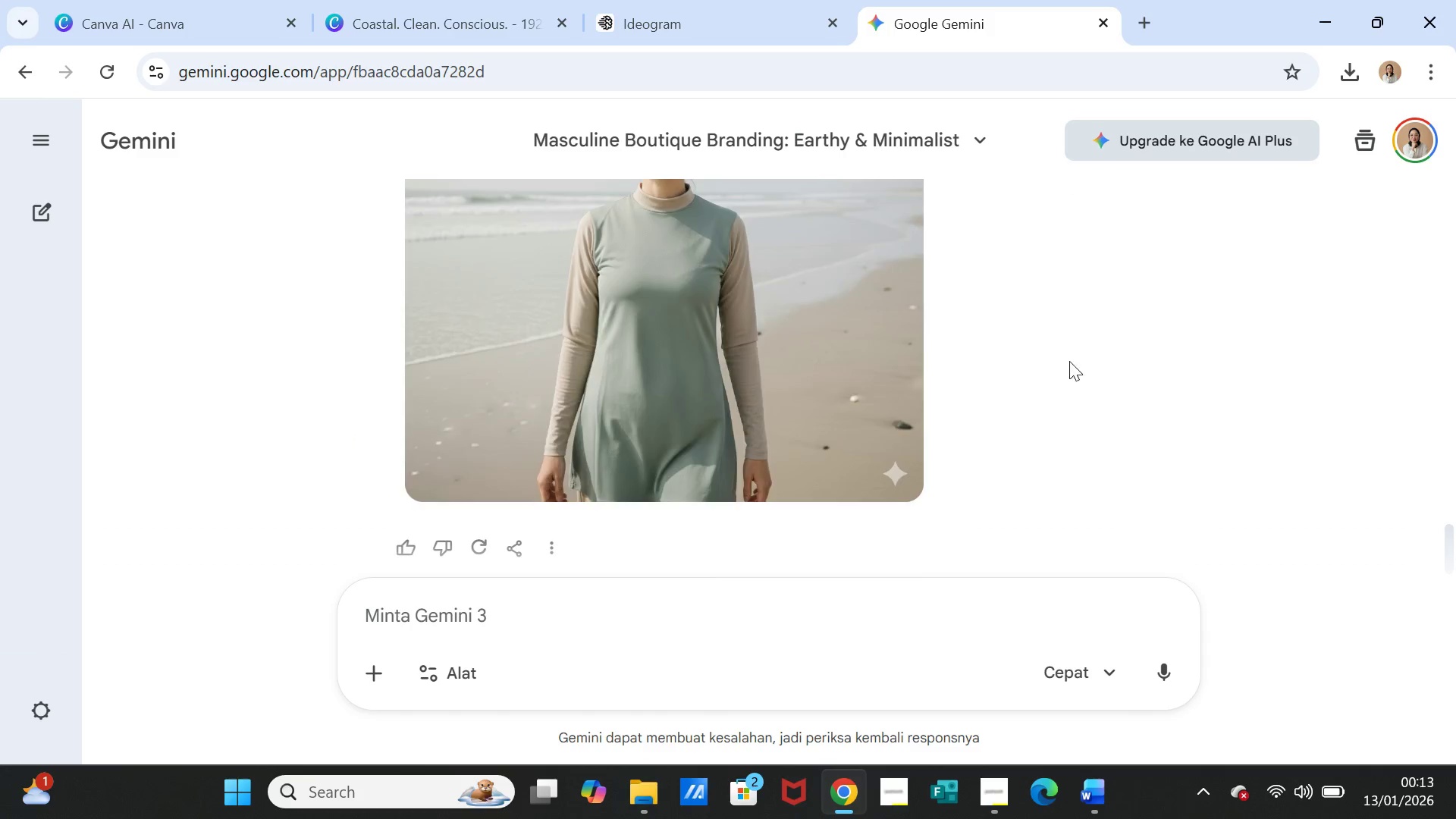 
scroll: coordinate [1056, 362], scroll_direction: up, amount: 3.0
 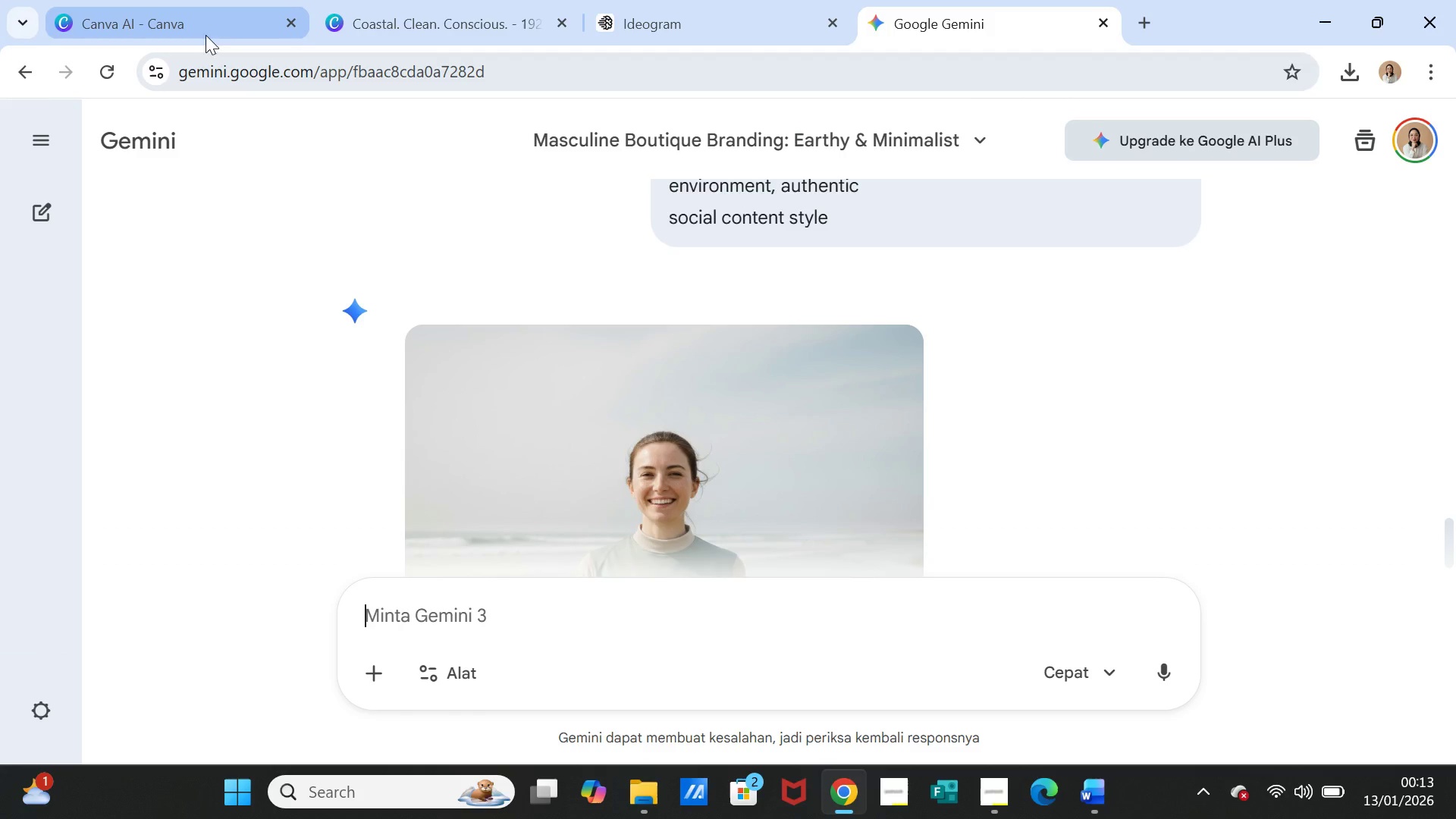 
left_click([204, 22])
 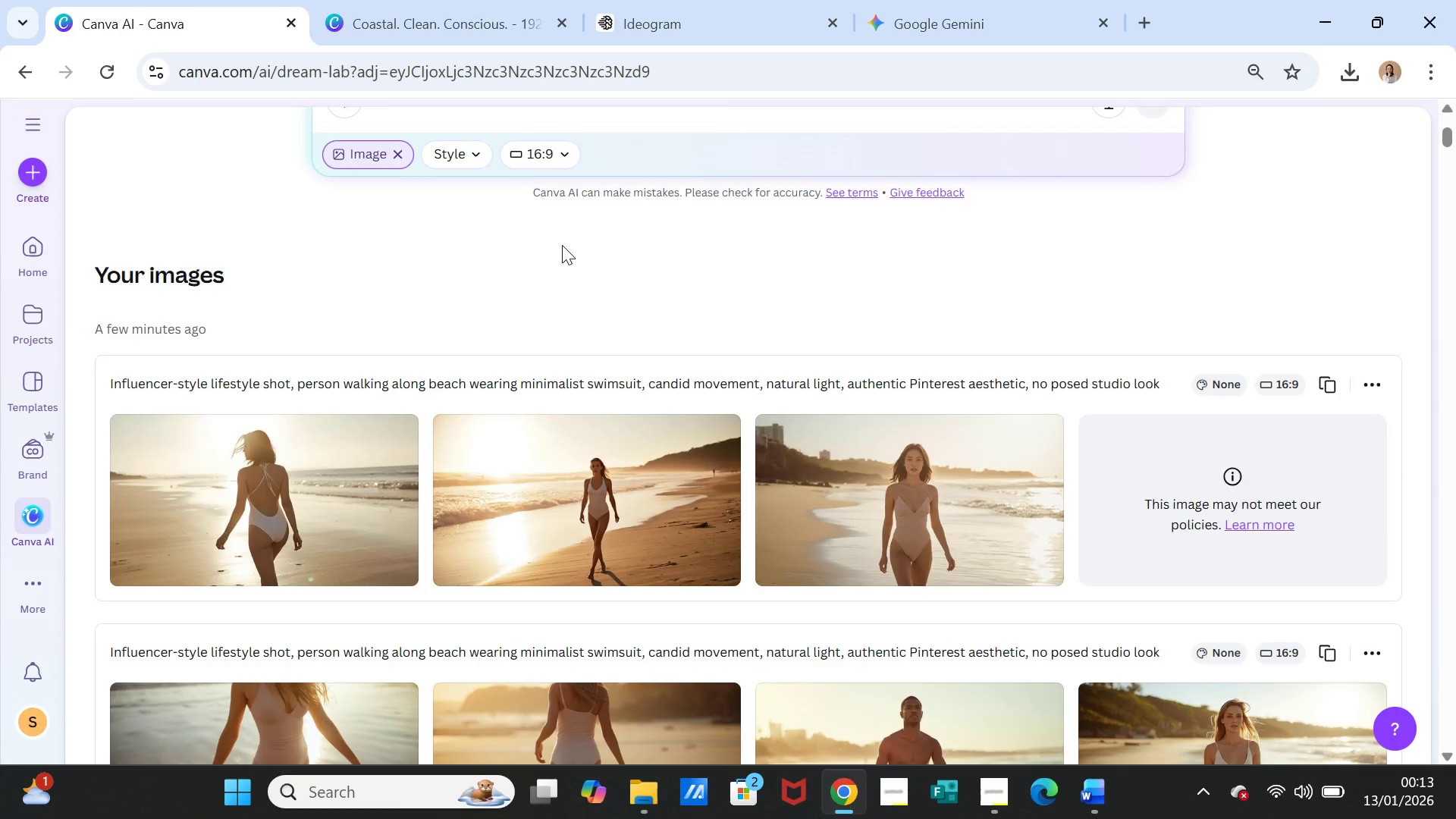 
scroll: coordinate [562, 239], scroll_direction: up, amount: 2.0
 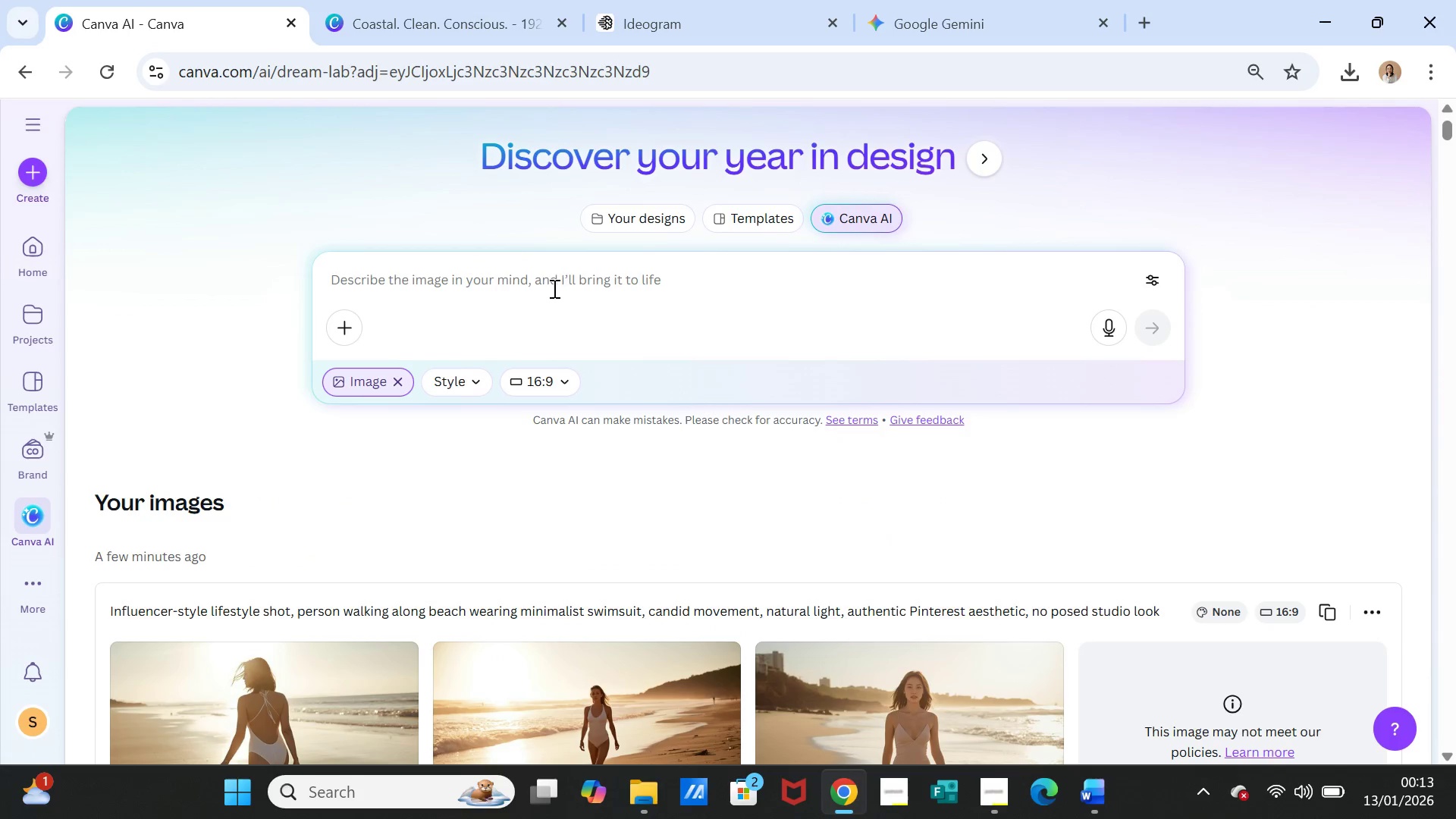 
left_click([553, 288])
 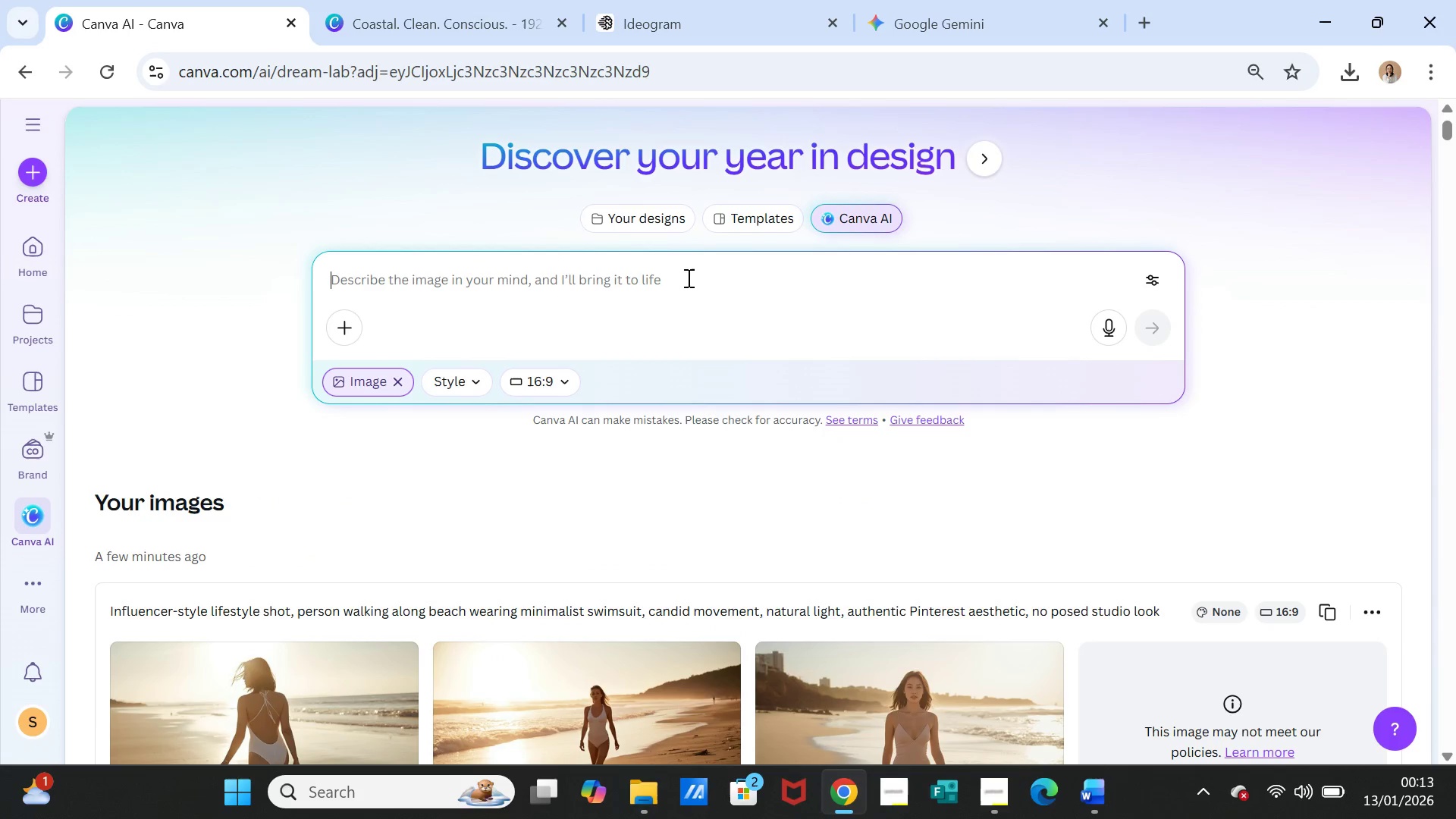 
key(Control+V)
 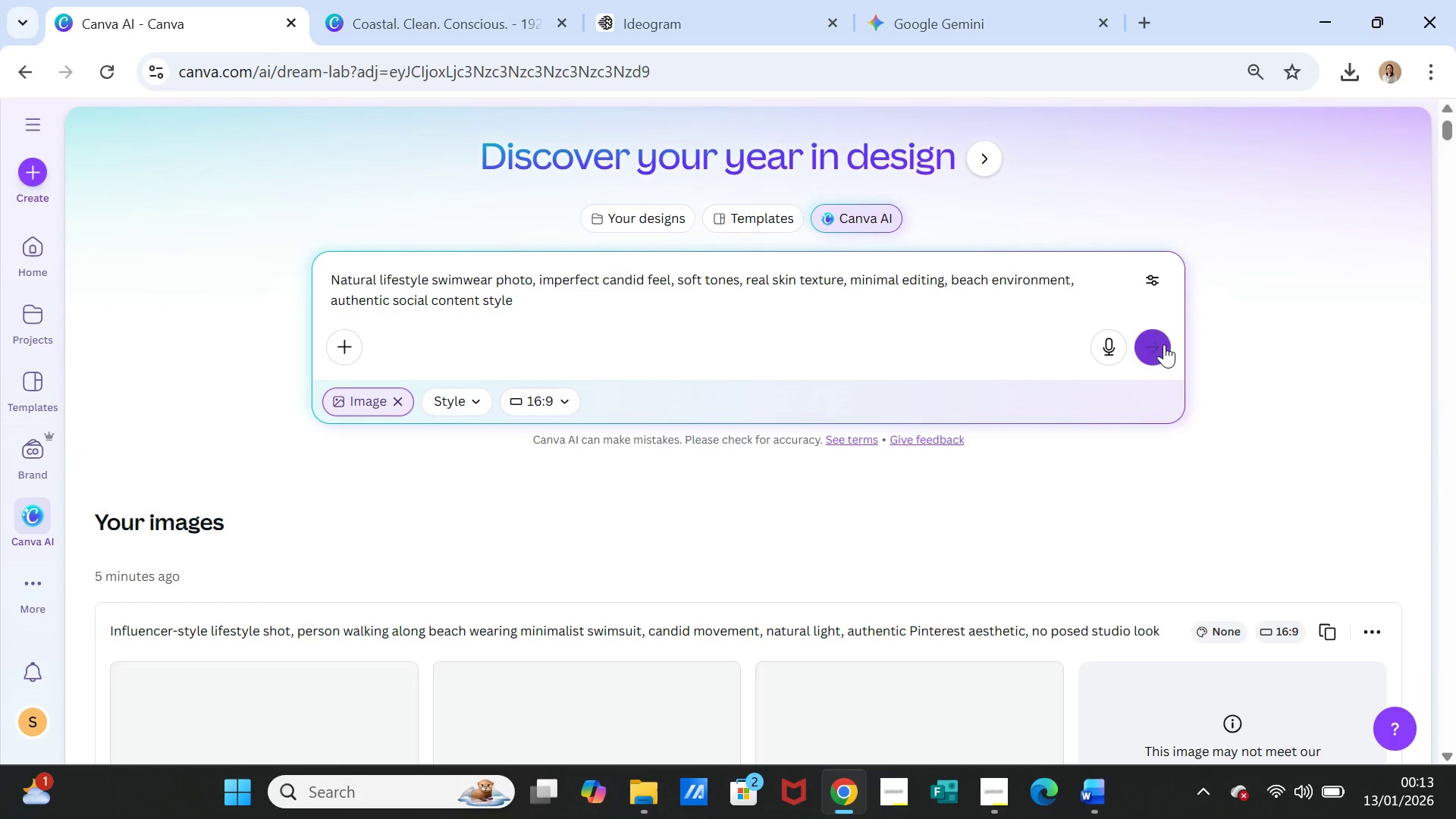 
left_click([1164, 345])
 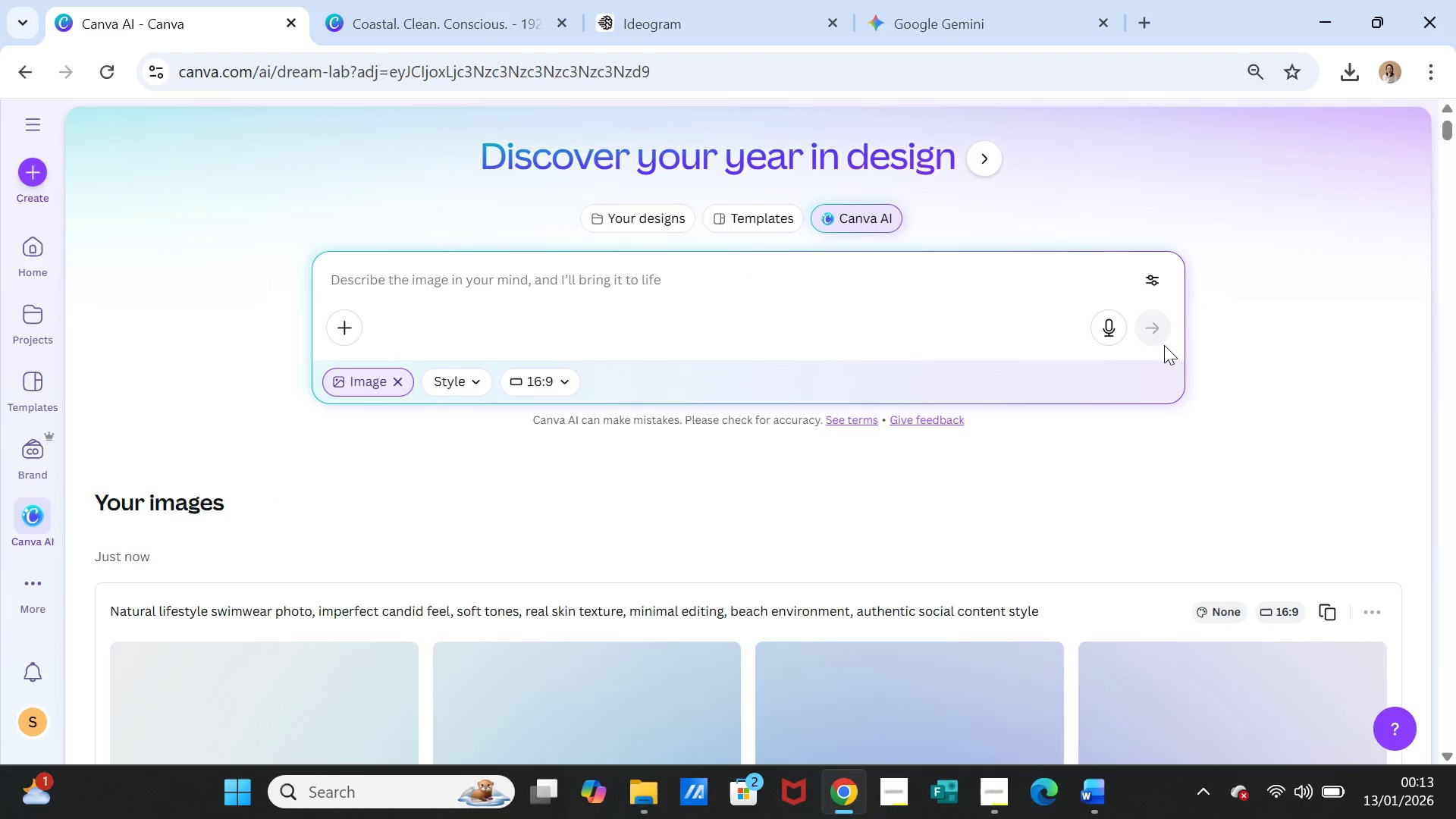 
wait(7.41)
 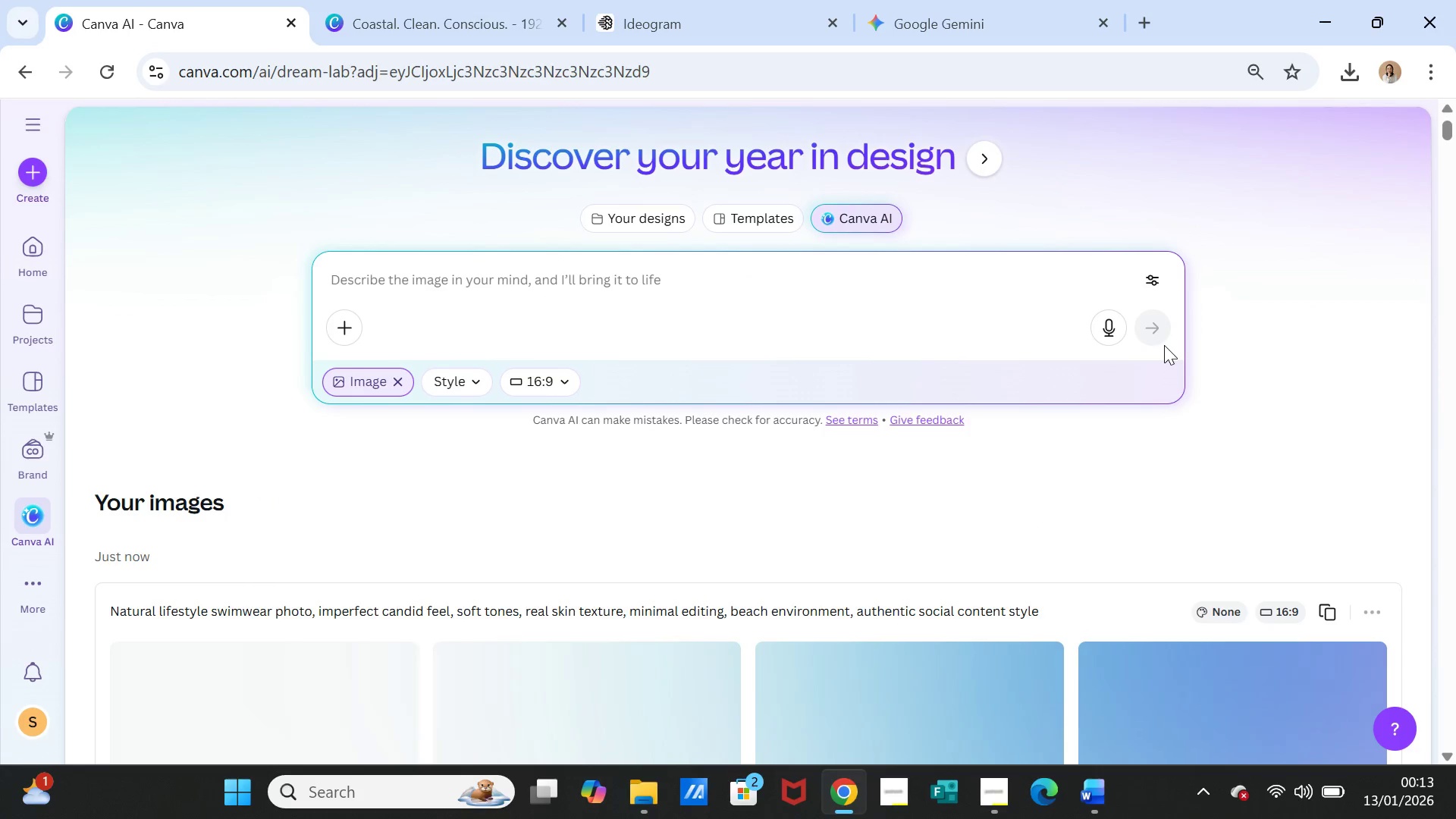 
scroll: coordinate [1154, 442], scroll_direction: down, amount: 1.0
 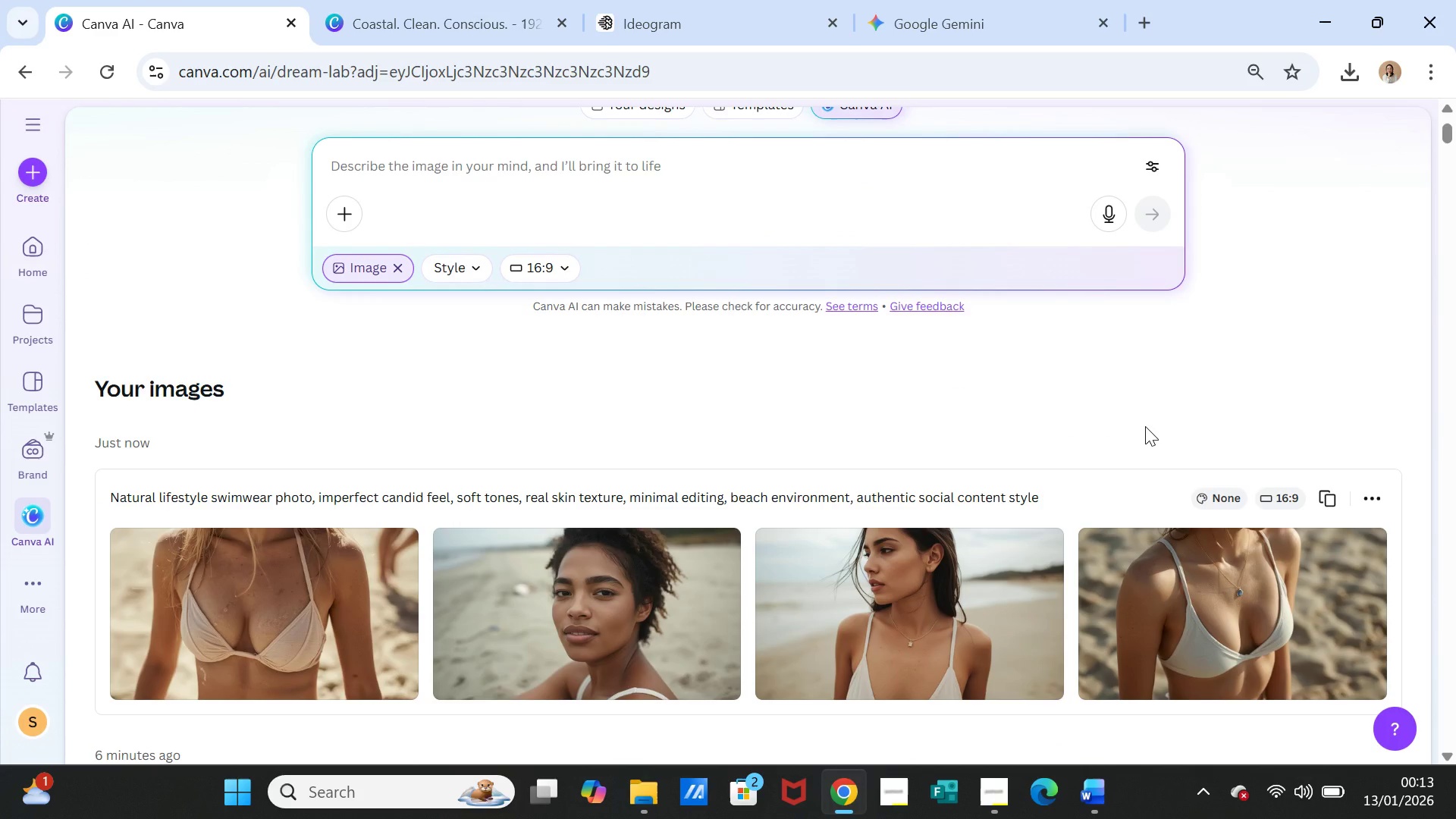 
wait(6.04)
 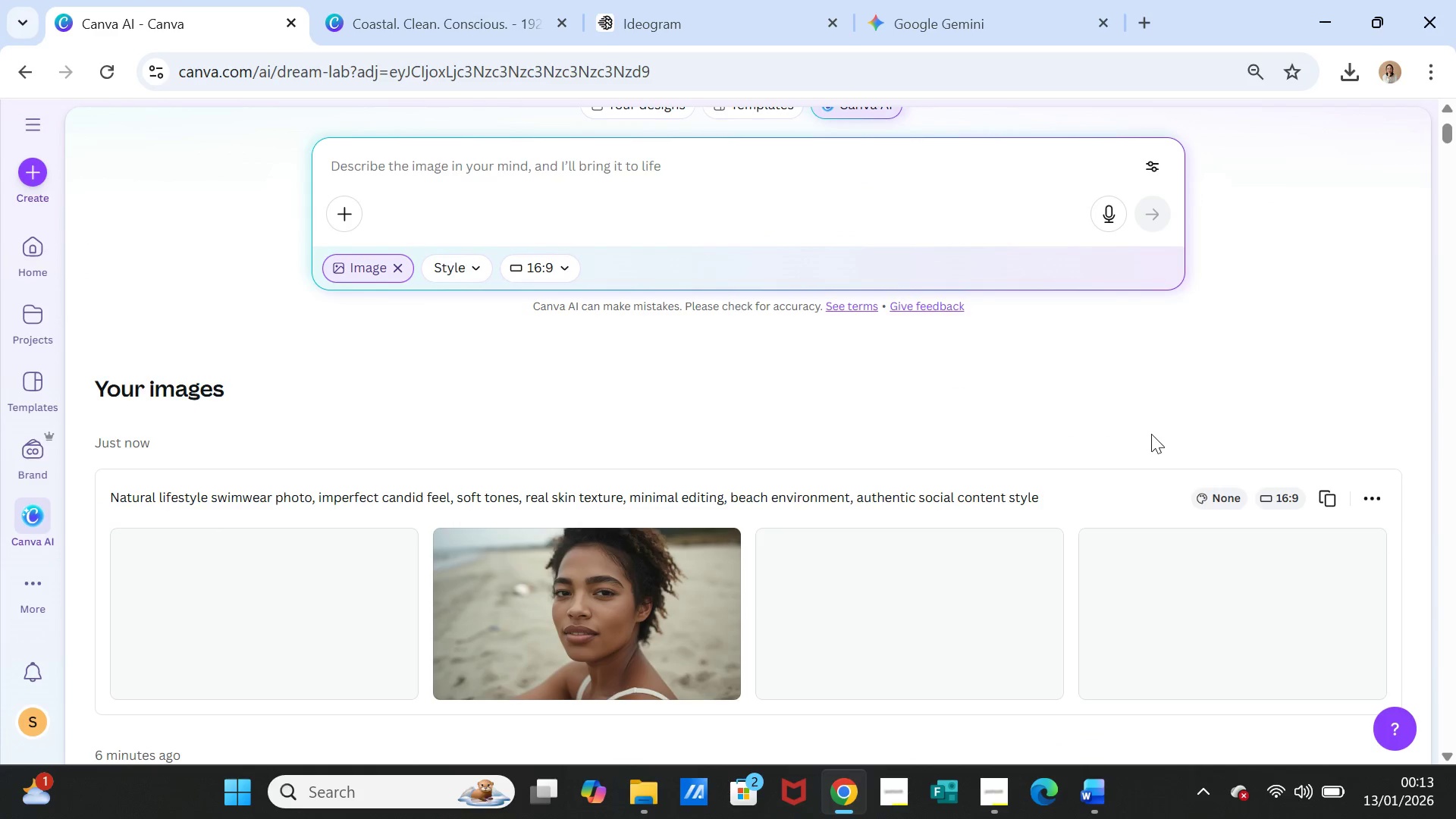 
scroll: coordinate [1145, 426], scroll_direction: down, amount: 1.0
 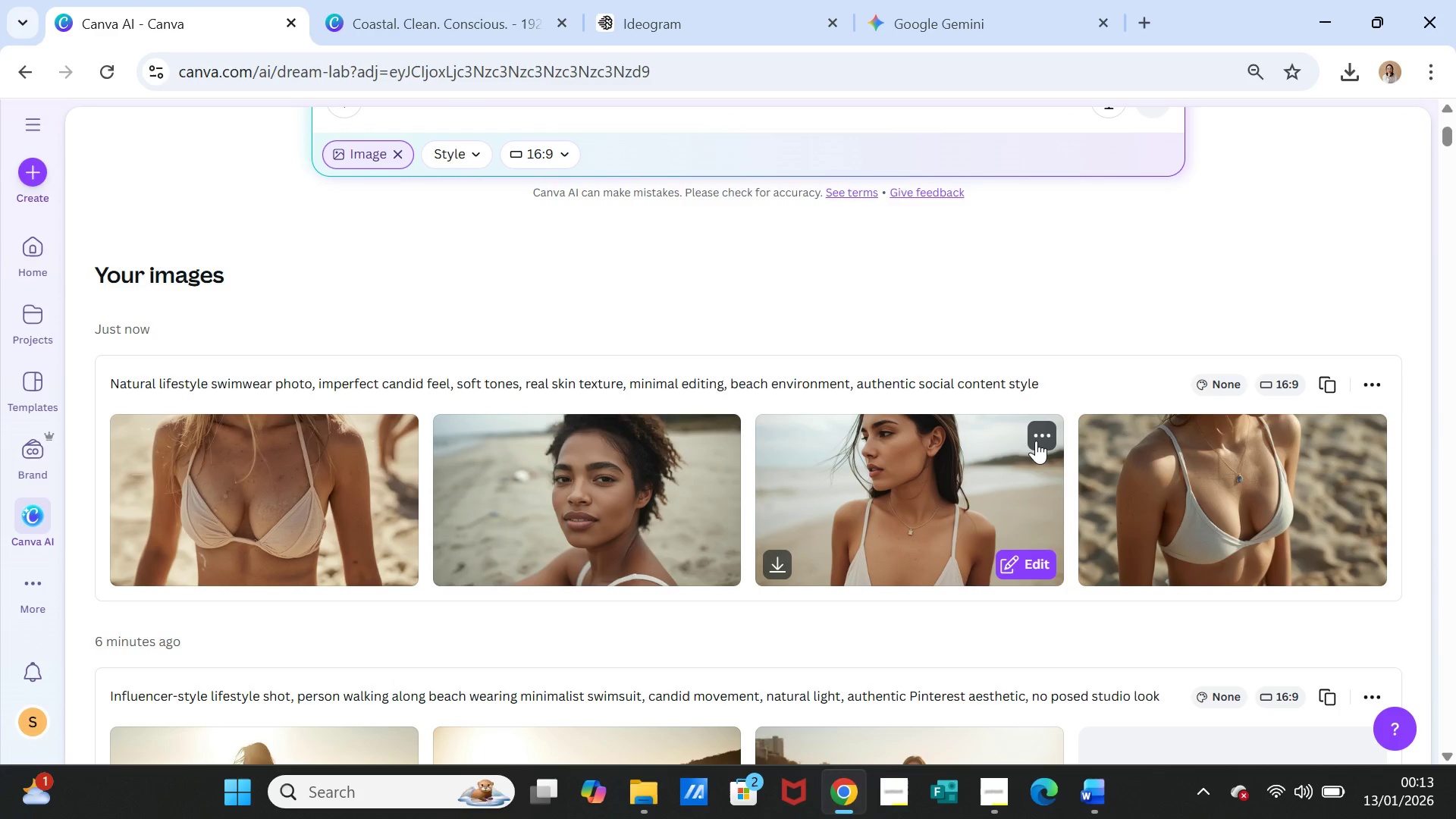 
left_click([1036, 441])
 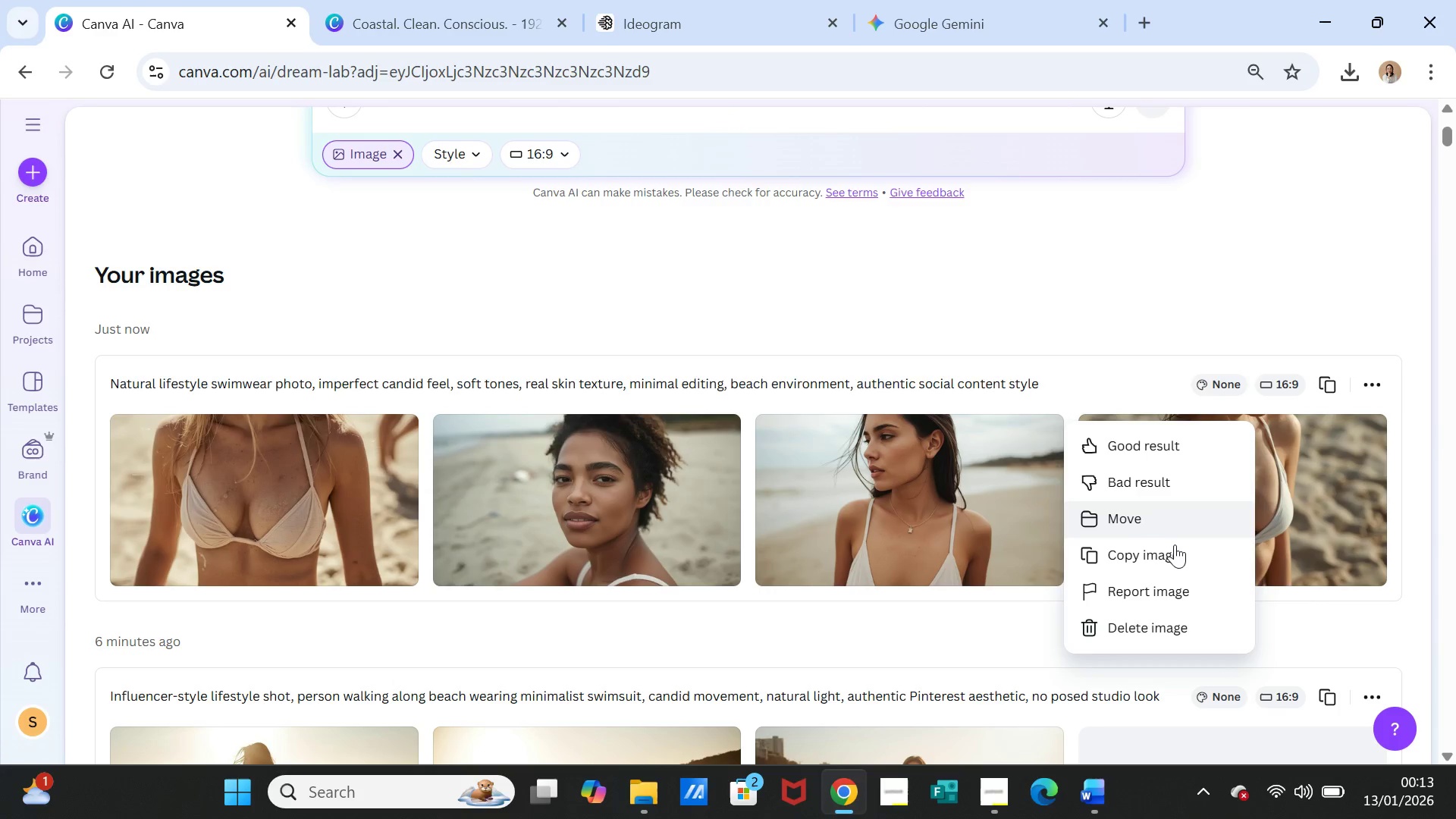 
left_click([1153, 554])
 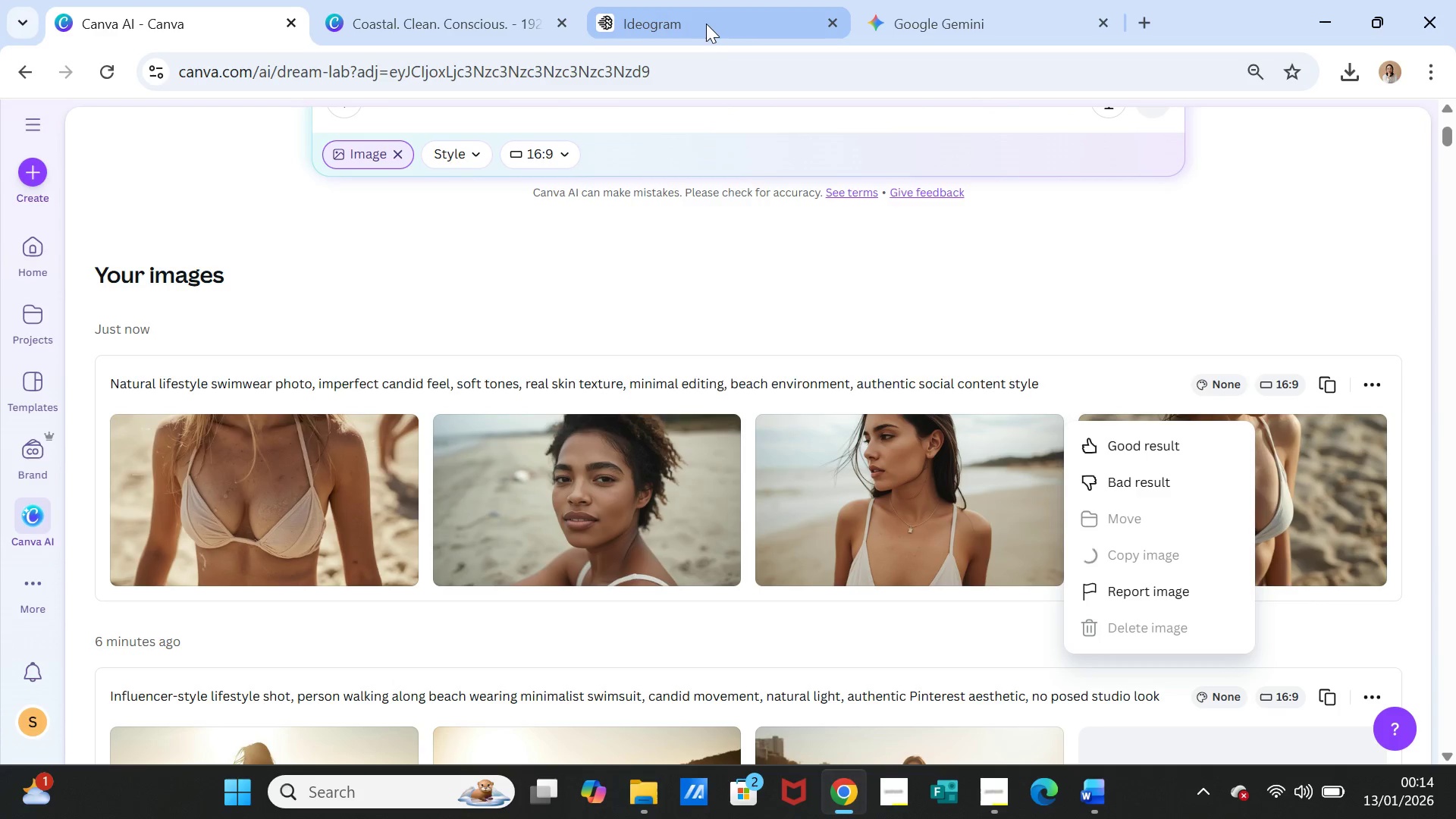 
left_click([461, 2])
 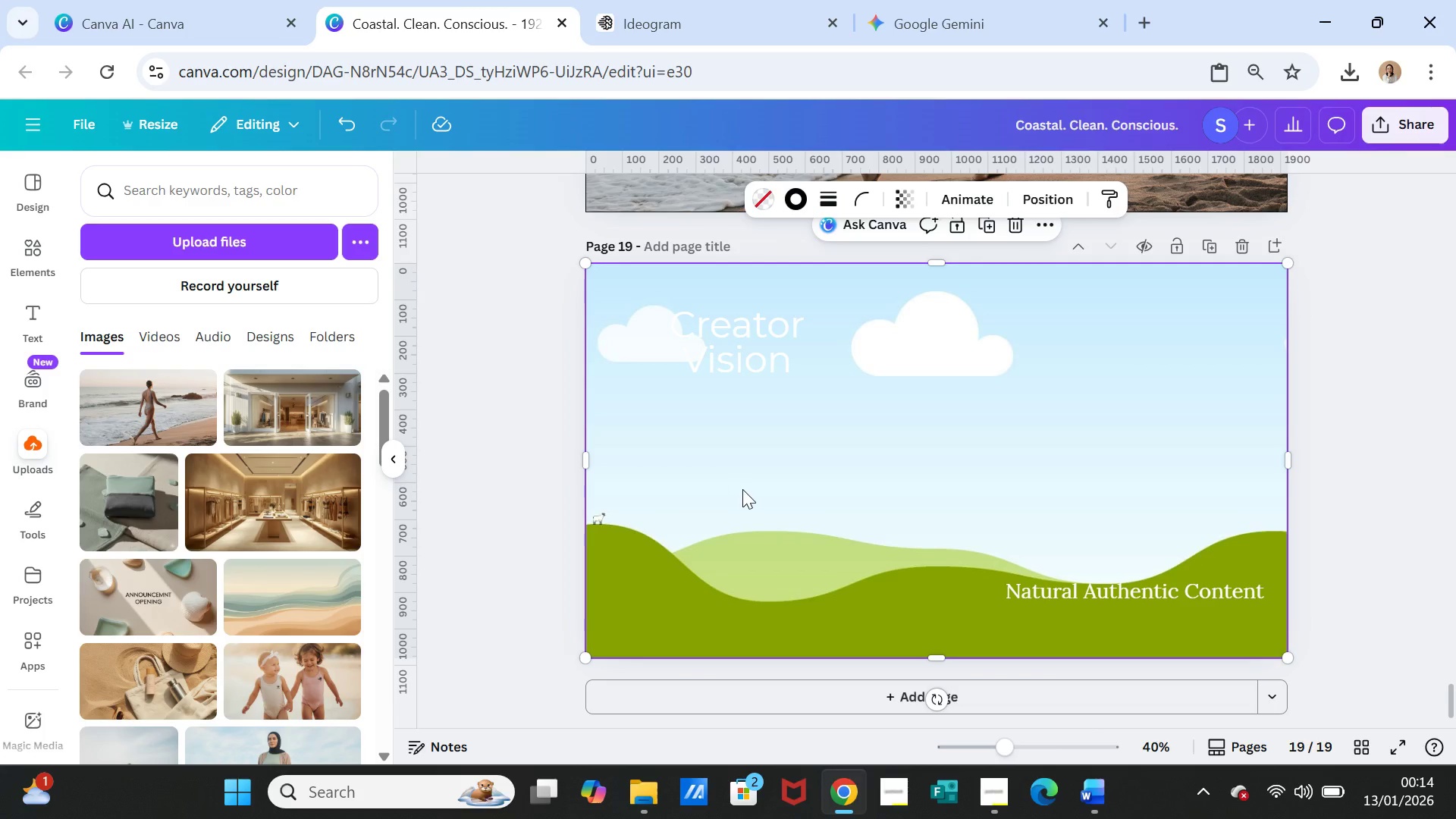 
left_click([742, 489])
 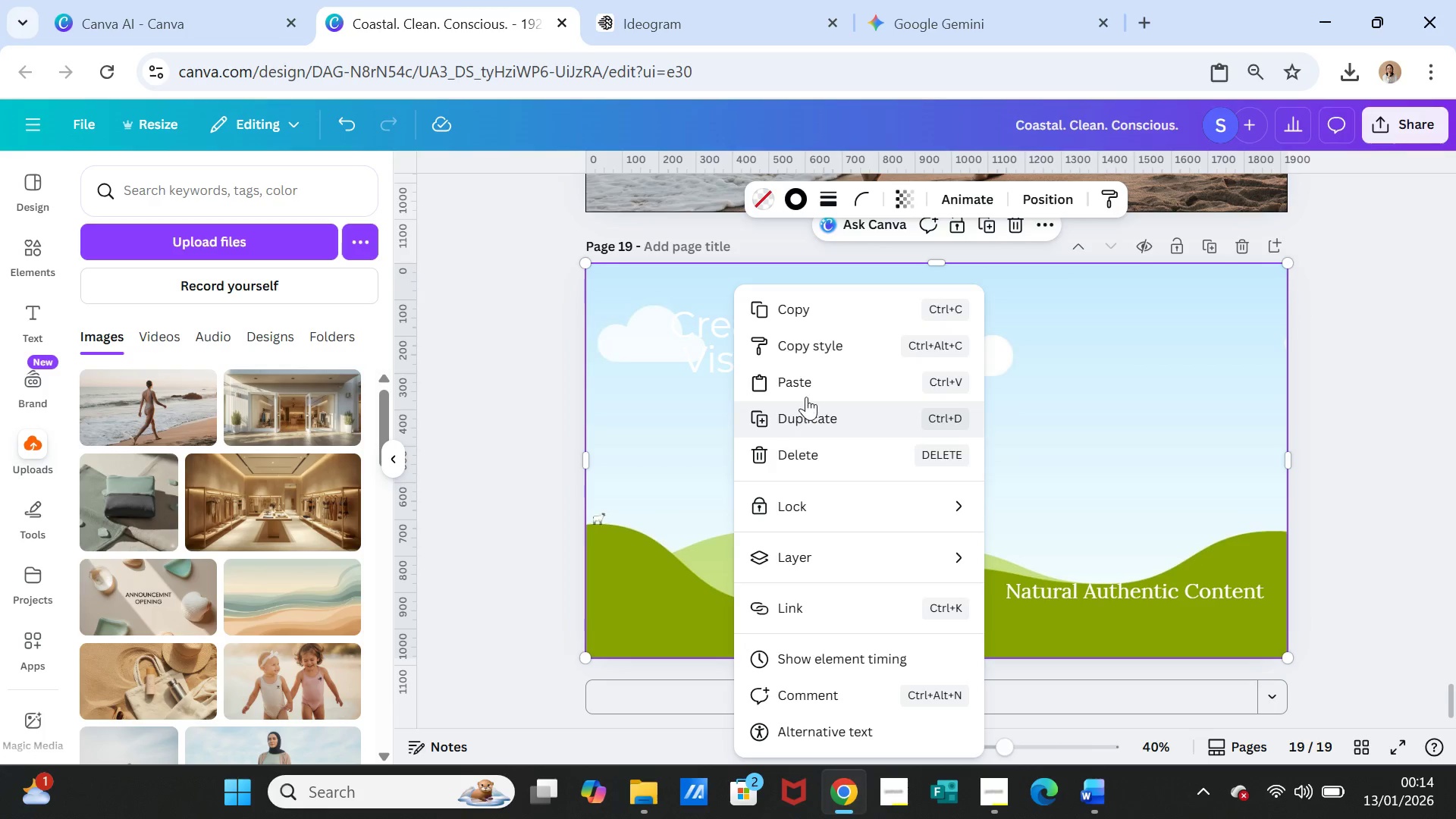 
left_click([806, 392])
 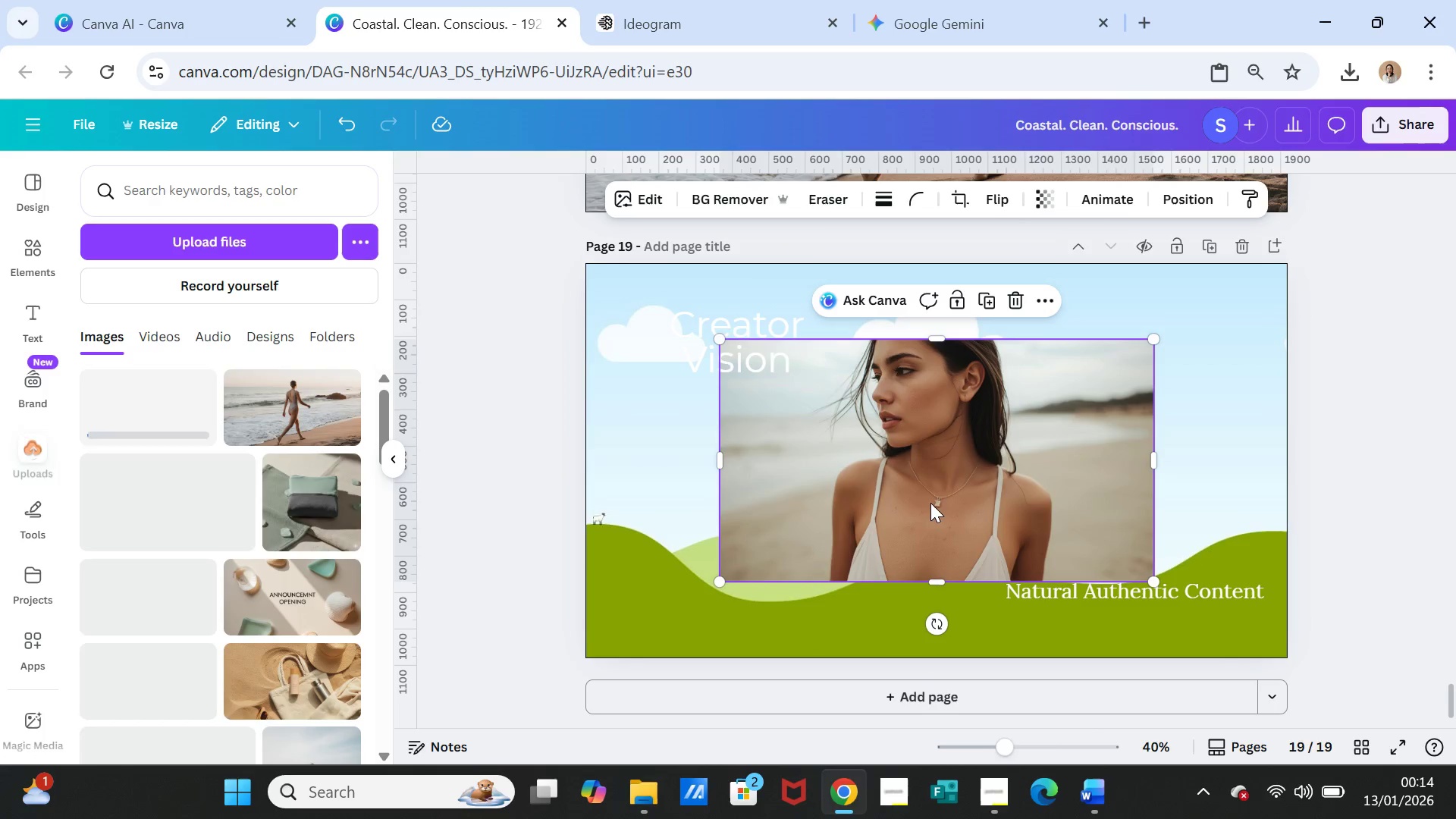 
left_click_drag(start_coordinate=[927, 482], to_coordinate=[927, 476])
 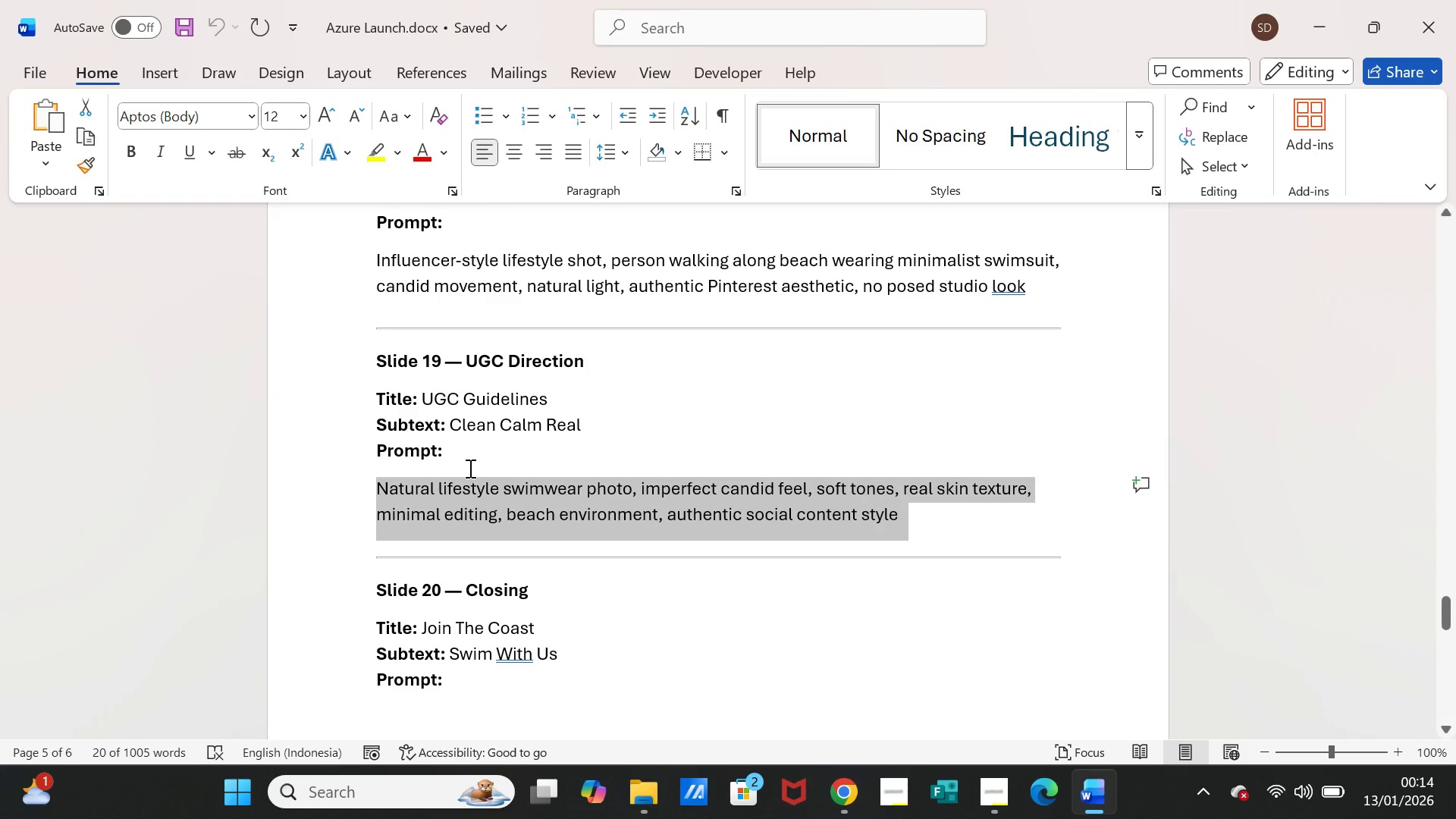 
left_click_drag(start_coordinate=[424, 400], to_coordinate=[532, 393])
 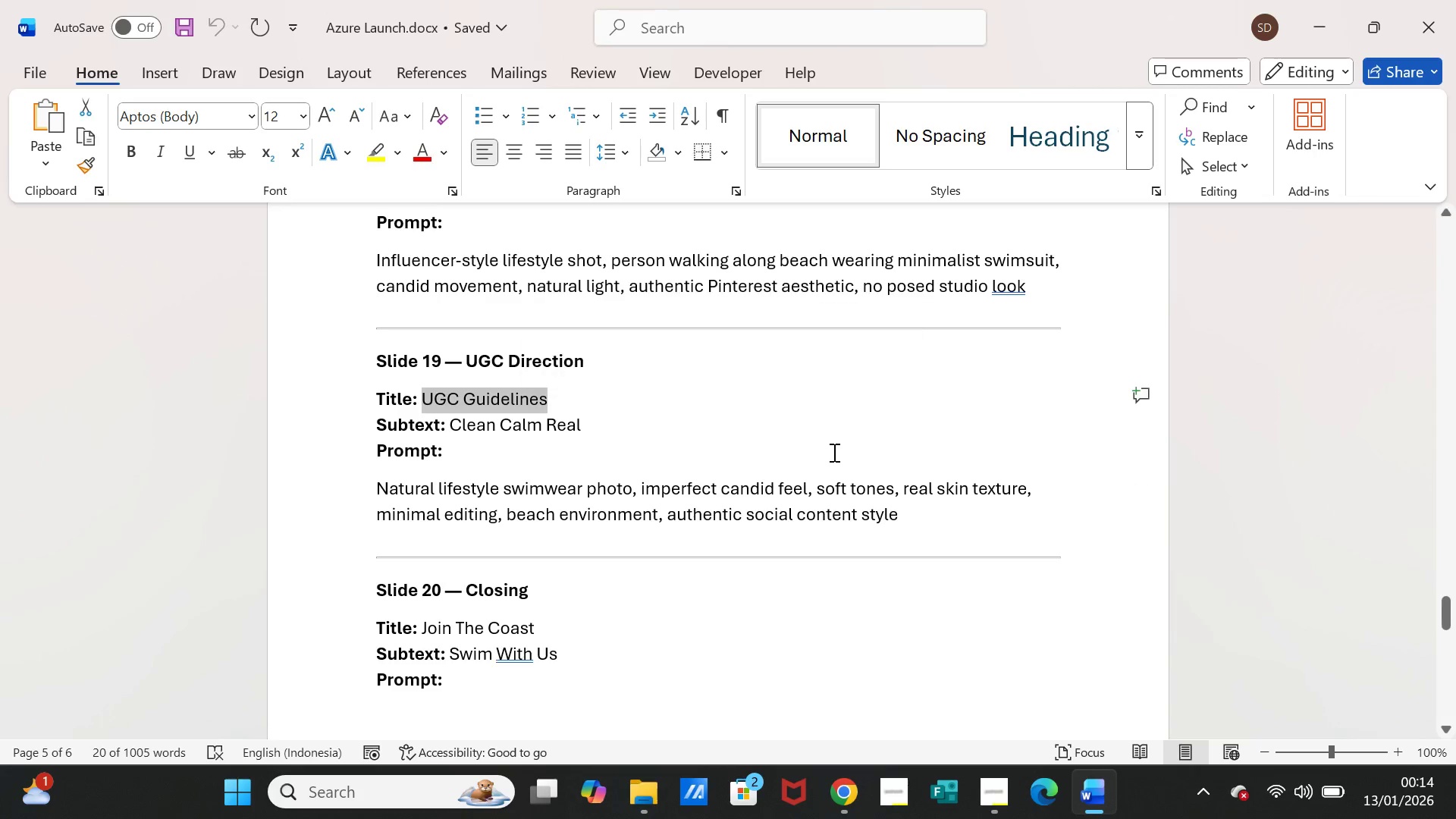 
key(Control+C)
 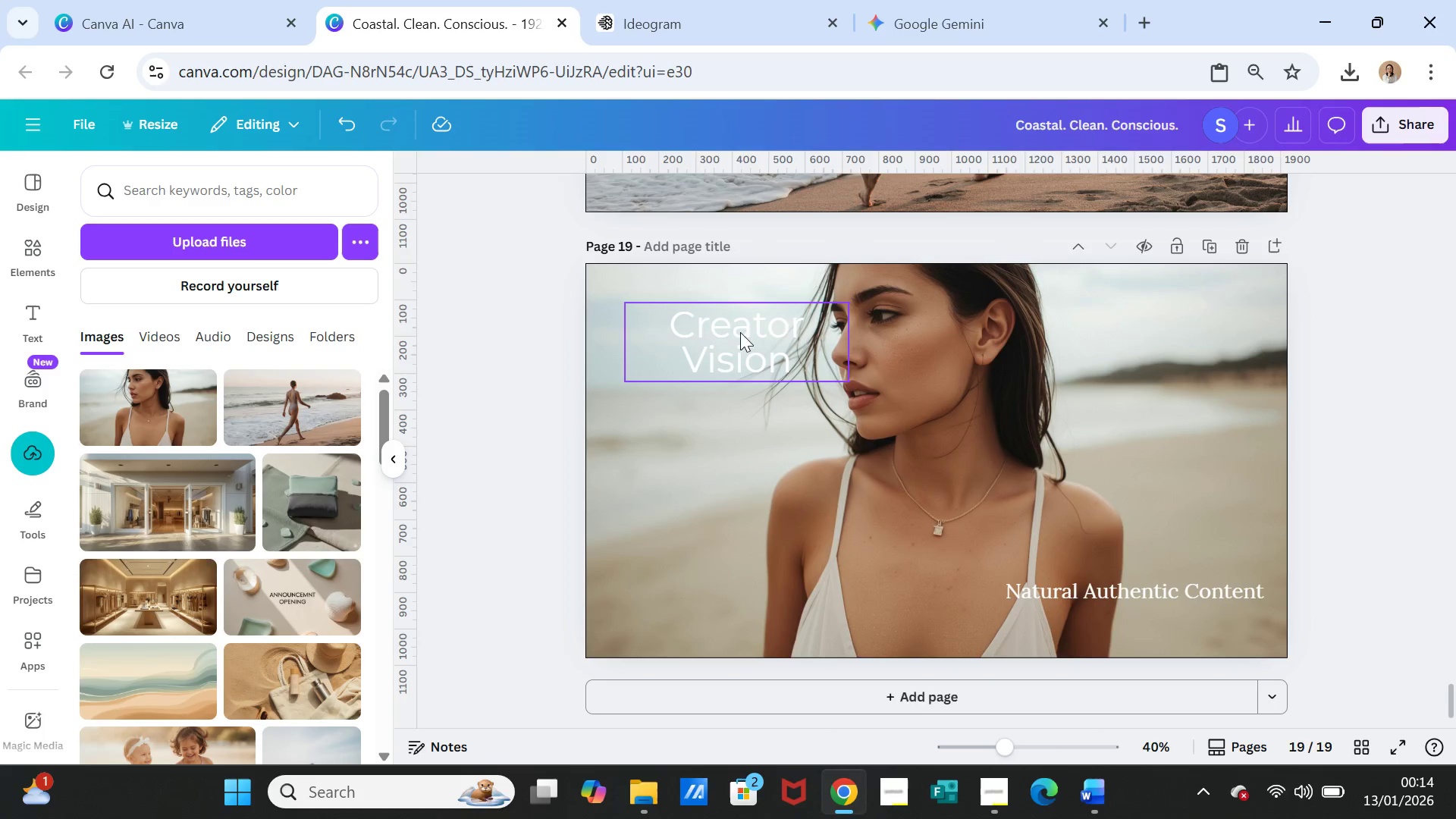 
double_click([739, 320])
 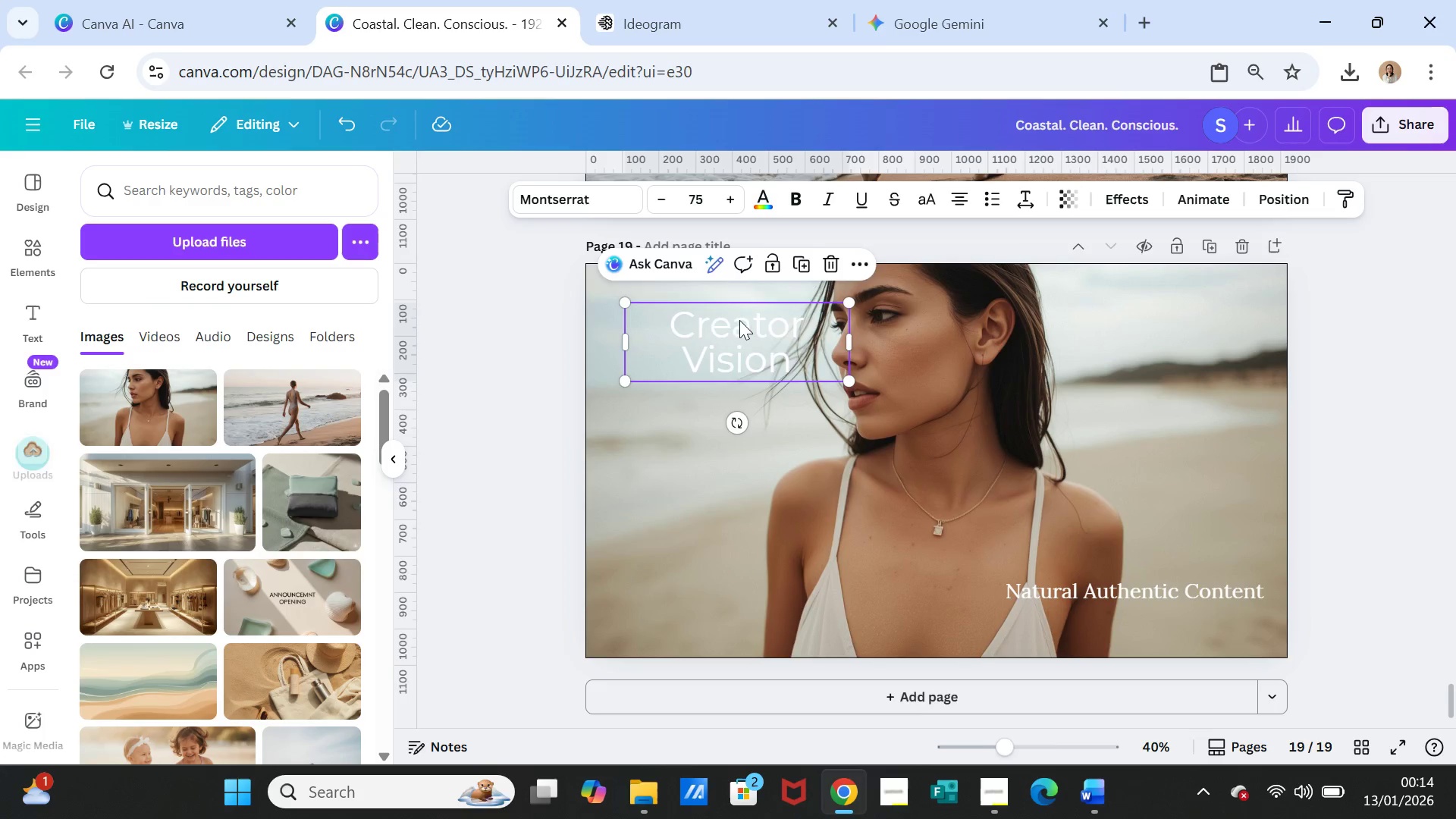 
triple_click([739, 320])
 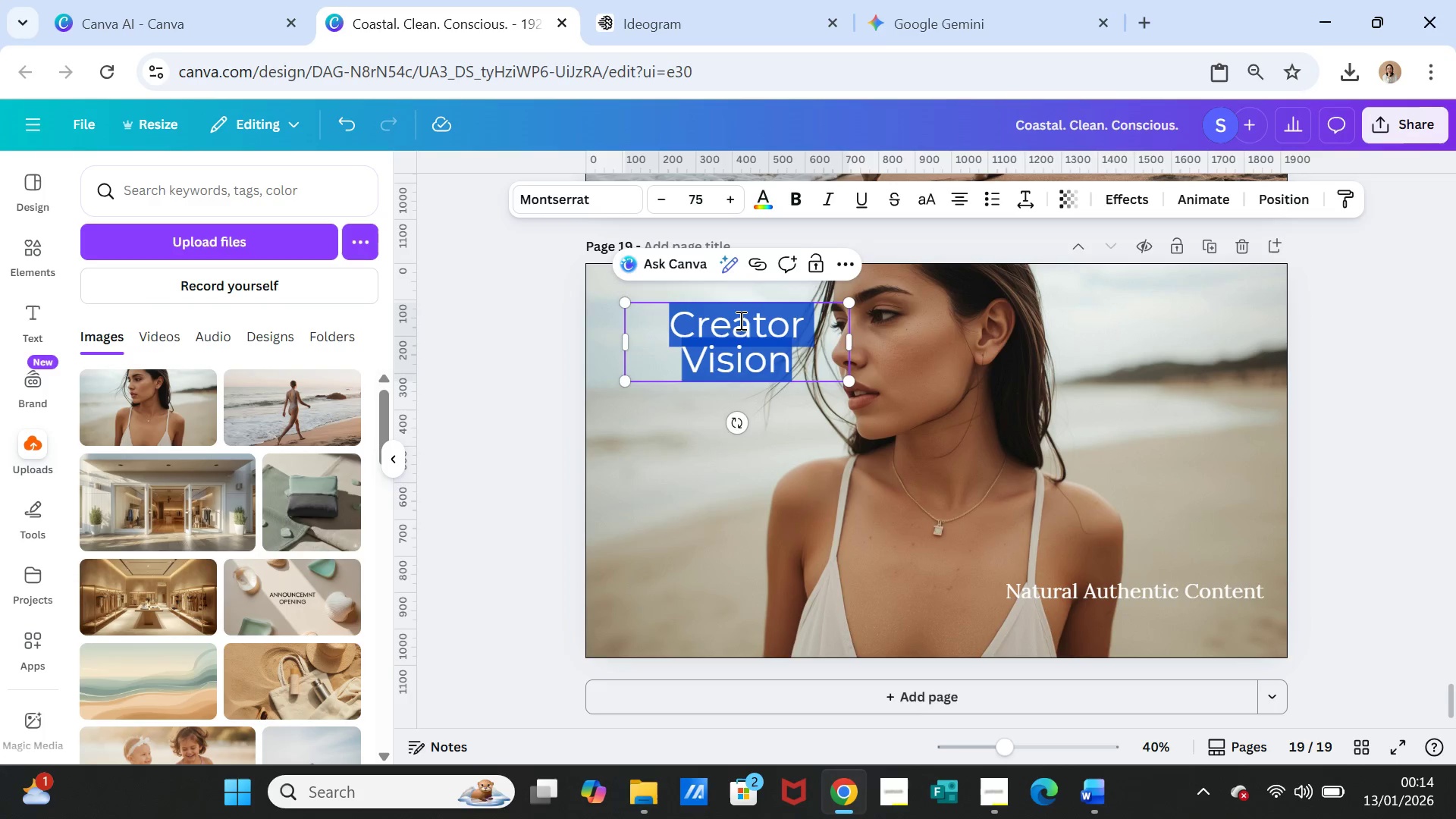 
key(Control+V)
 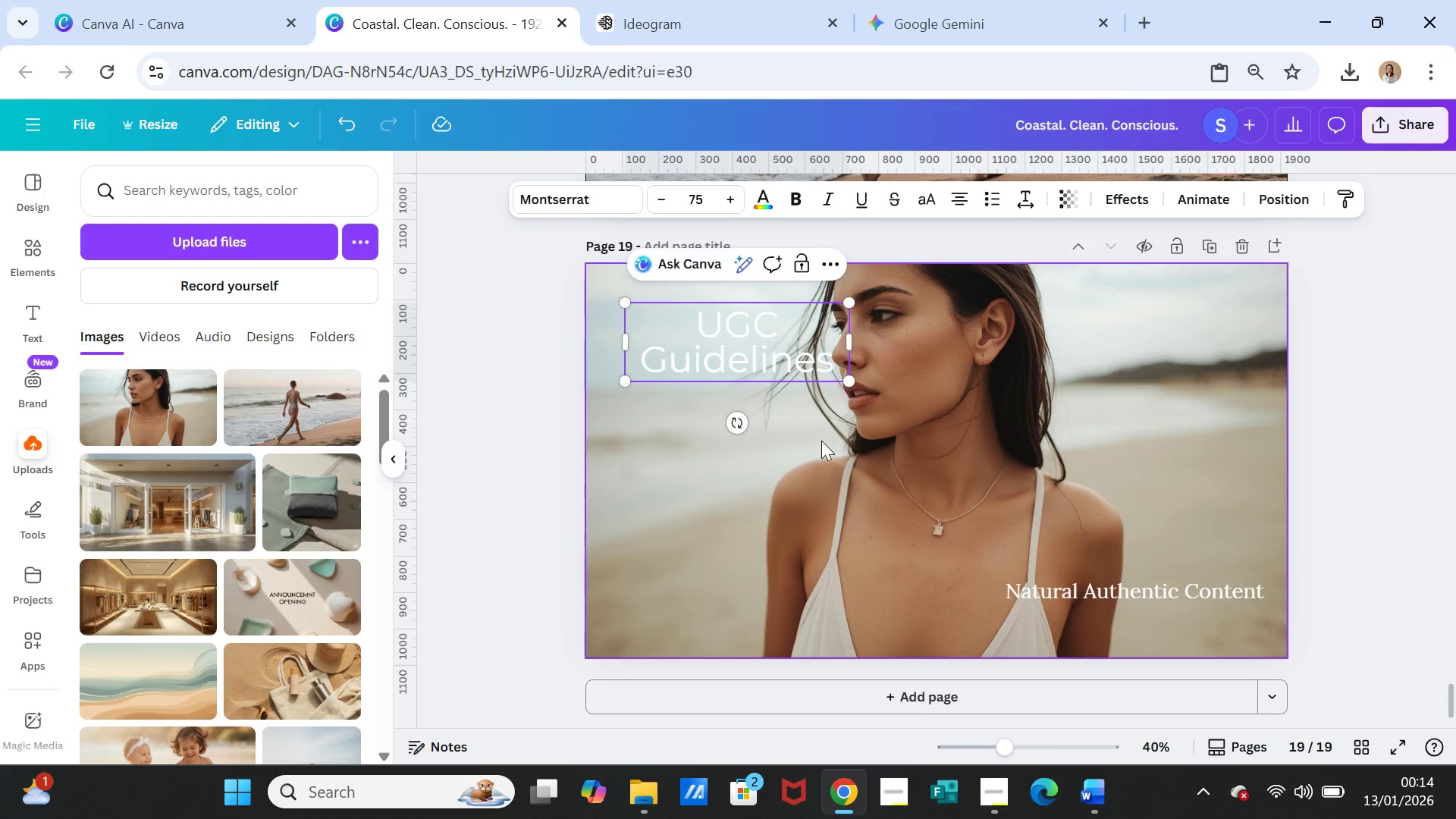 
left_click([823, 447])
 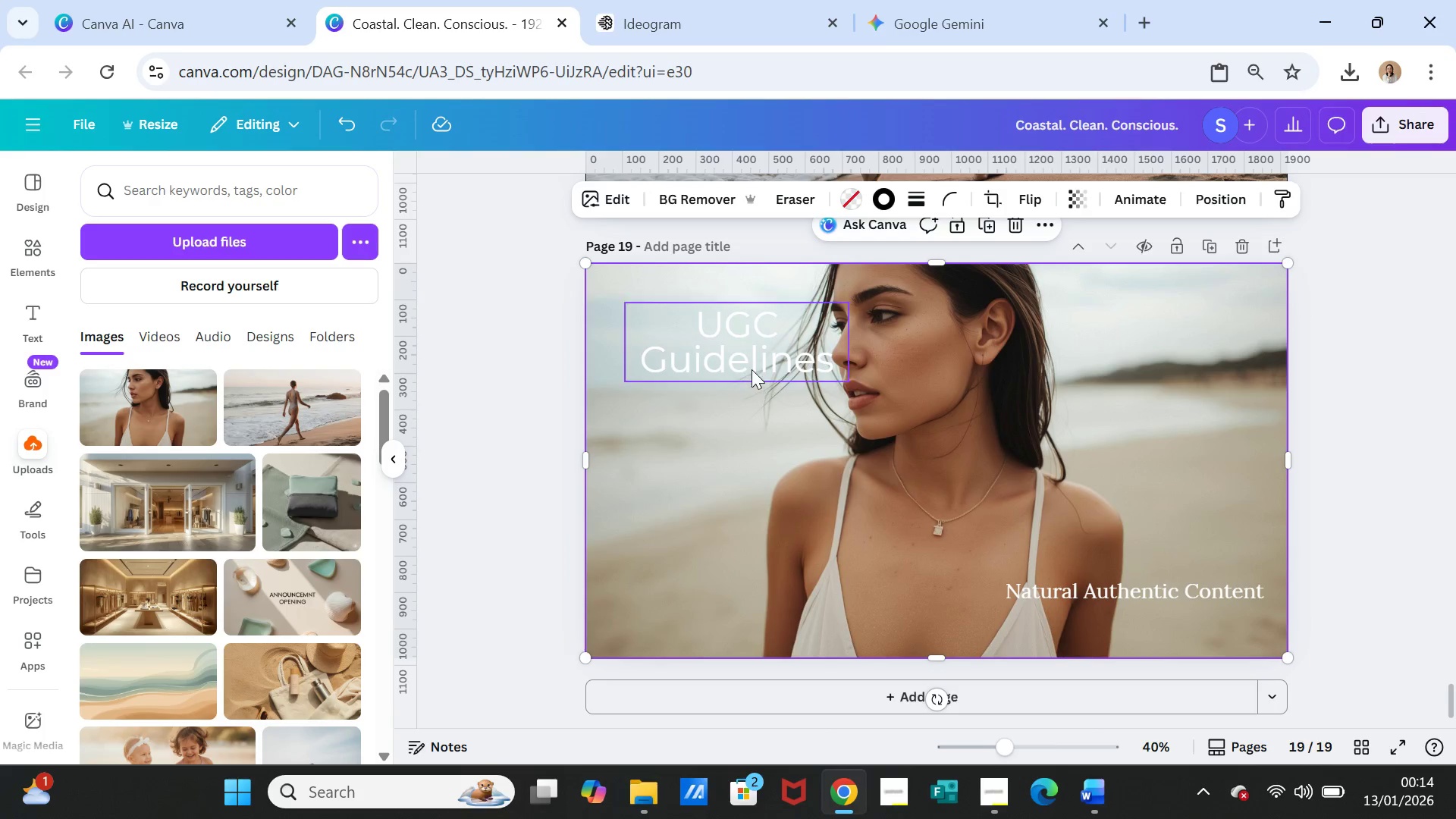 
left_click_drag(start_coordinate=[752, 366], to_coordinate=[1150, 369])
 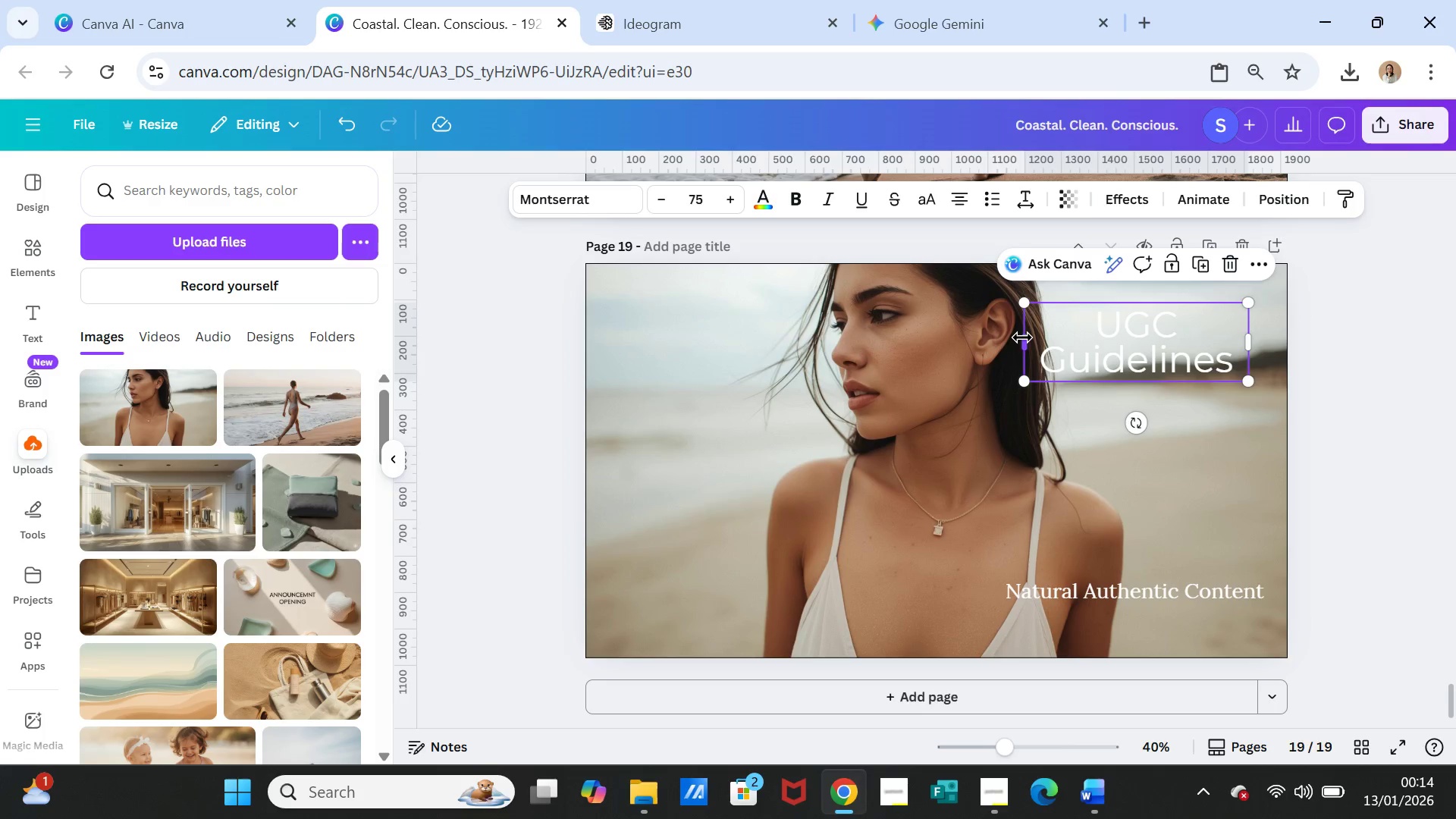 
left_click_drag(start_coordinate=[1022, 337], to_coordinate=[1041, 337])
 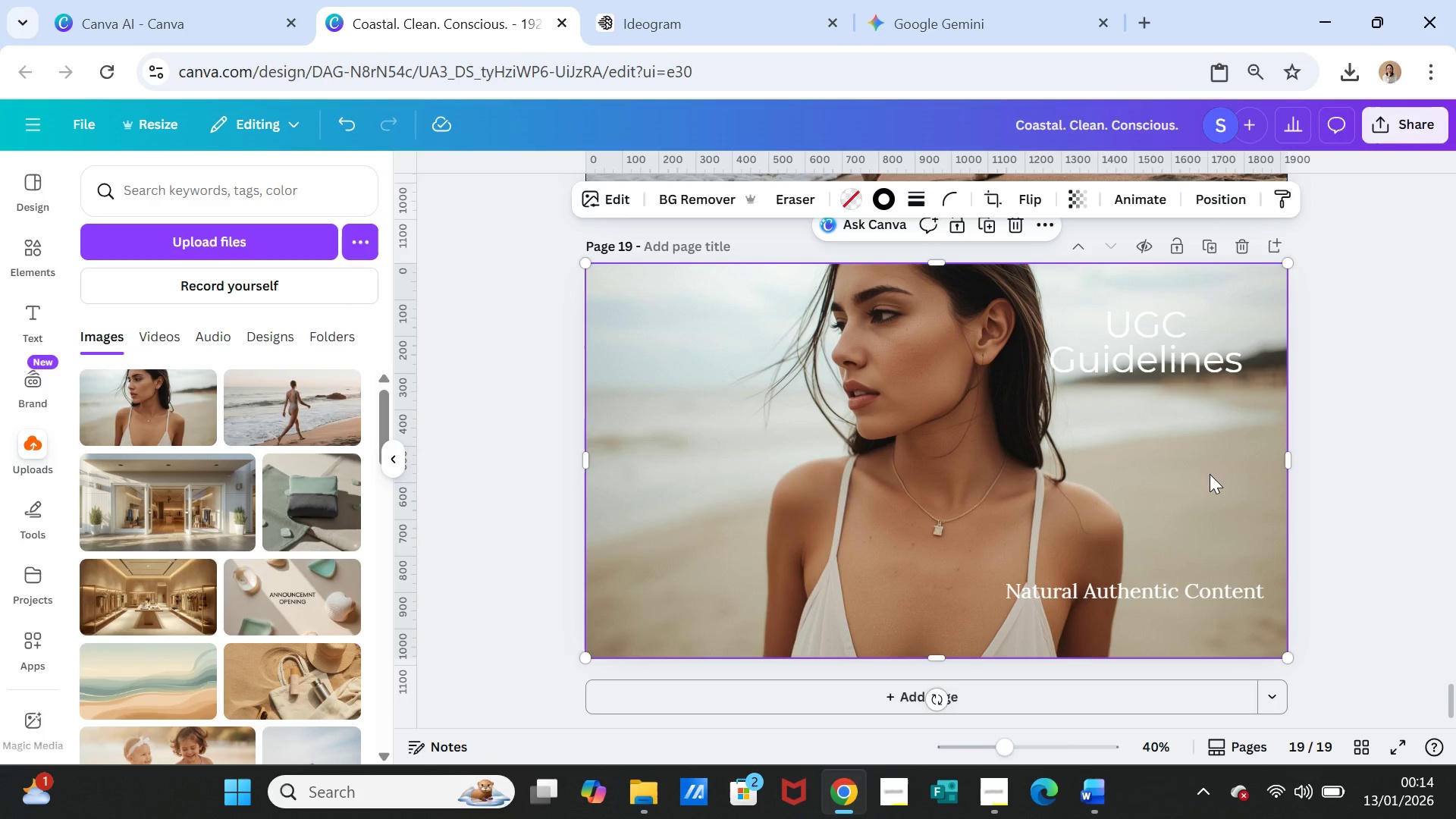 
left_click_drag(start_coordinate=[1187, 359], to_coordinate=[772, 359])
 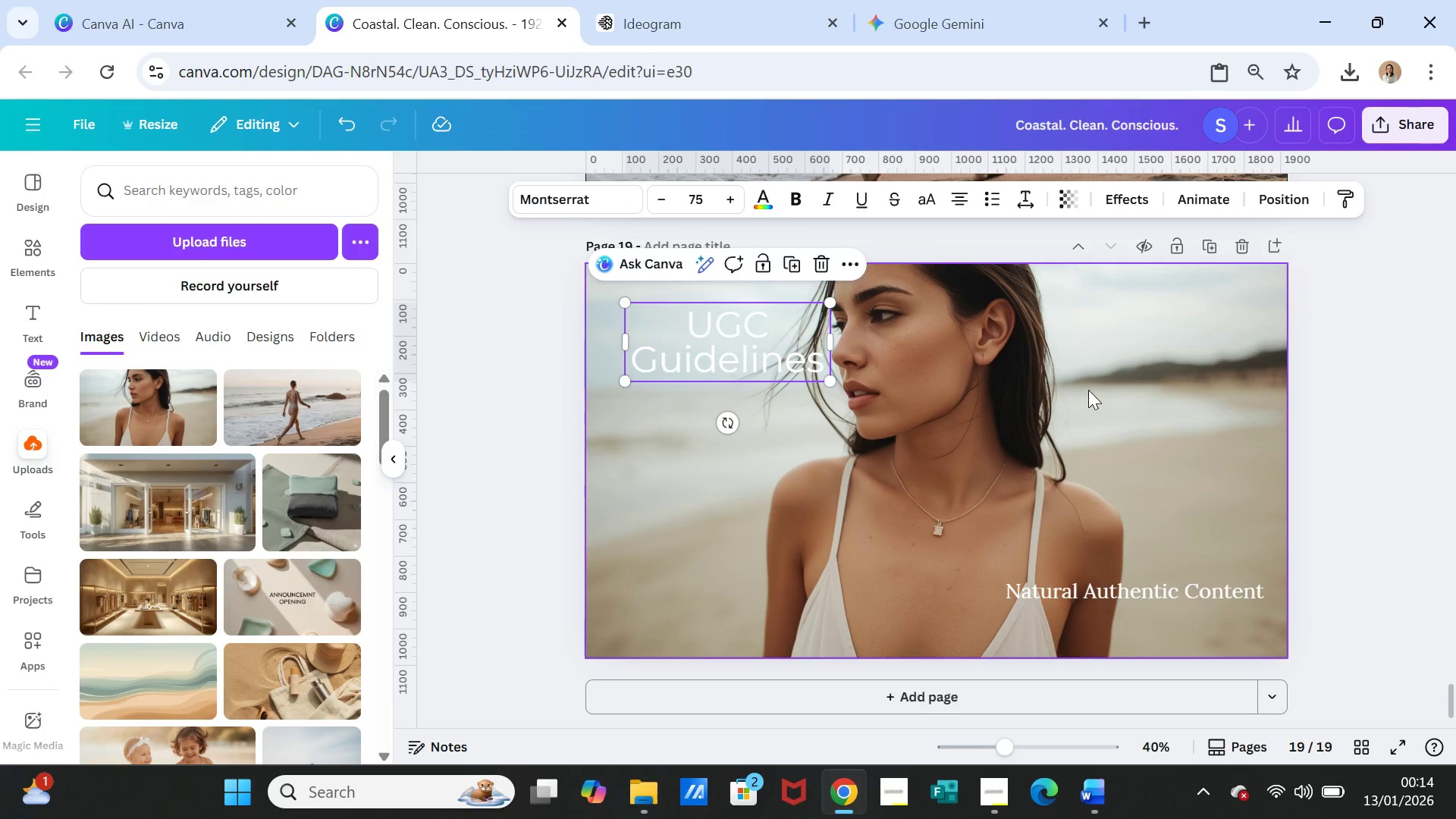 
left_click([1088, 390])
 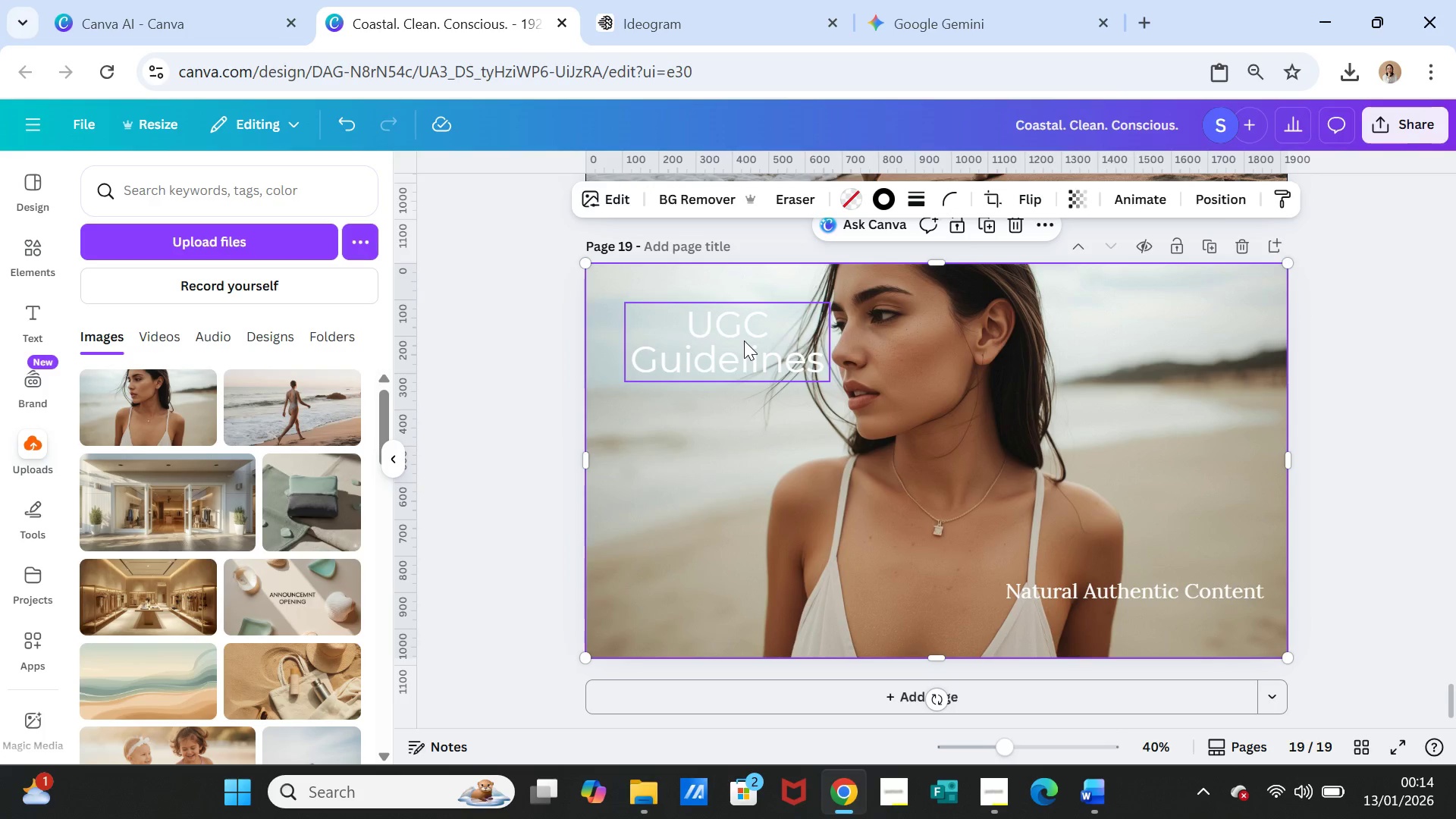 
left_click_drag(start_coordinate=[742, 340], to_coordinate=[1156, 526])
 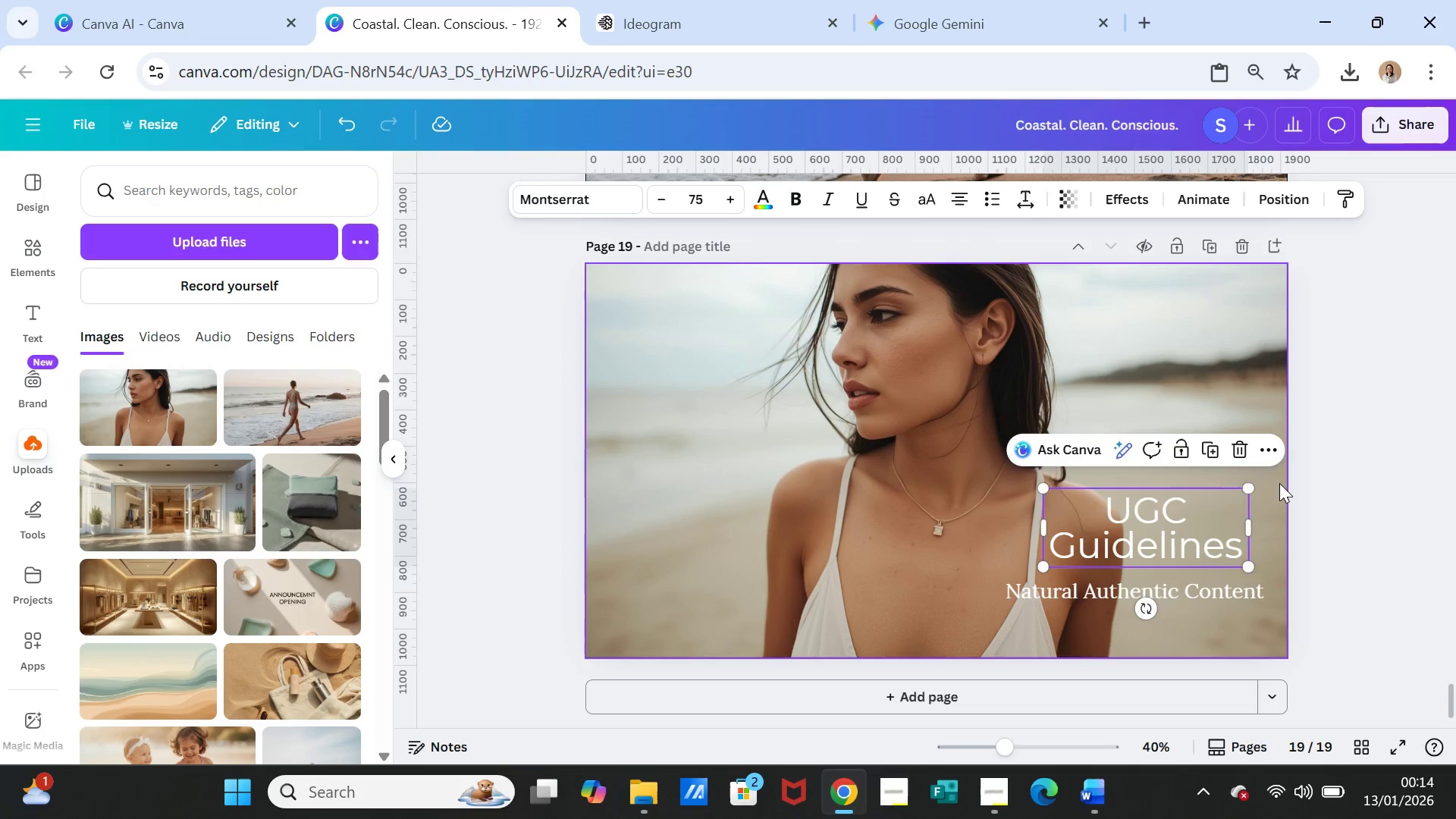 
left_click([1279, 483])
 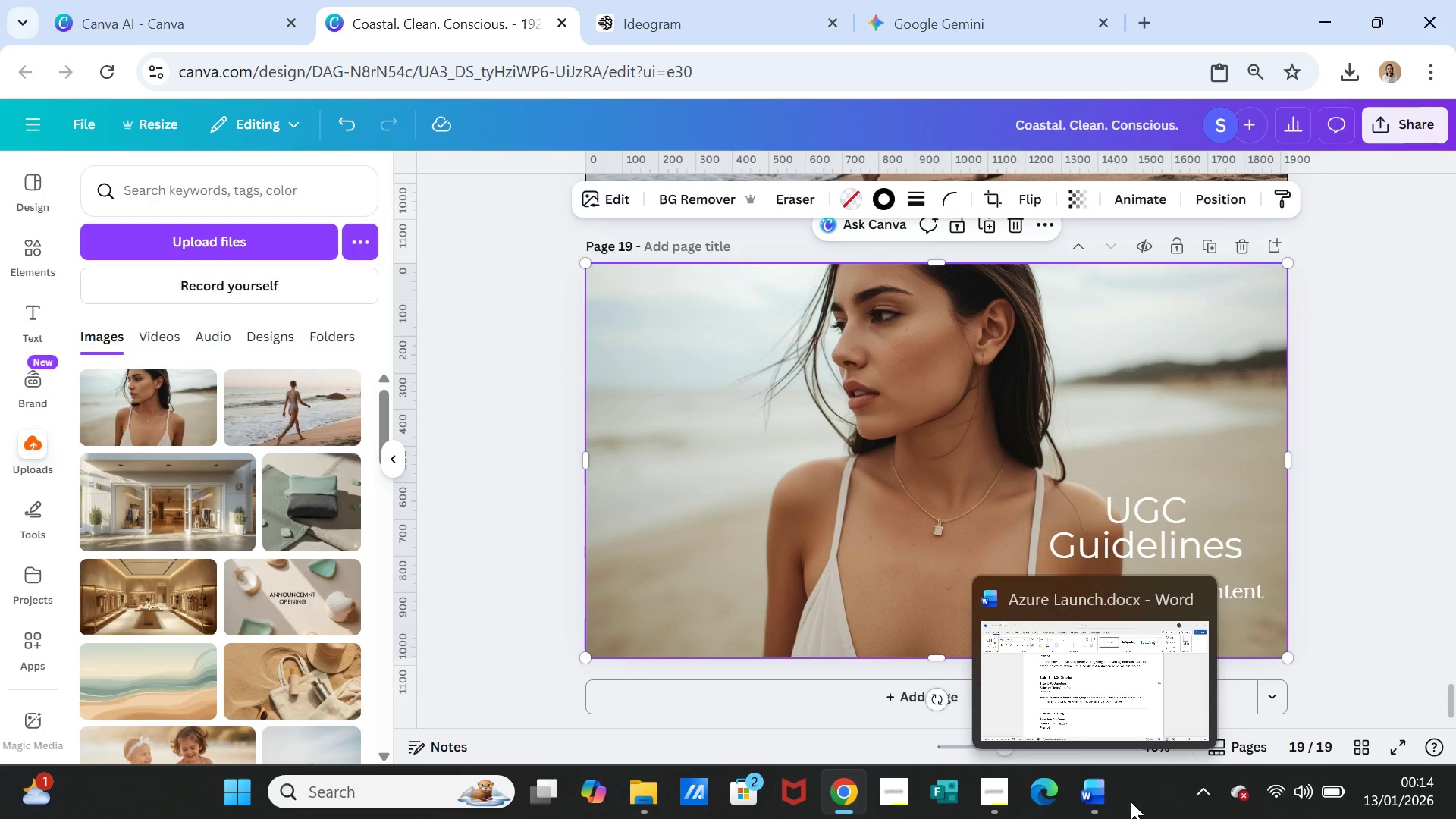 
left_click([1082, 790])
 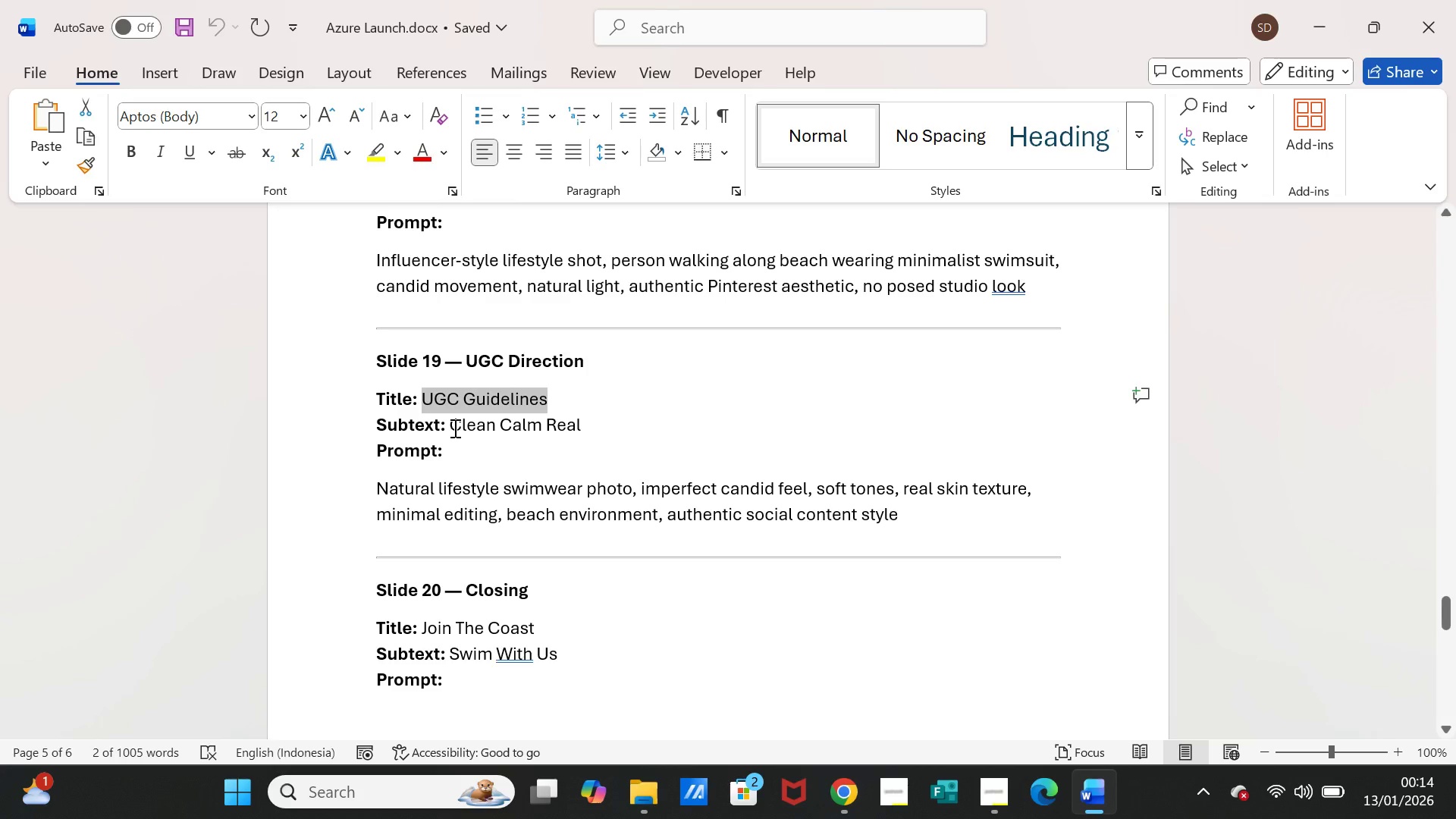 
left_click_drag(start_coordinate=[451, 423], to_coordinate=[566, 430])
 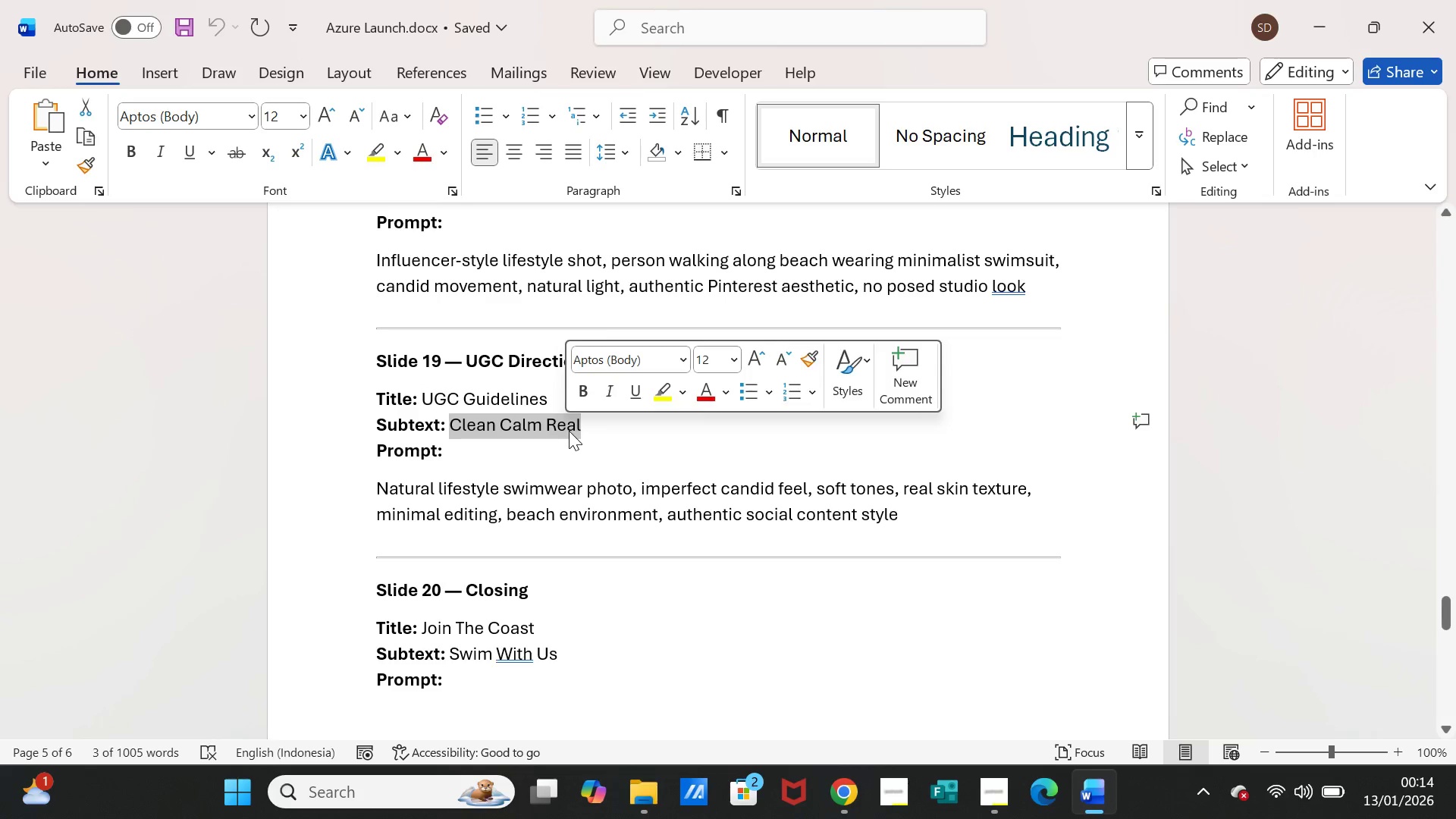 
key(Control+C)
 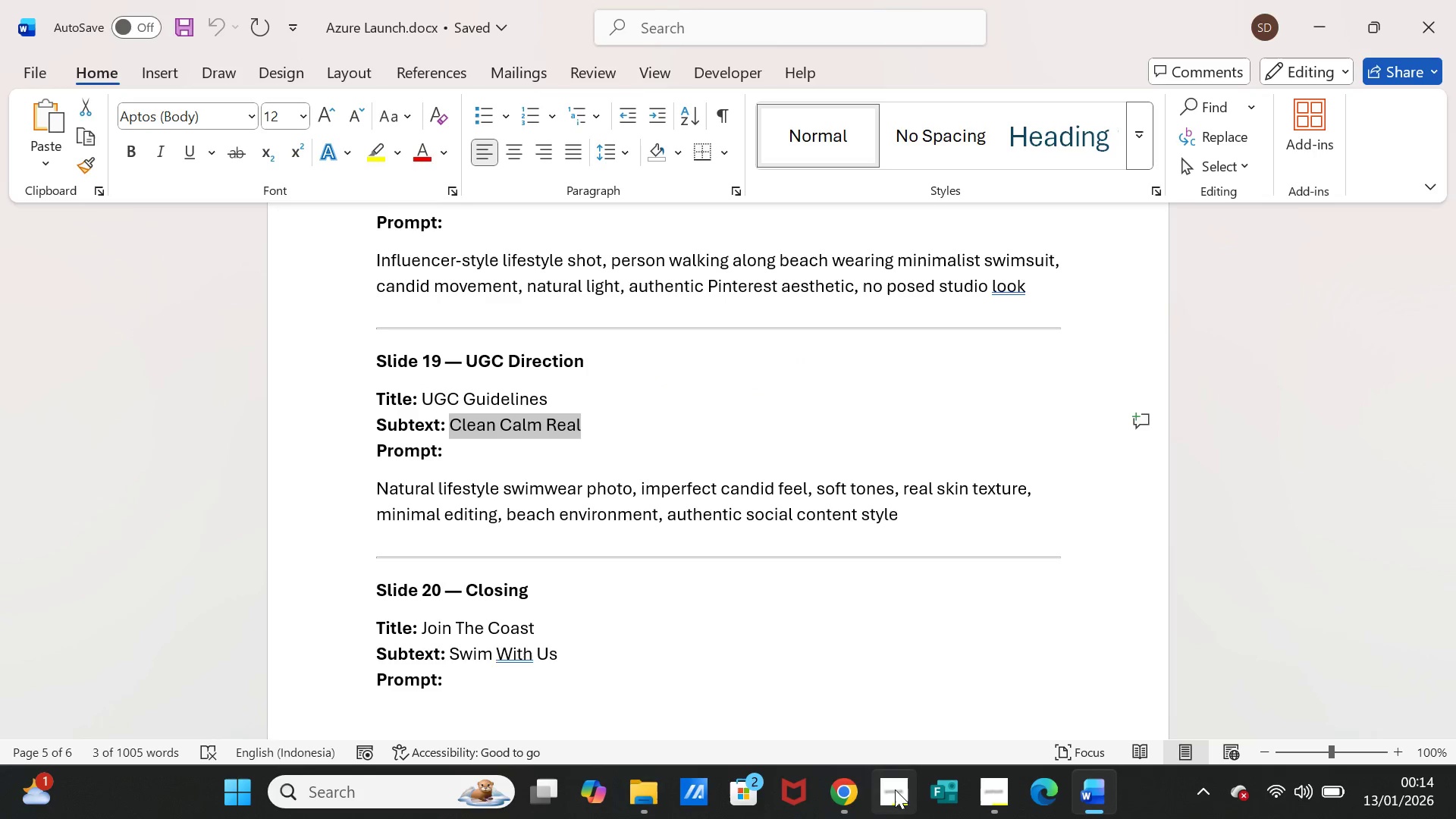 
left_click([854, 787])
 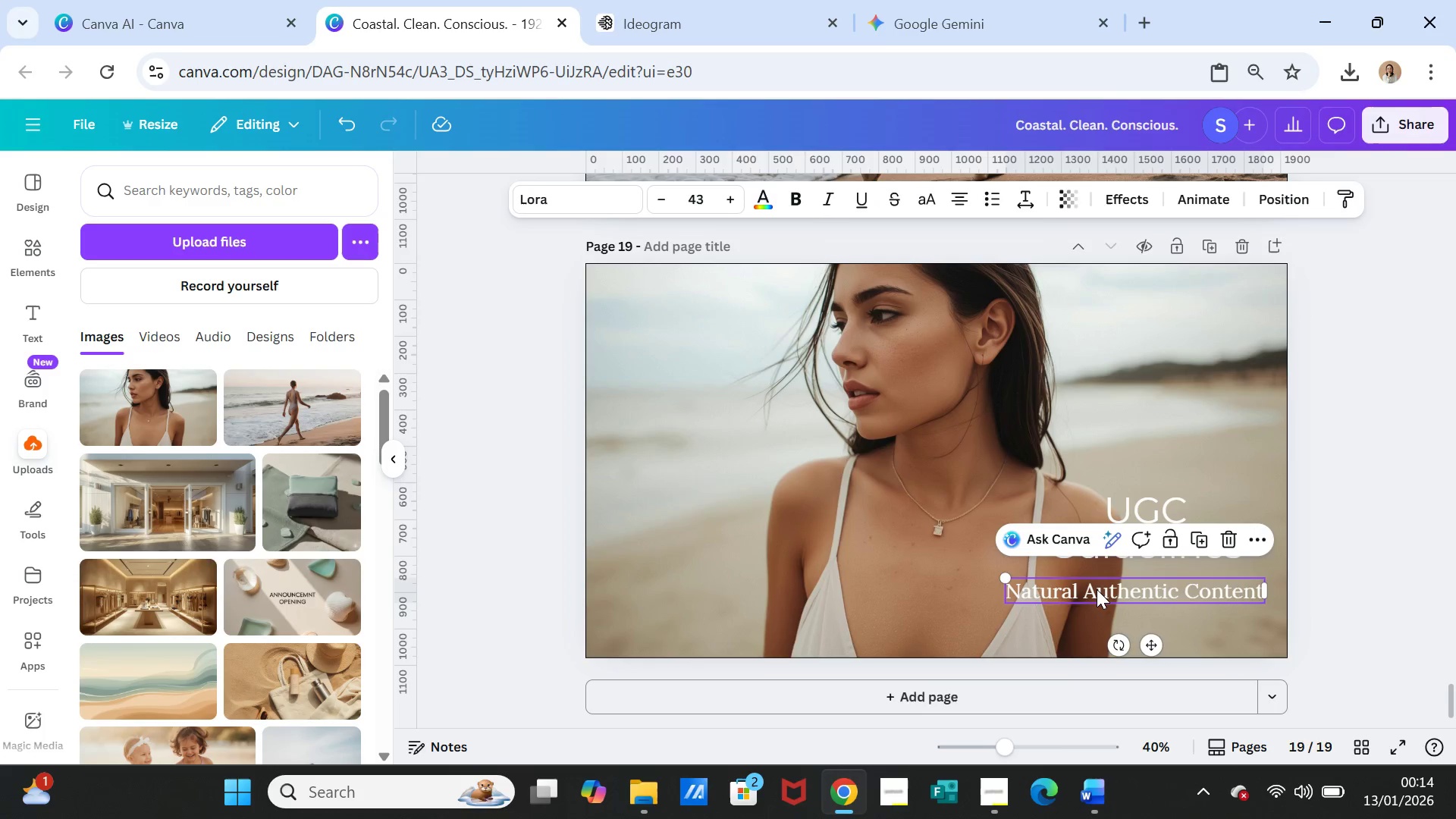 
double_click([1097, 589])
 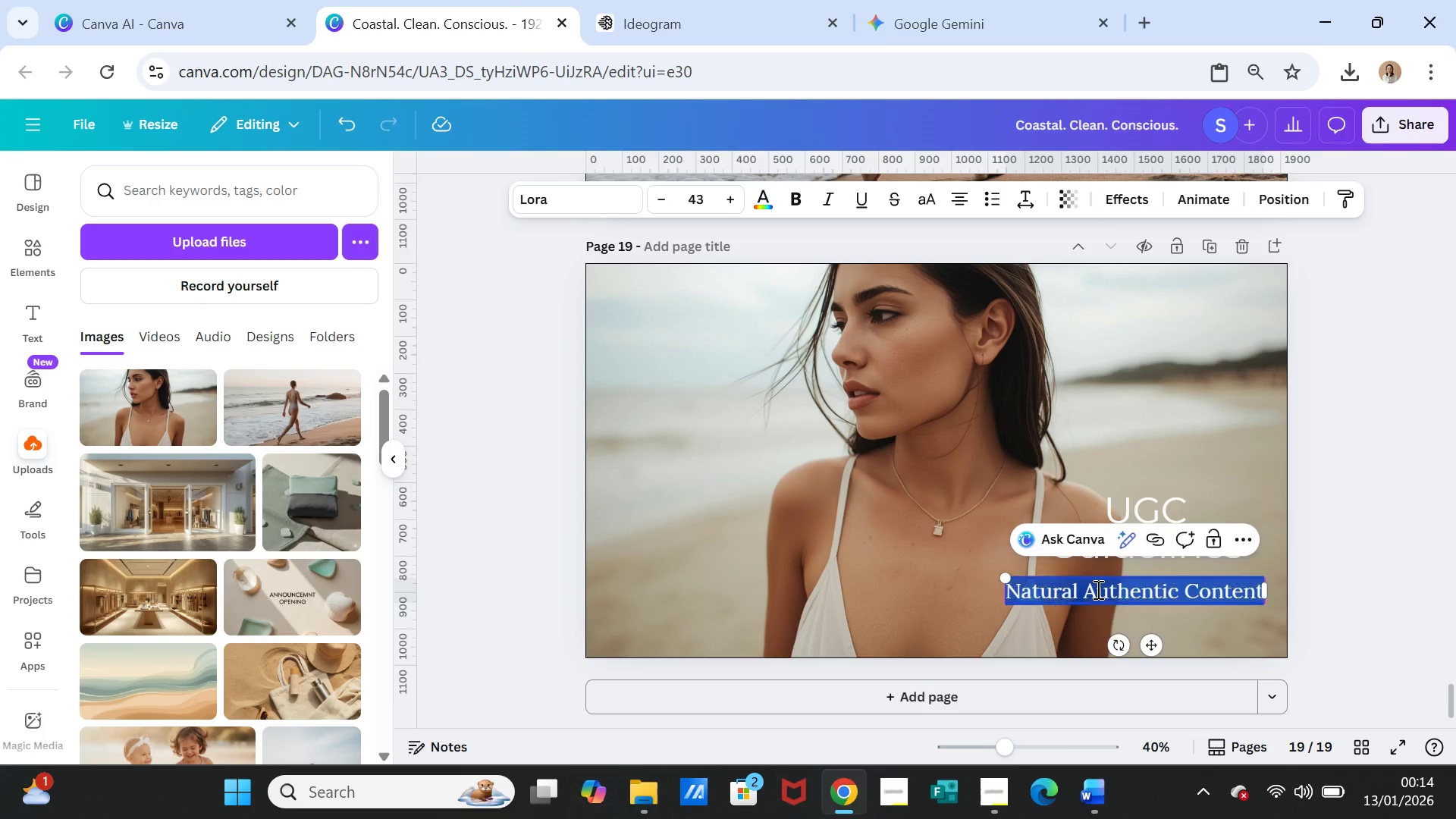 
triple_click([1097, 589])
 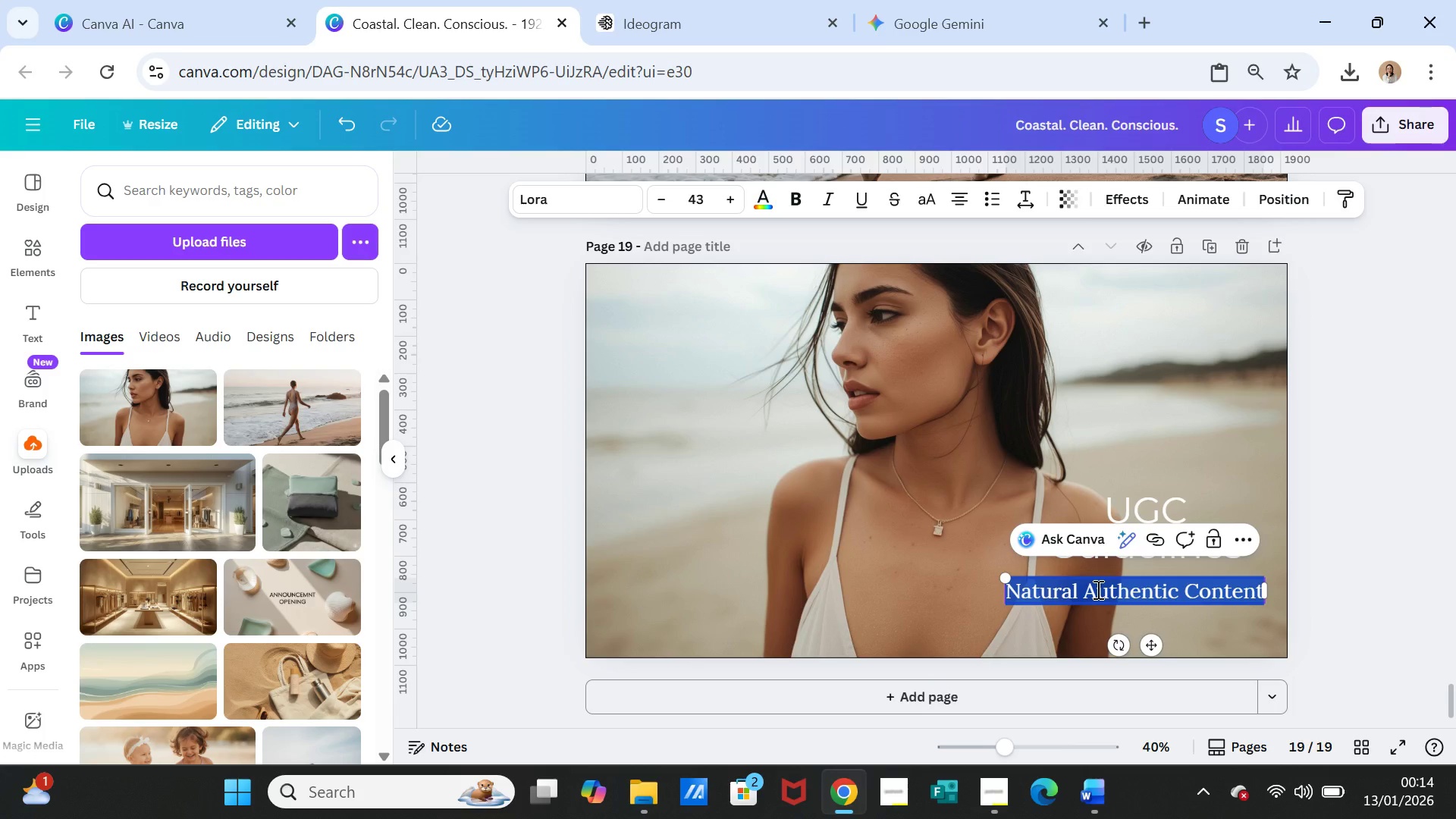 
key(Control+V)
 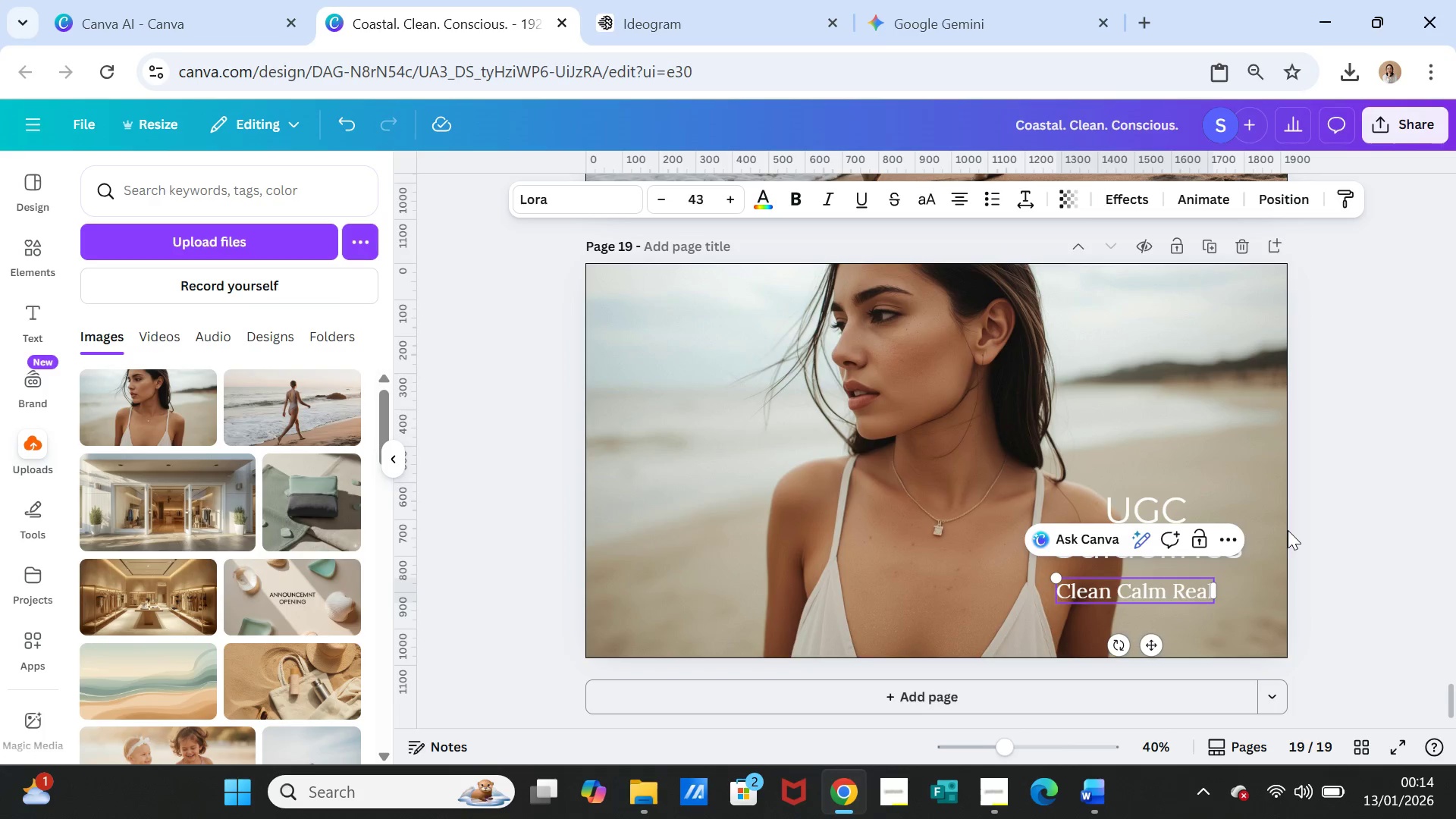 
left_click([1298, 528])
 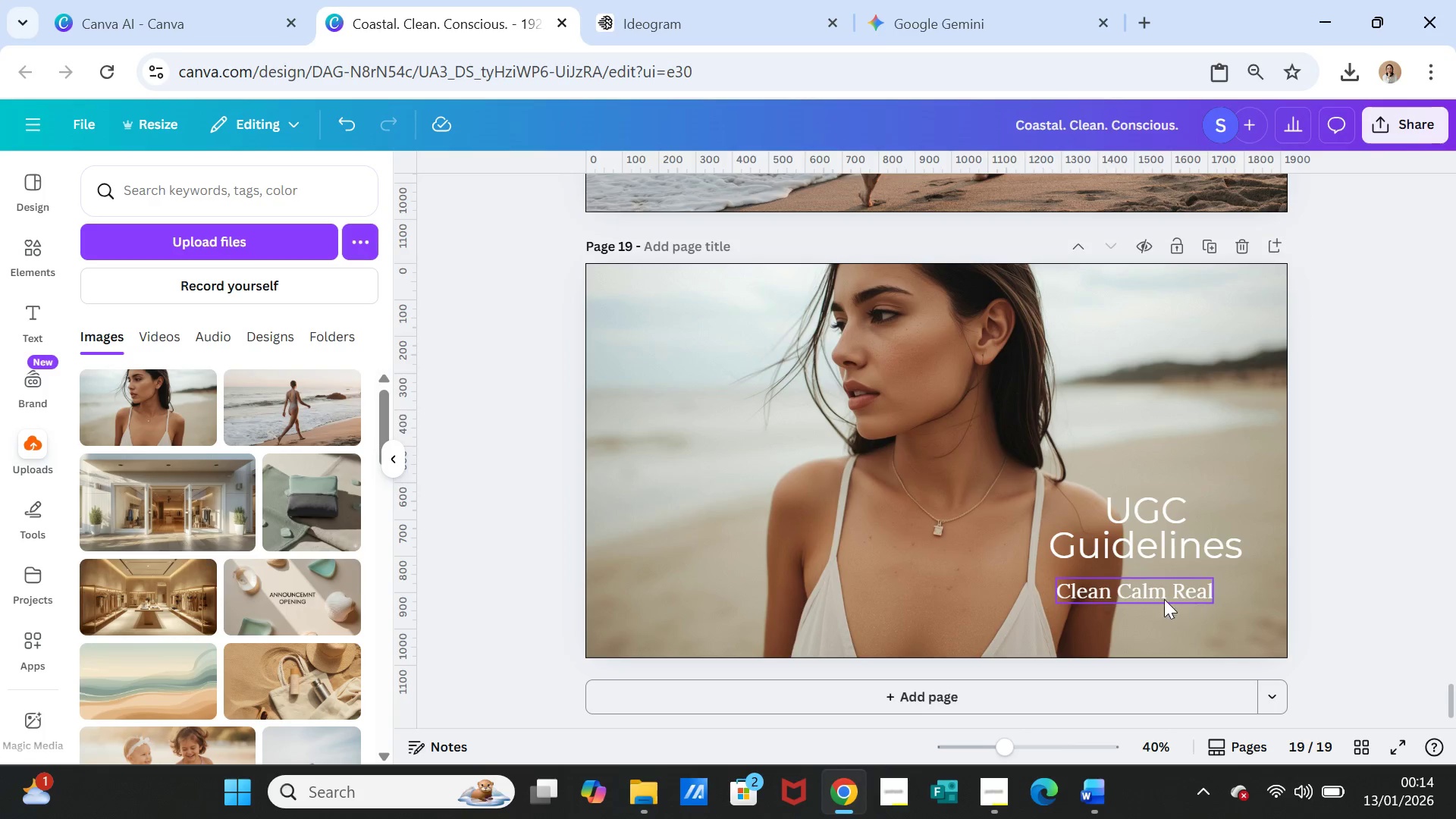 
left_click_drag(start_coordinate=[1148, 582], to_coordinate=[1159, 585])
 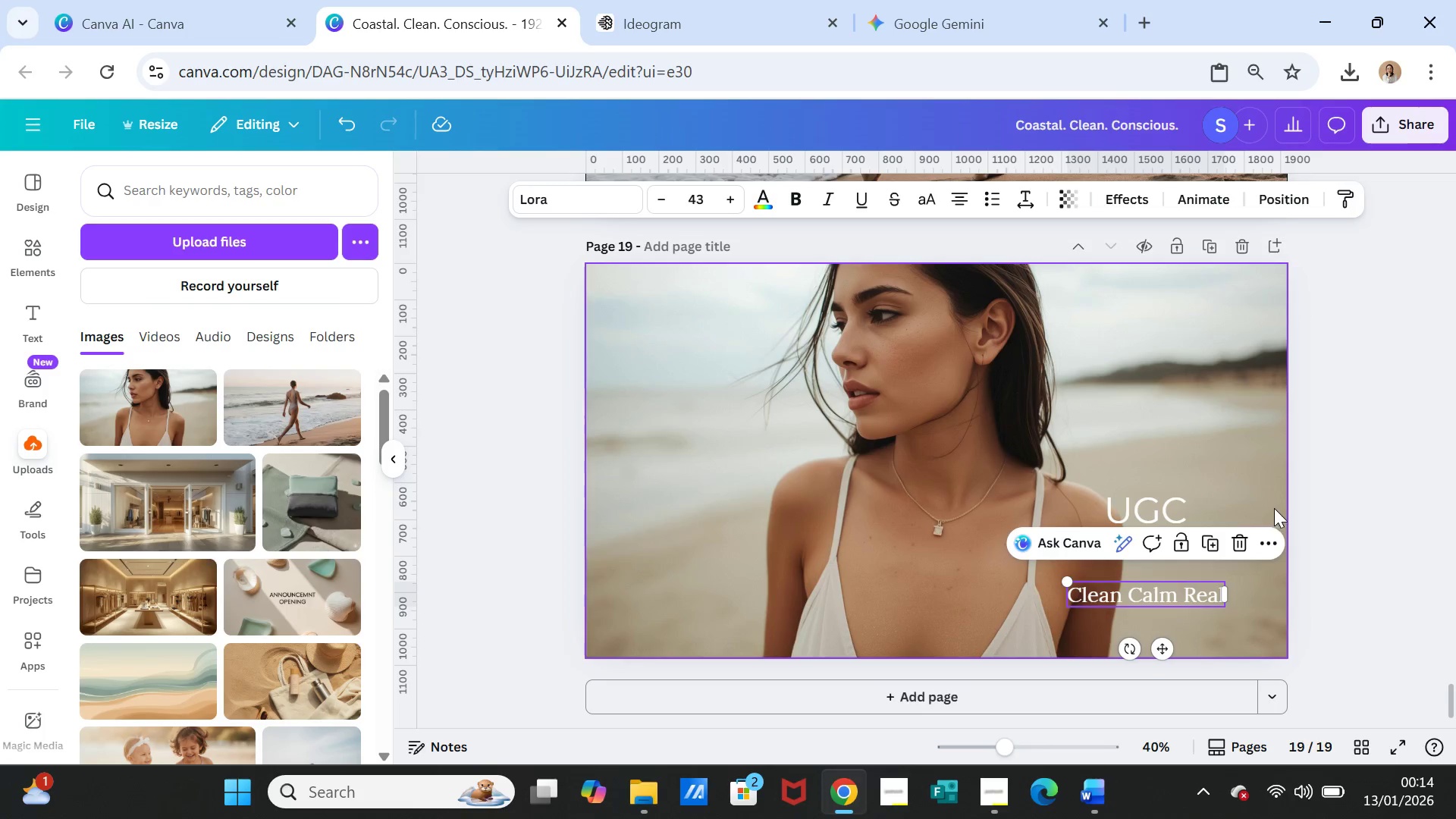 
left_click([1274, 504])
 